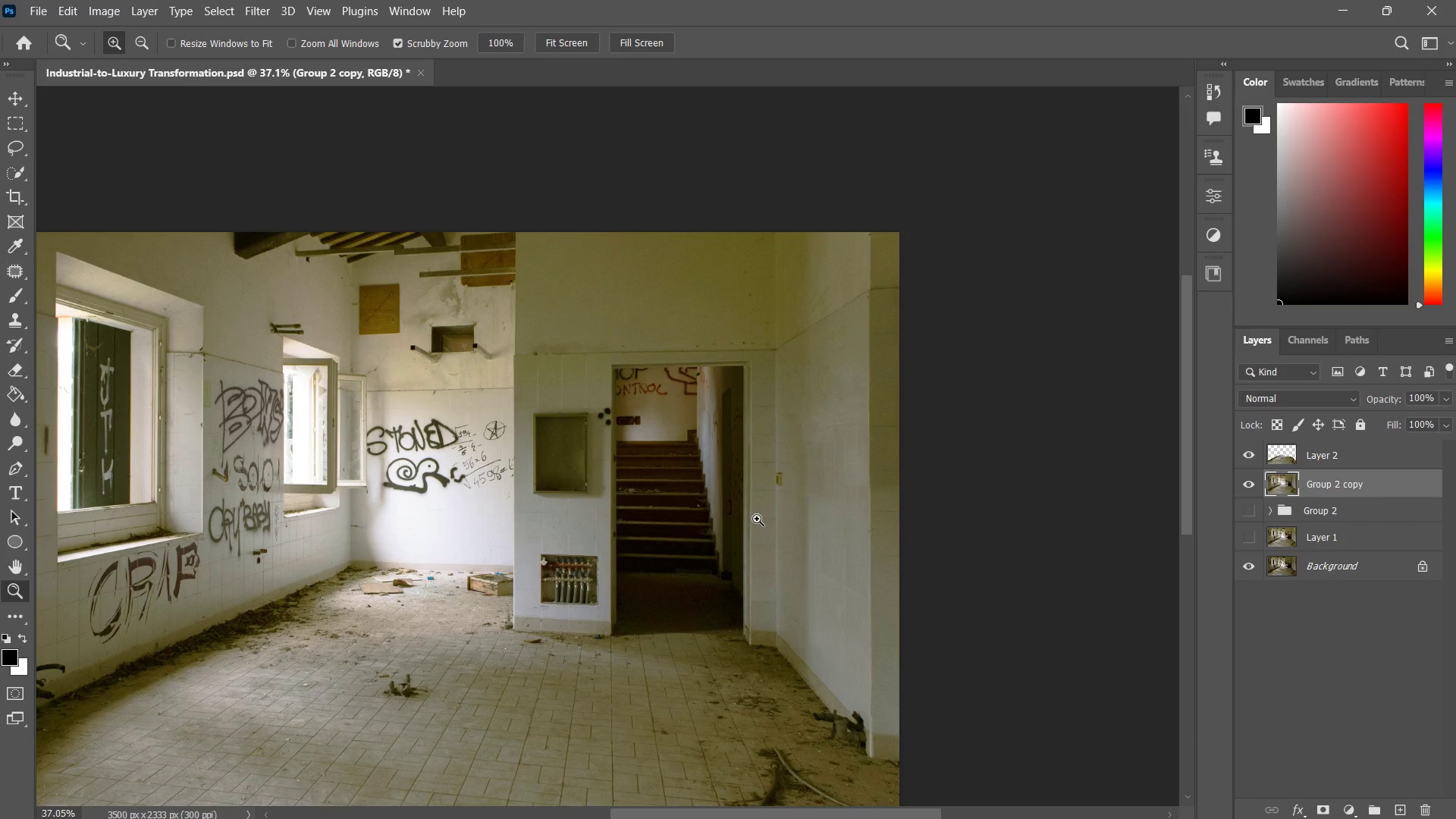 
wait(5.16)
 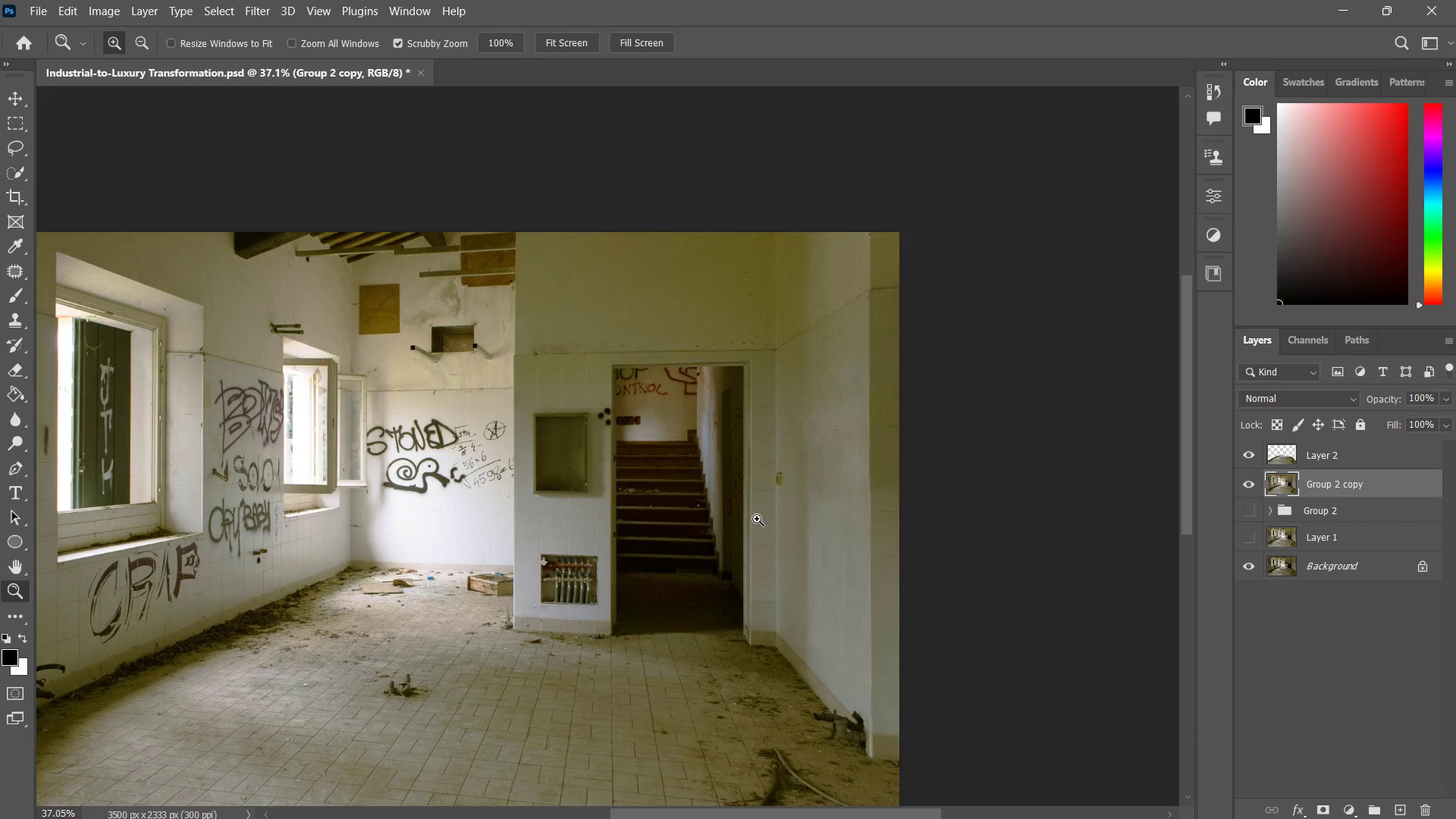 
left_click_drag(start_coordinate=[835, 673], to_coordinate=[856, 596])
 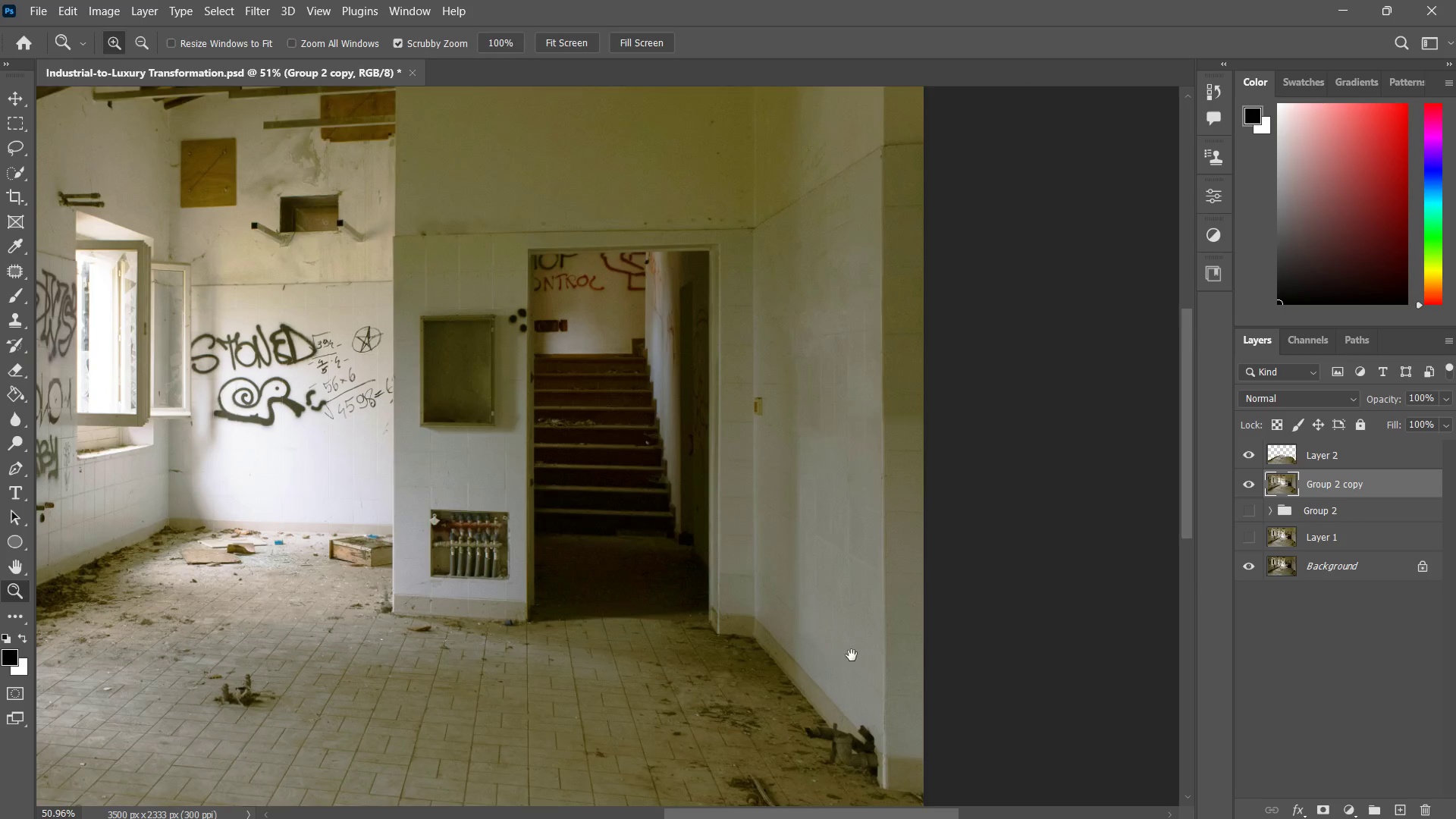 
type( zjJJ)
 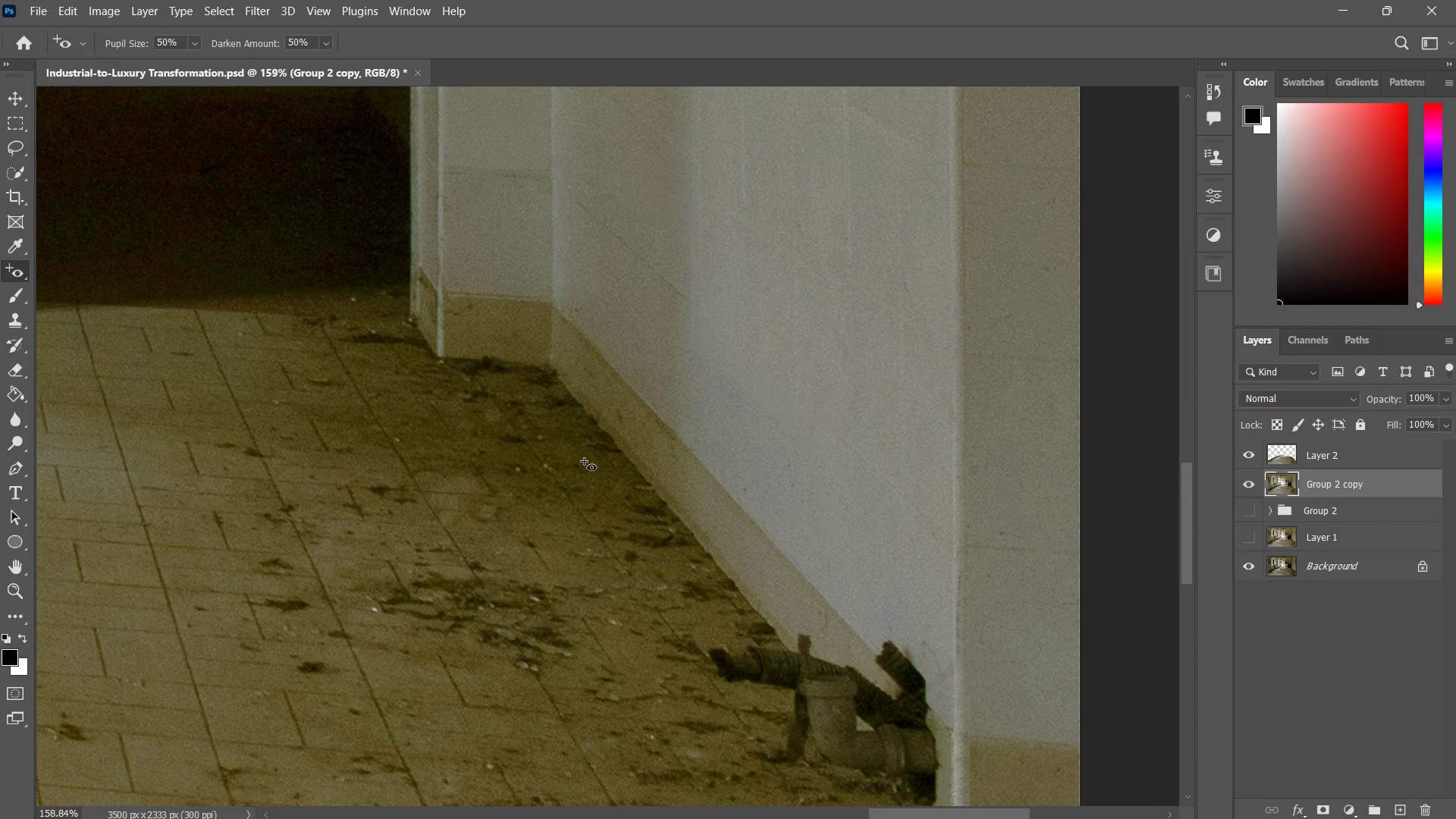 
left_click_drag(start_coordinate=[851, 656], to_coordinate=[742, 509])
 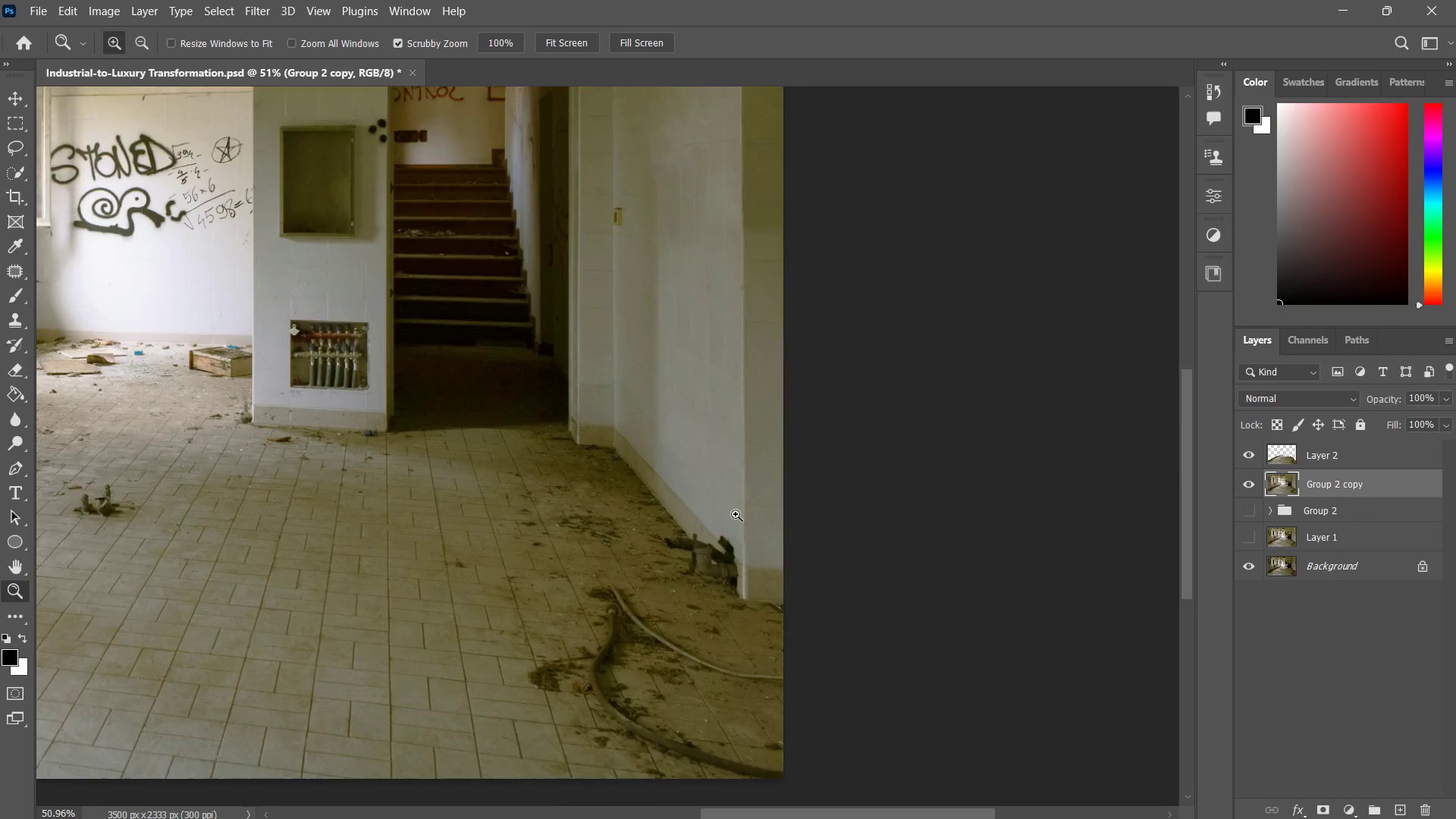 
left_click_drag(start_coordinate=[736, 514], to_coordinate=[810, 452])
 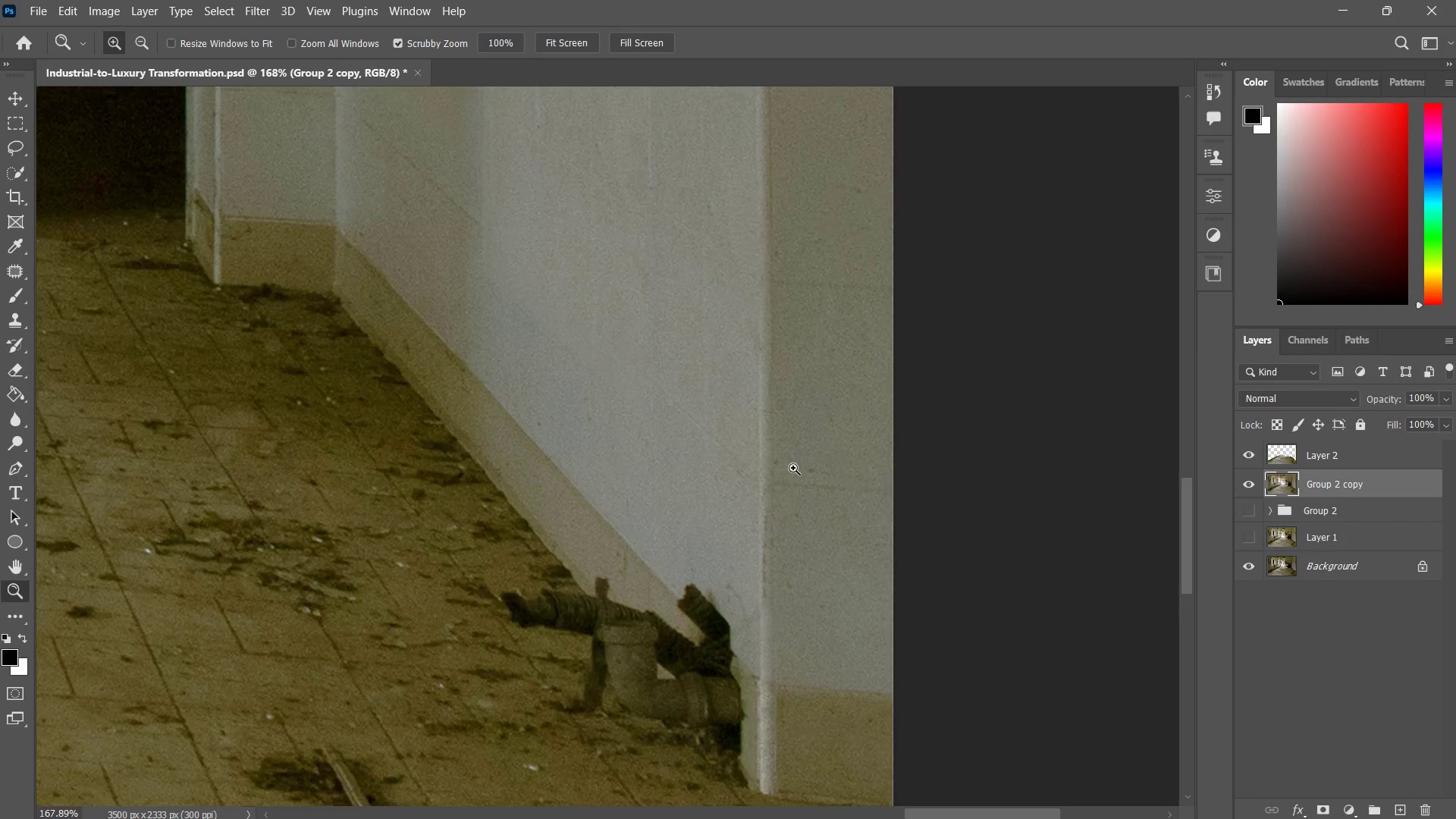 
left_click_drag(start_coordinate=[792, 472], to_coordinate=[768, 508])
 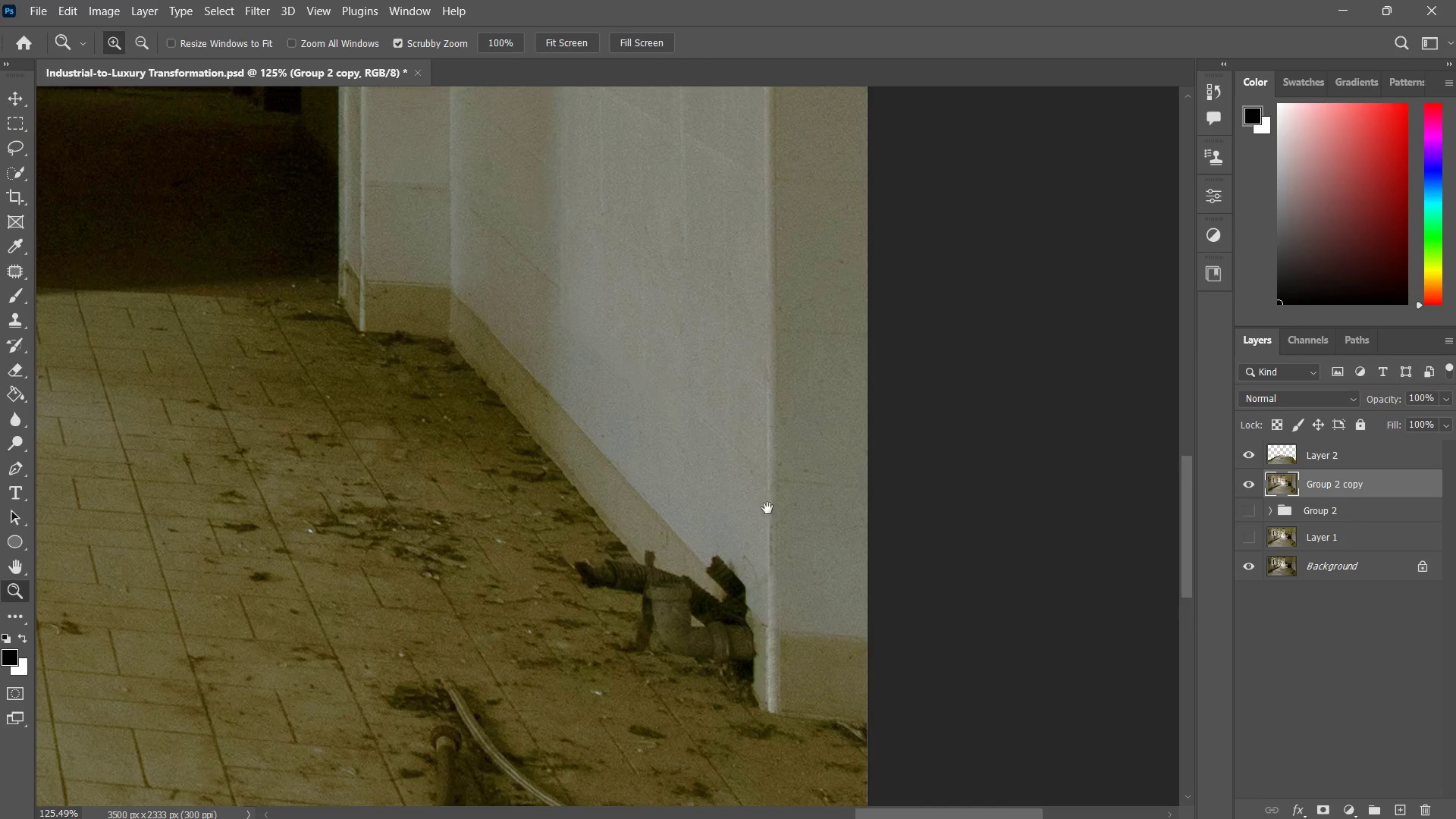 
left_click_drag(start_coordinate=[508, 426], to_coordinate=[570, 456])
 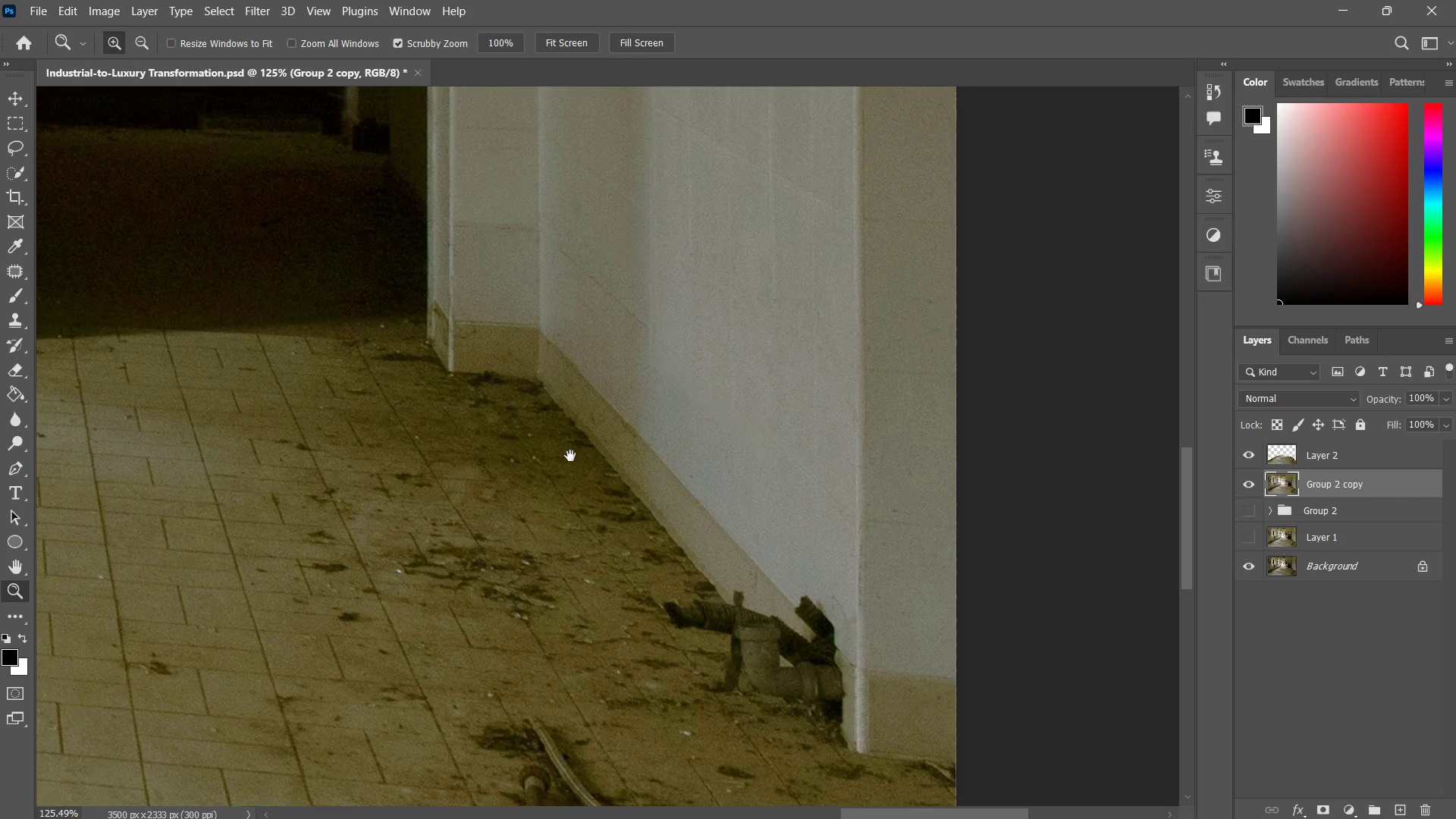 
left_click_drag(start_coordinate=[570, 456], to_coordinate=[611, 440])
 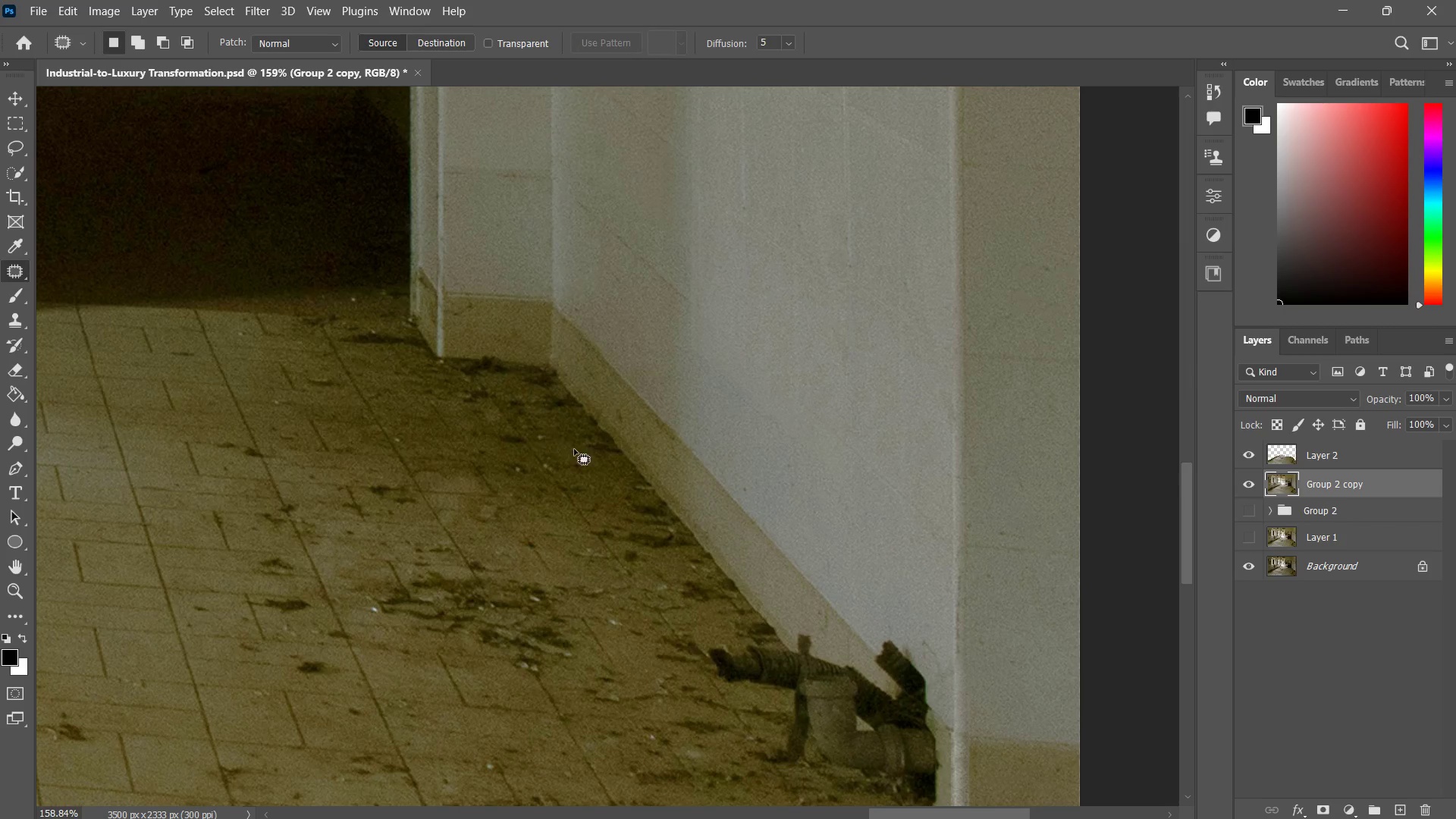 
key(Shift+J)
 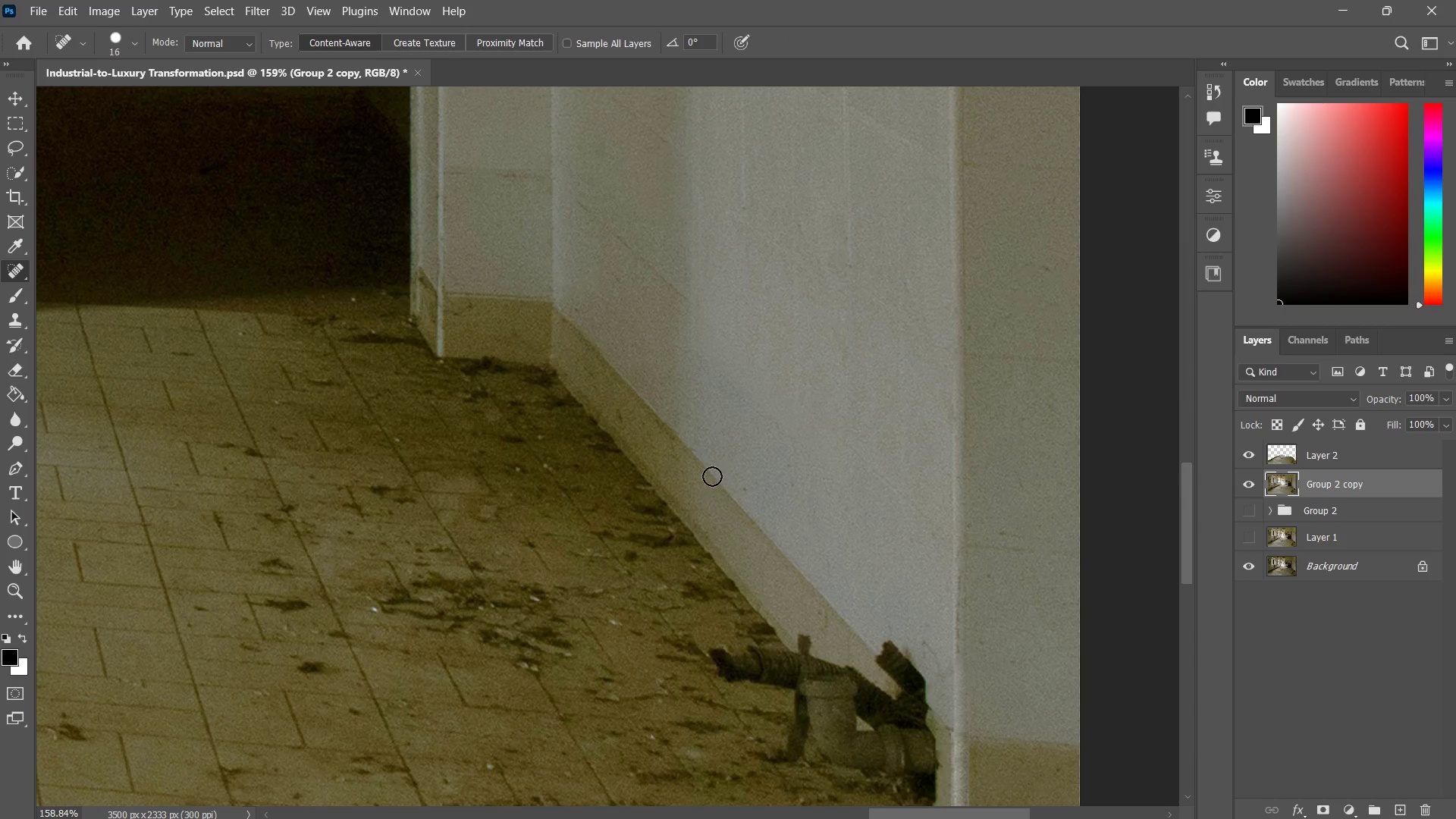 
left_click_drag(start_coordinate=[696, 466], to_coordinate=[669, 444])
 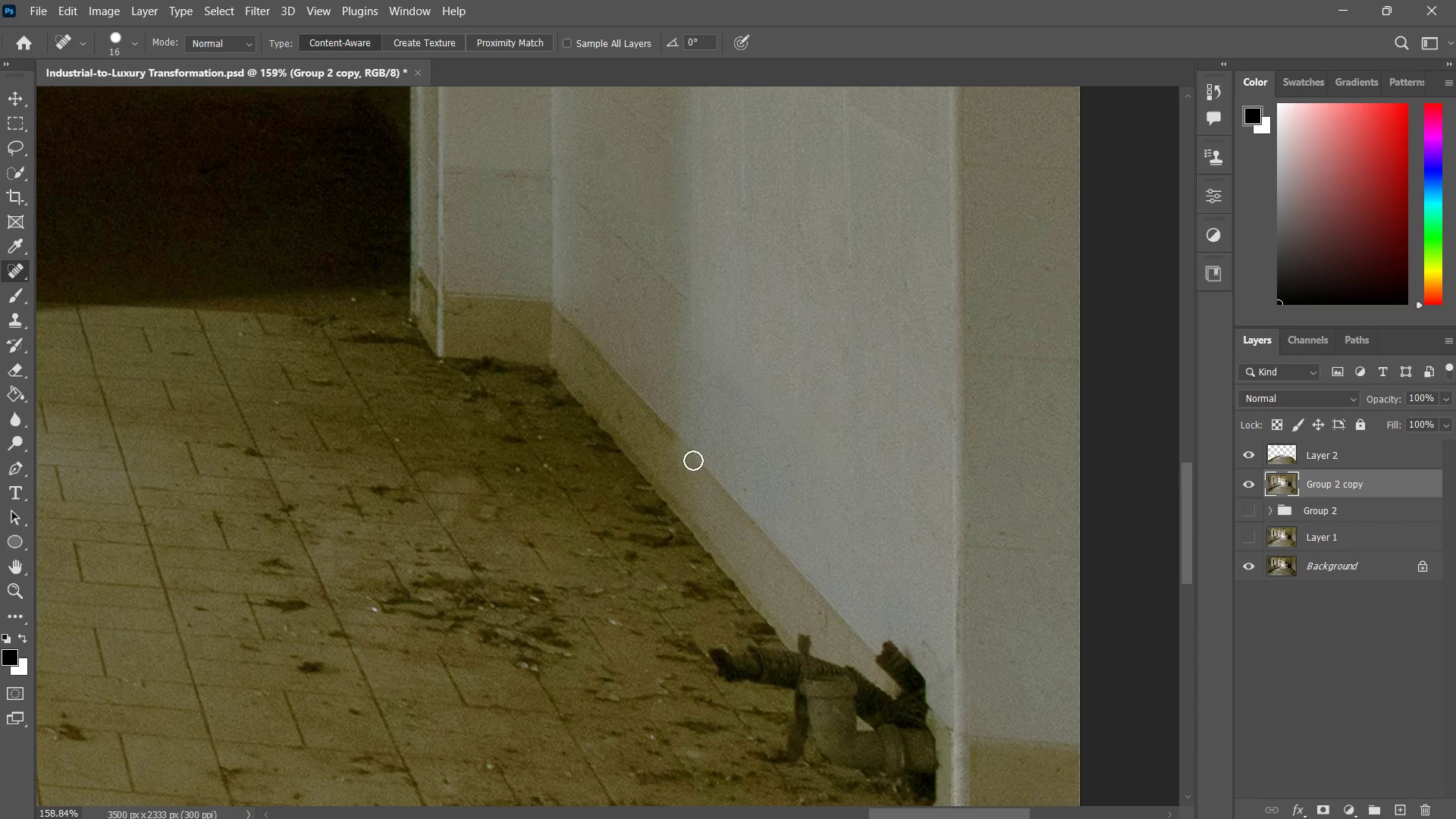 
key(Control+ControlLeft)
 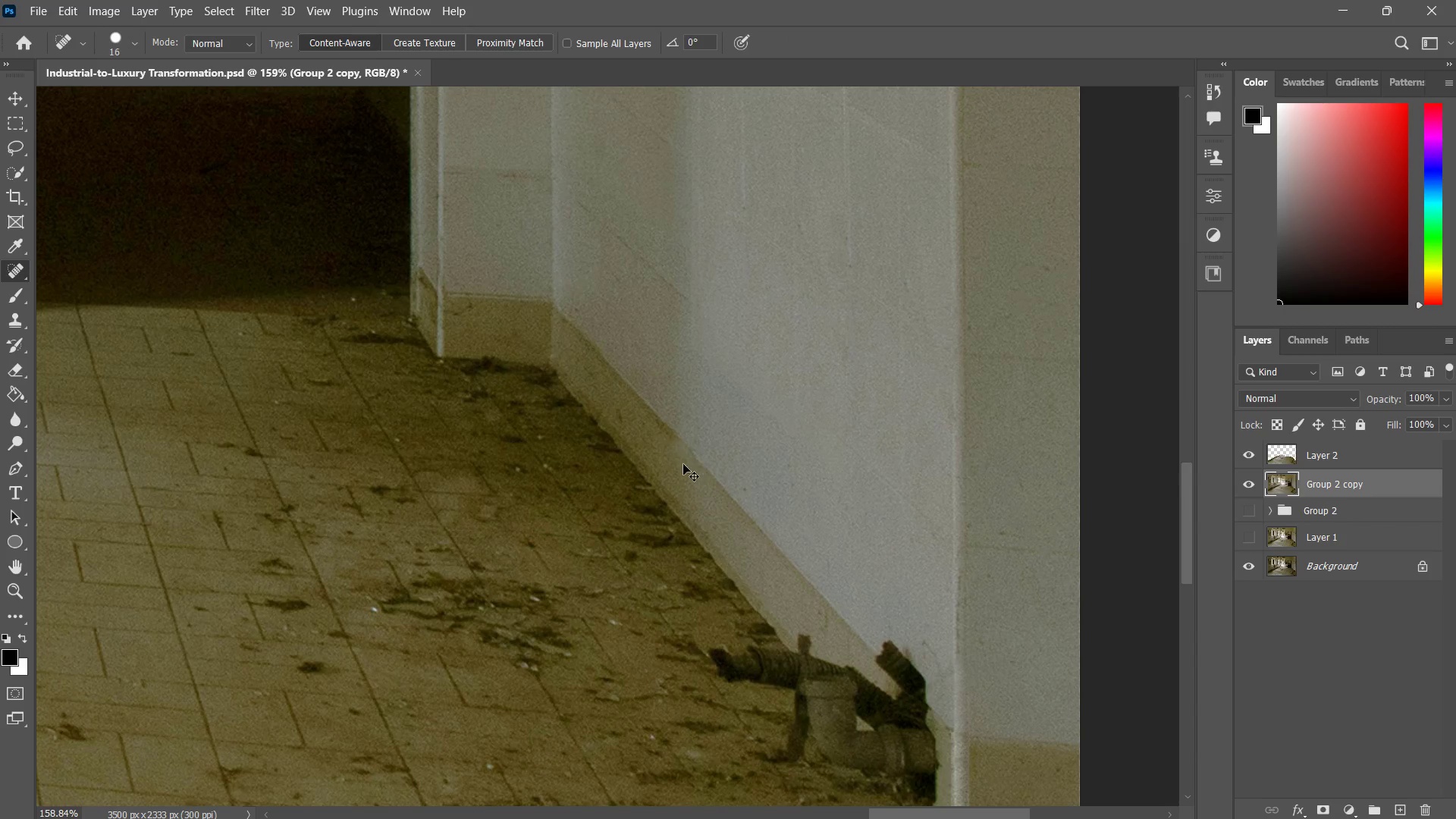 
key(Control+Z)
 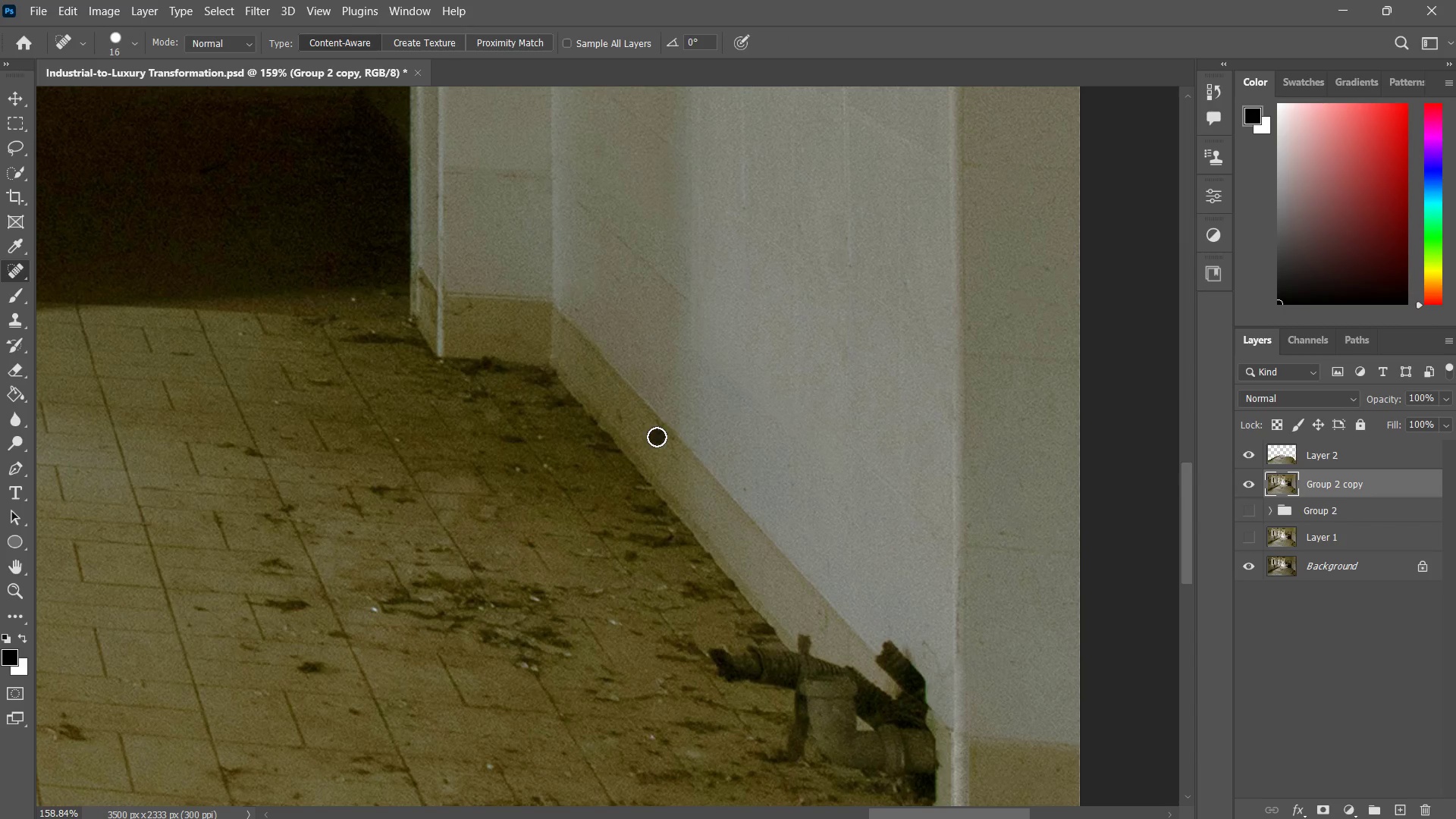 
left_click_drag(start_coordinate=[657, 437], to_coordinate=[691, 463])
 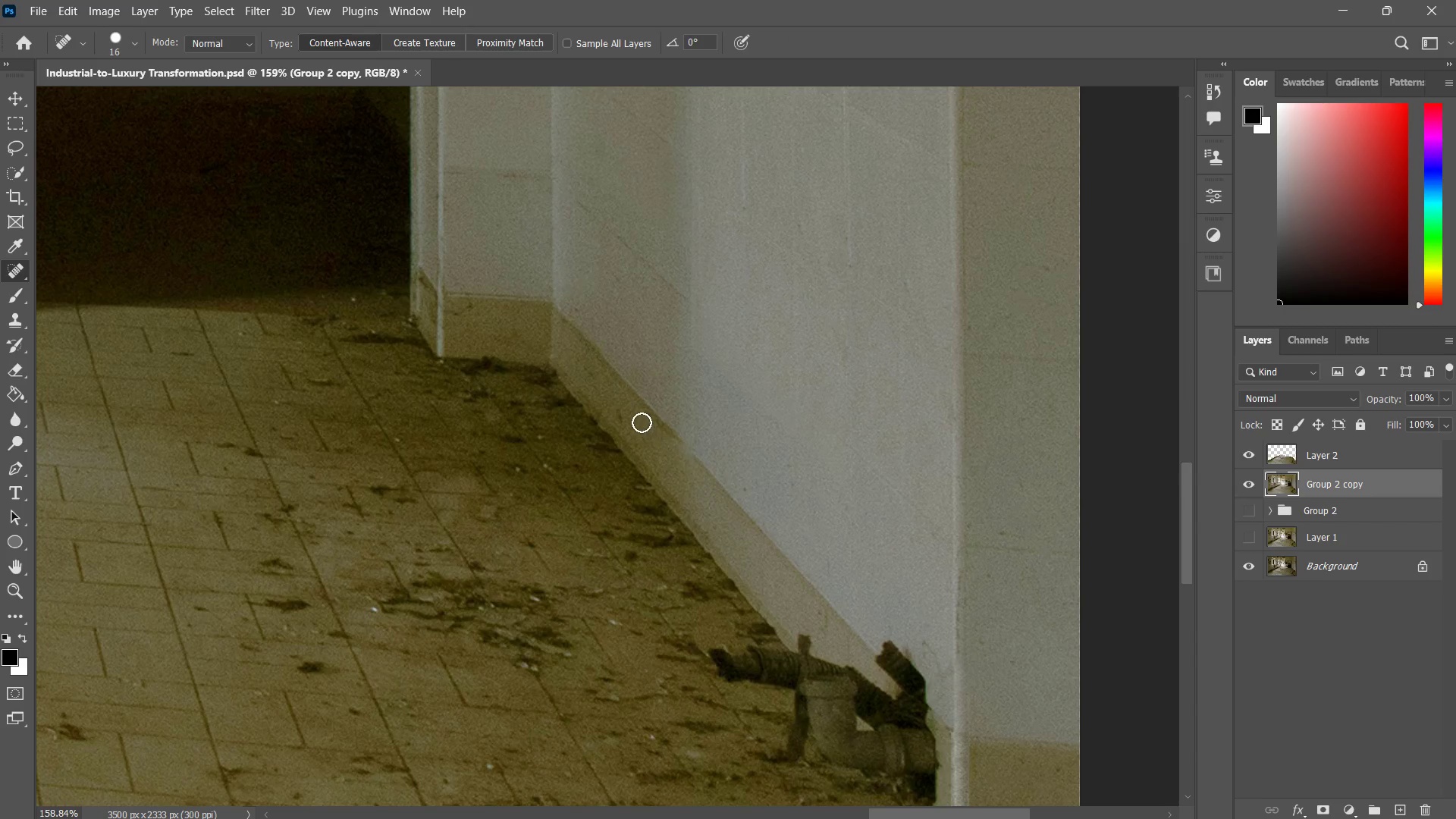 
left_click_drag(start_coordinate=[639, 422], to_coordinate=[666, 444])
 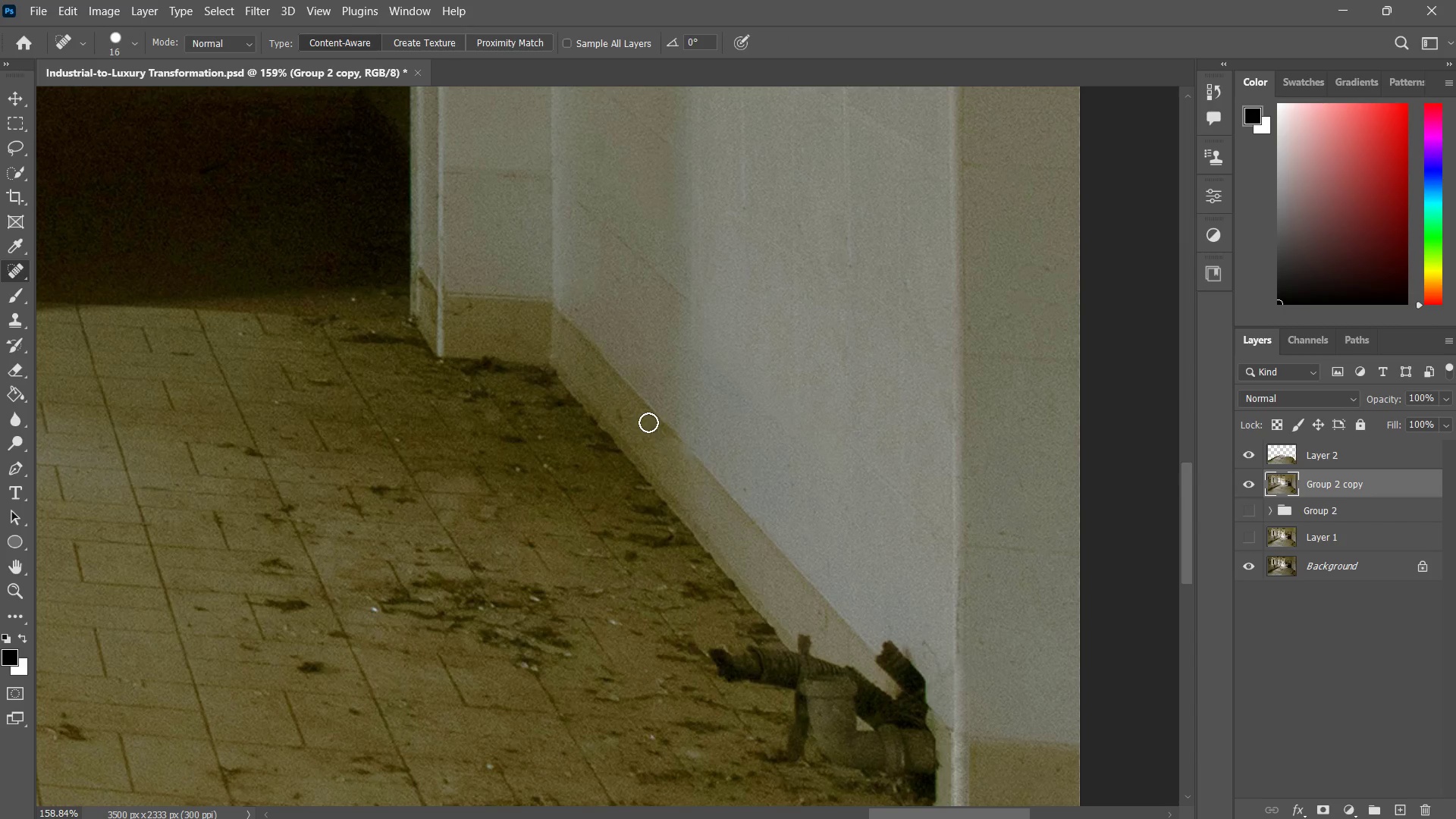 
key(Control+ControlLeft)
 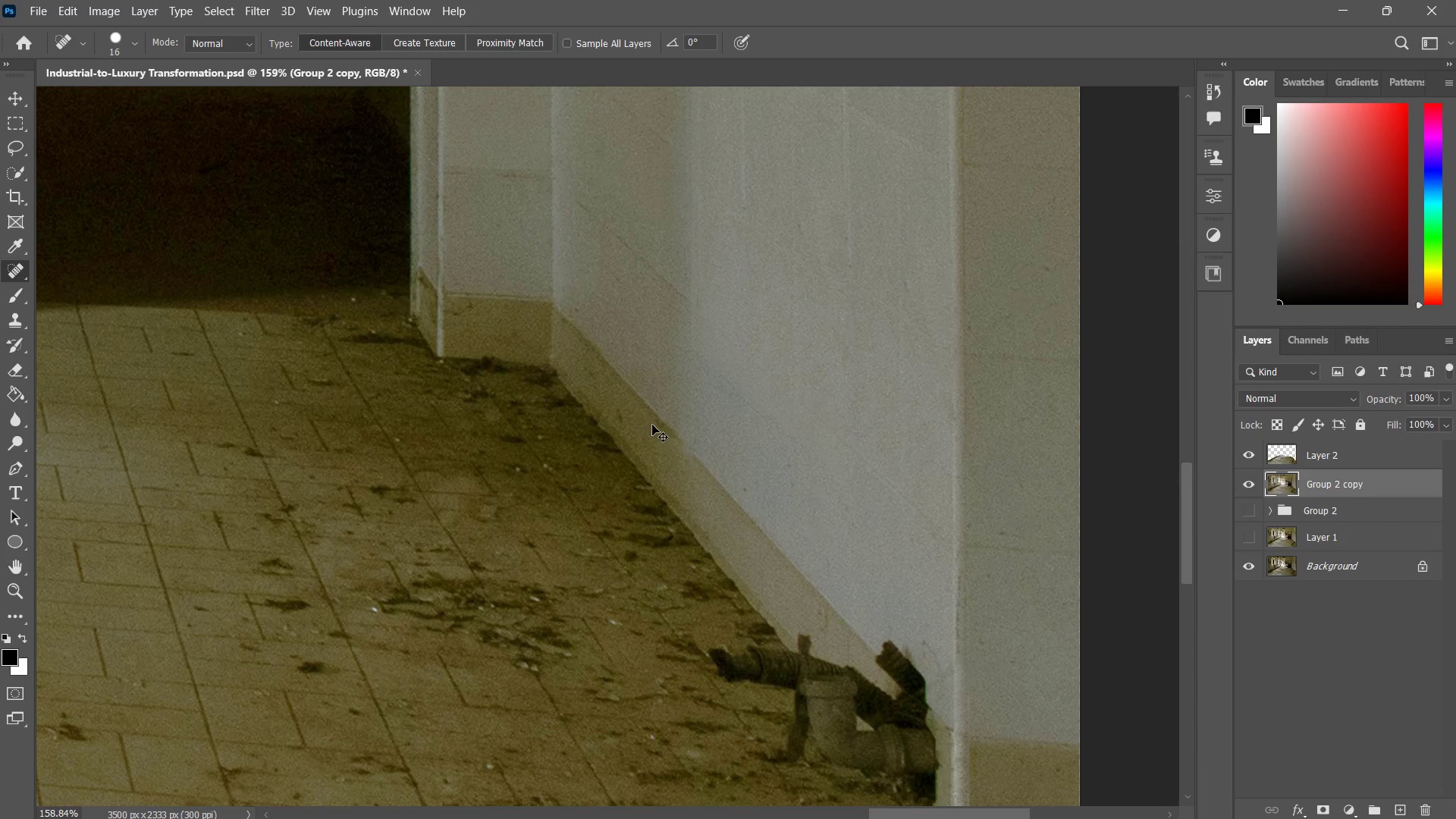 
key(Control+Z)
 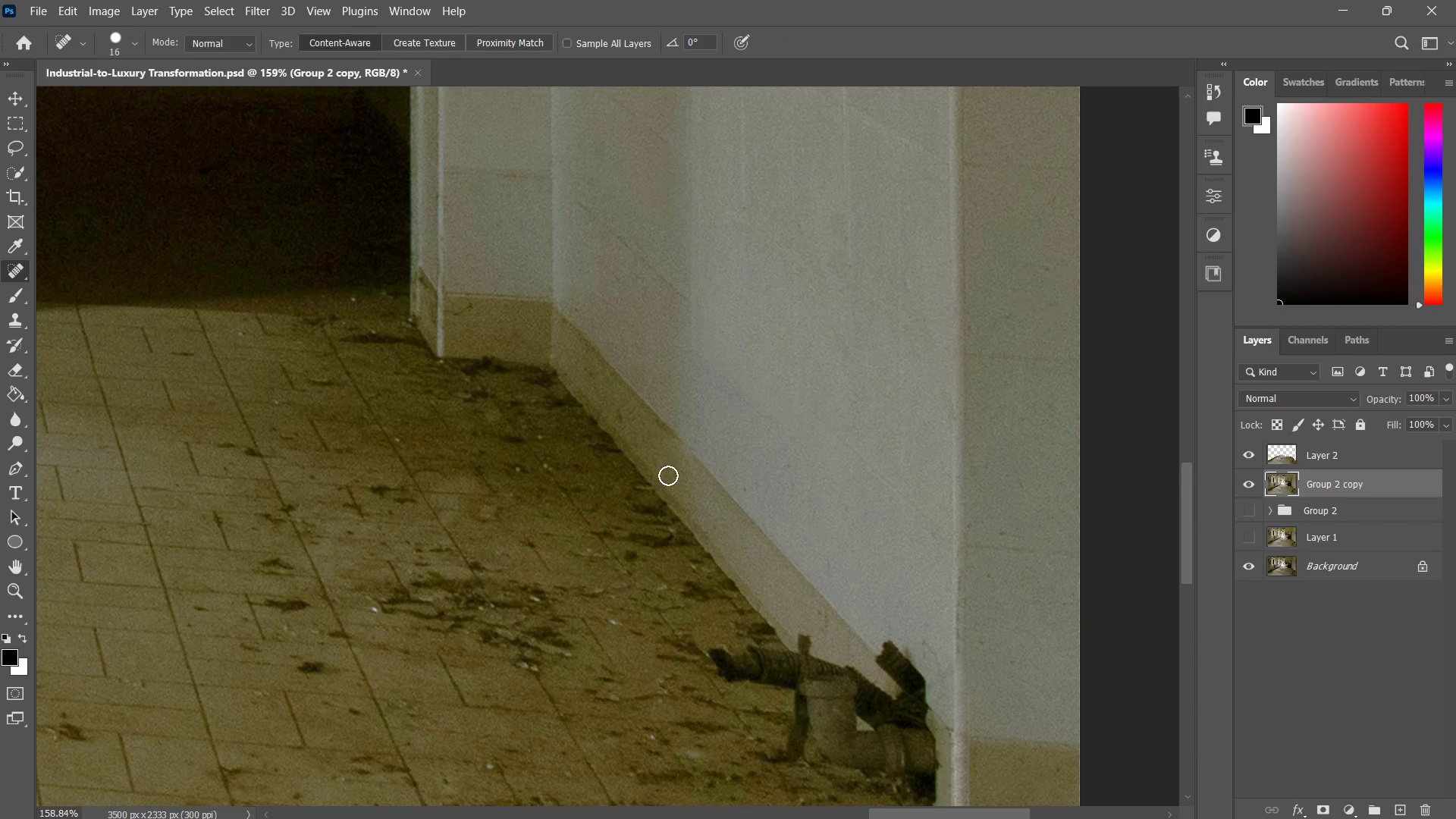 
key(Control+ControlLeft)
 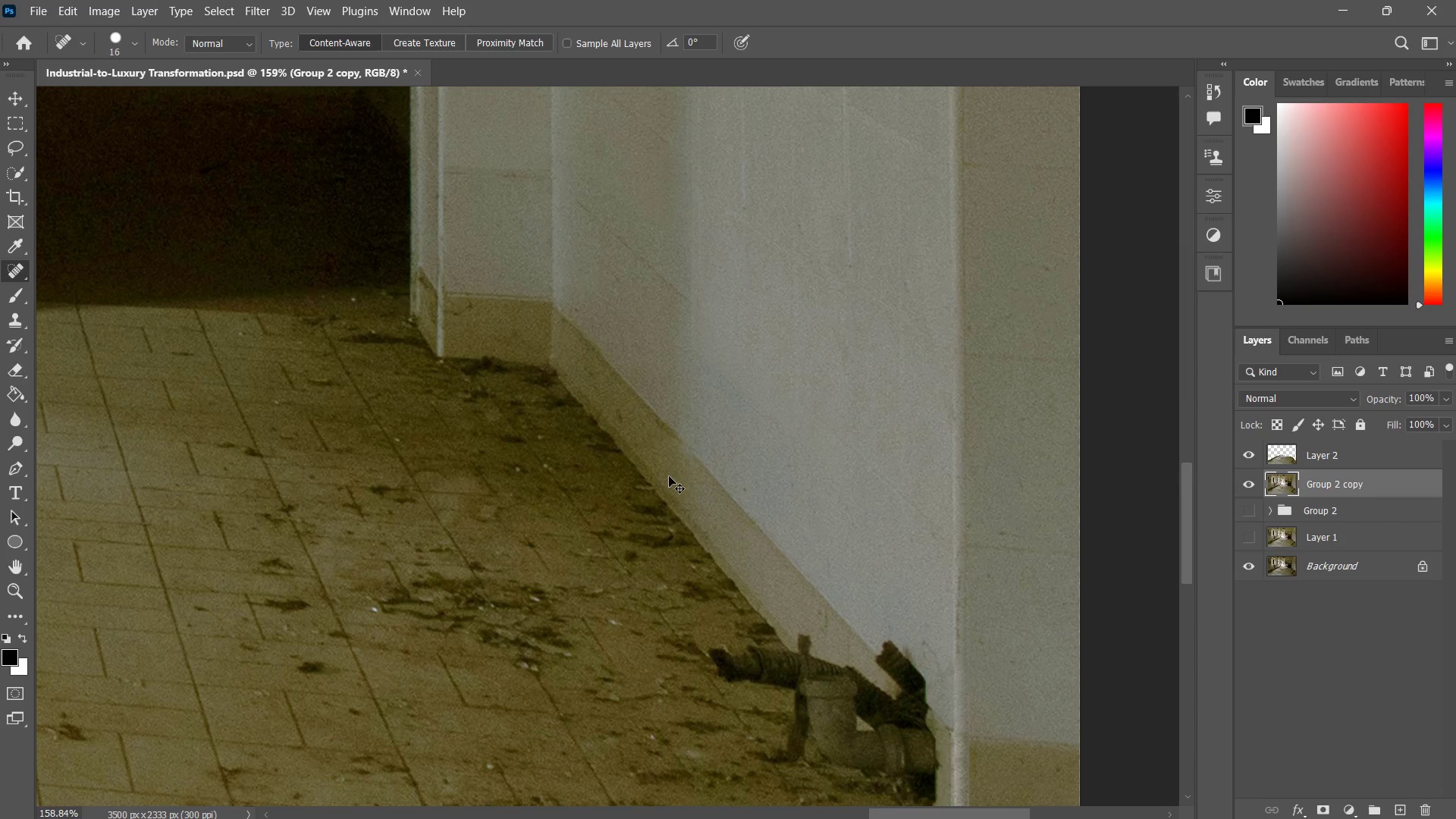 
key(Control+Z)
 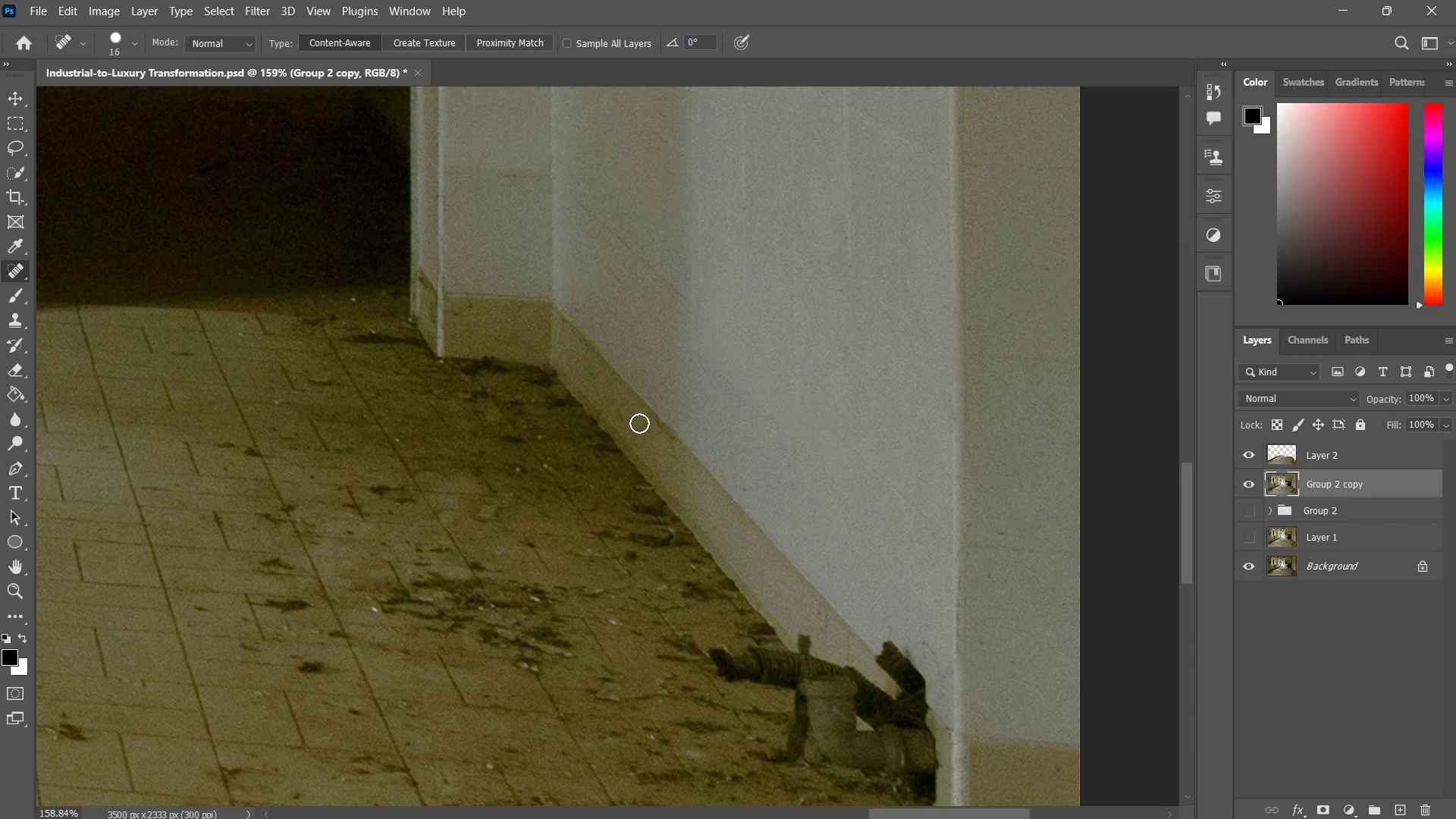 
left_click_drag(start_coordinate=[642, 425], to_coordinate=[682, 463])
 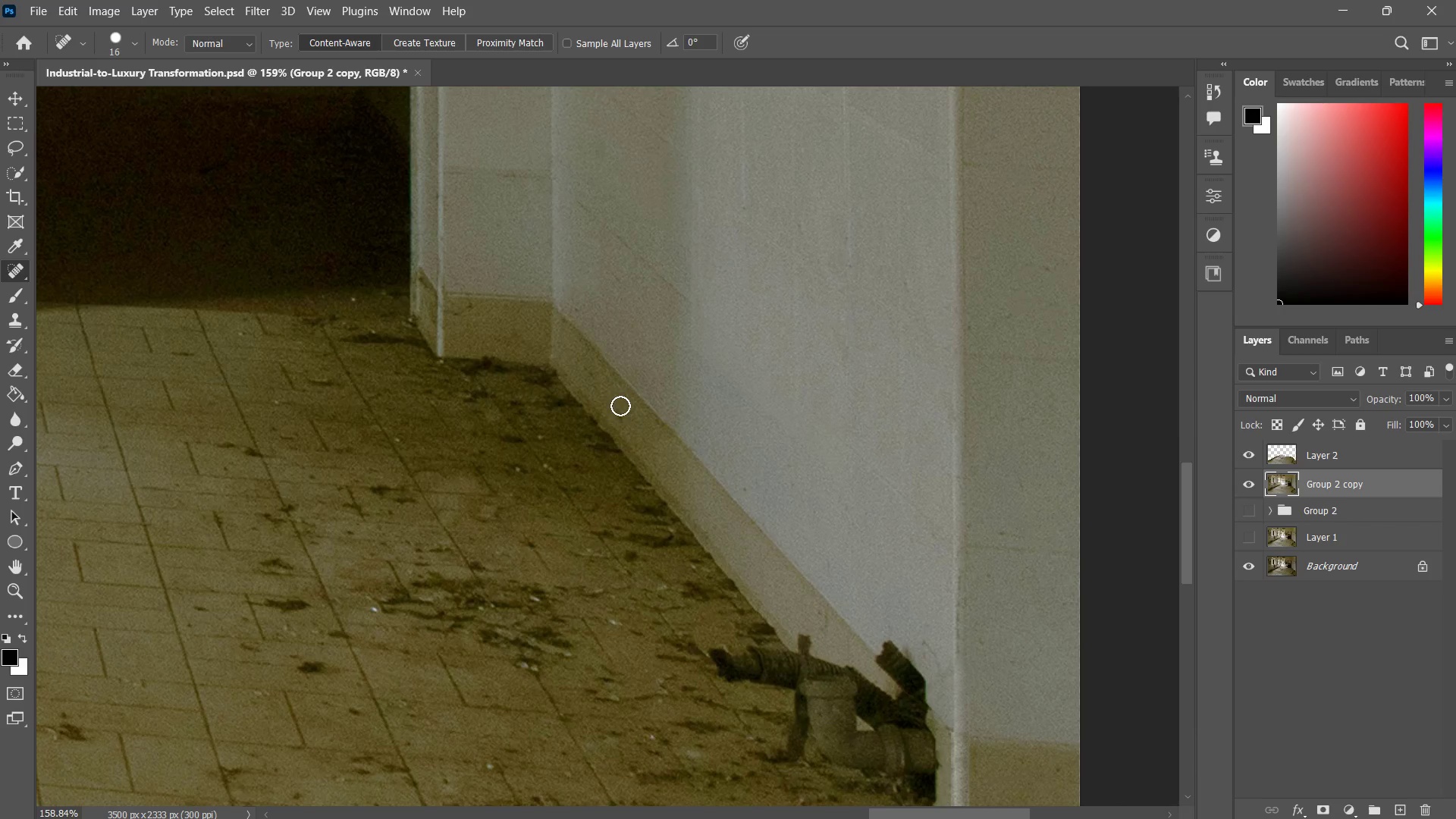 
left_click_drag(start_coordinate=[618, 403], to_coordinate=[636, 431])
 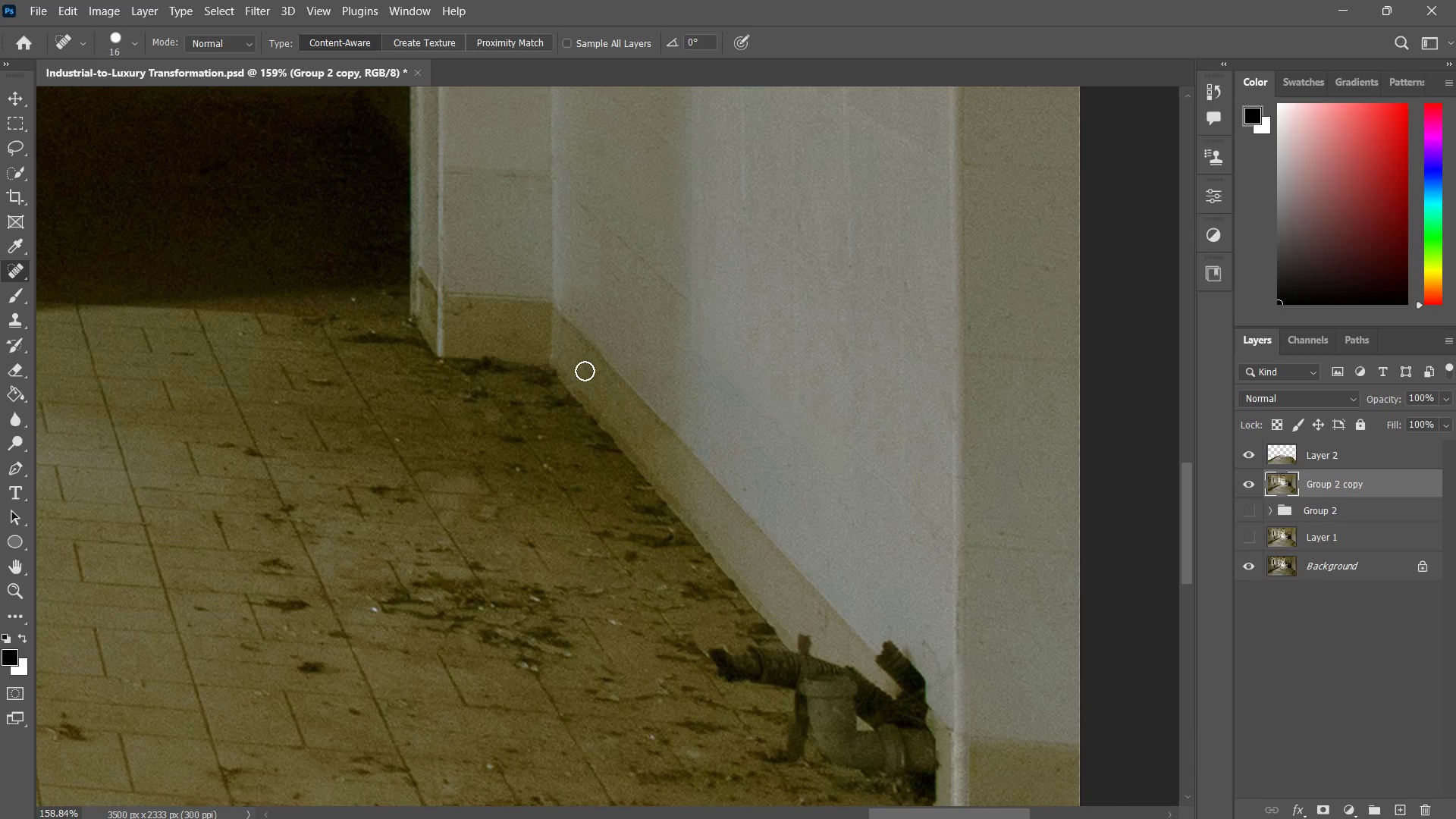 
left_click_drag(start_coordinate=[582, 369], to_coordinate=[607, 403])
 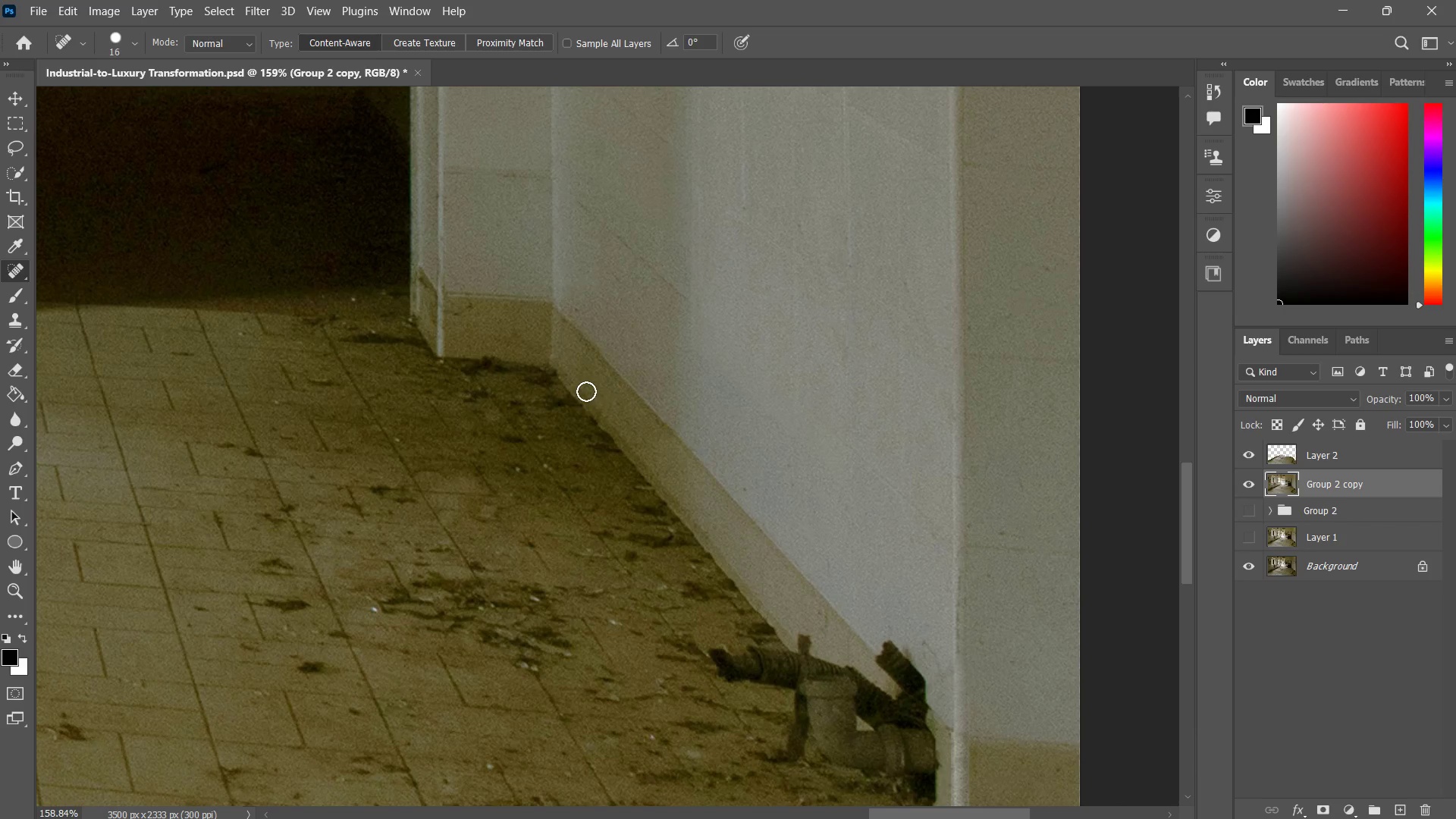 
left_click_drag(start_coordinate=[586, 391], to_coordinate=[613, 413])
 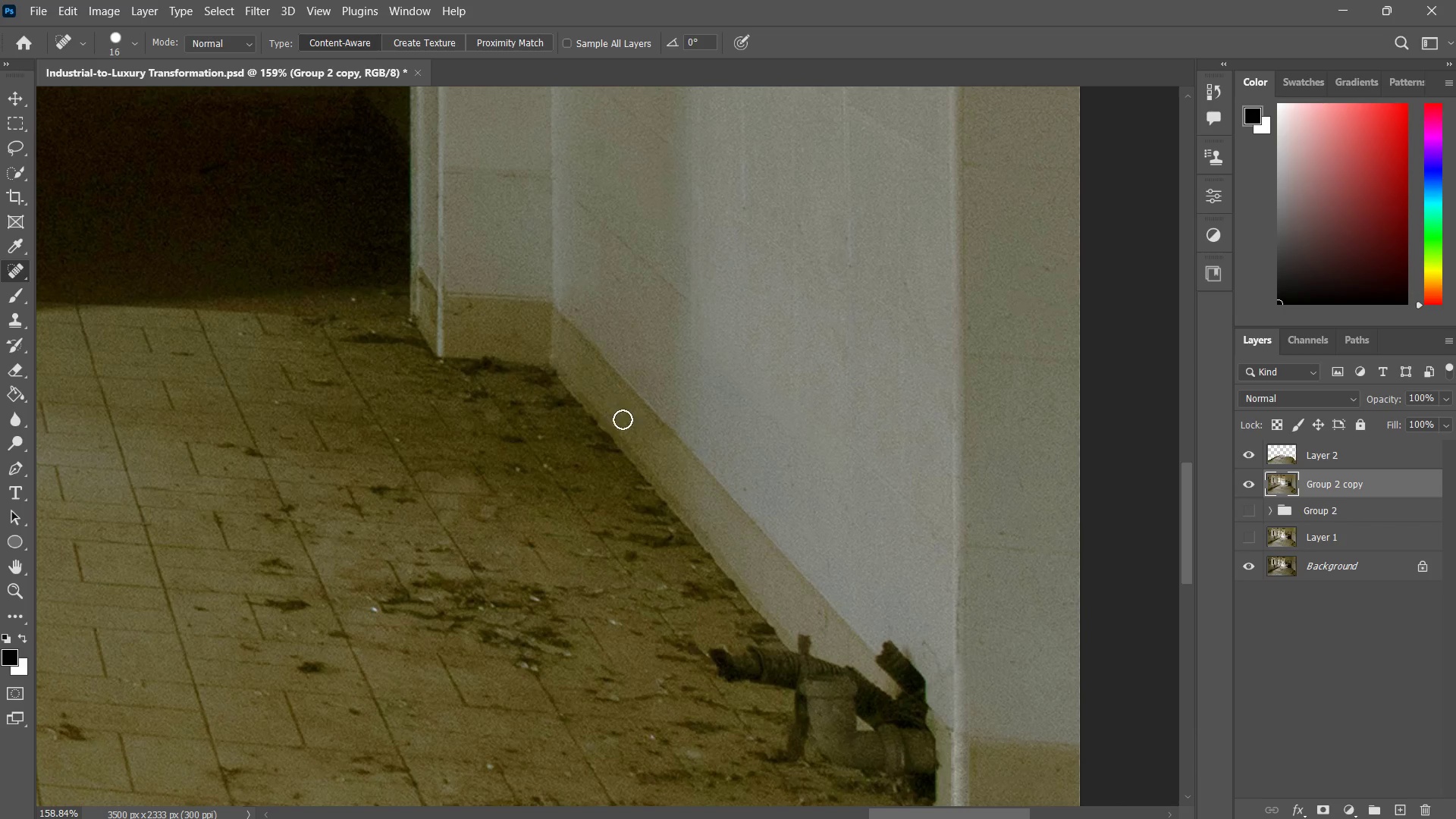 
left_click_drag(start_coordinate=[618, 417], to_coordinate=[646, 447])
 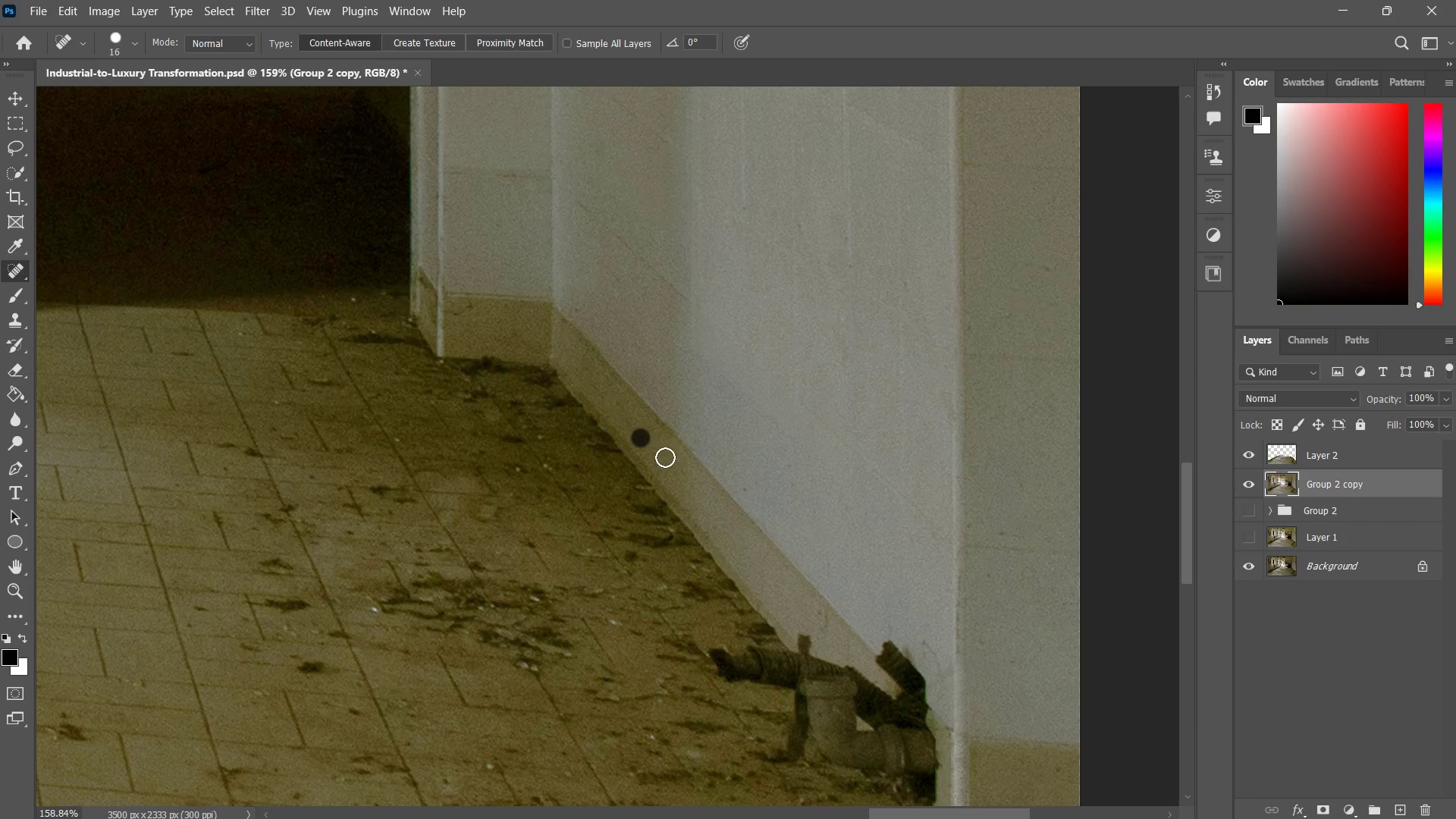 
left_click_drag(start_coordinate=[641, 438], to_coordinate=[676, 464])
 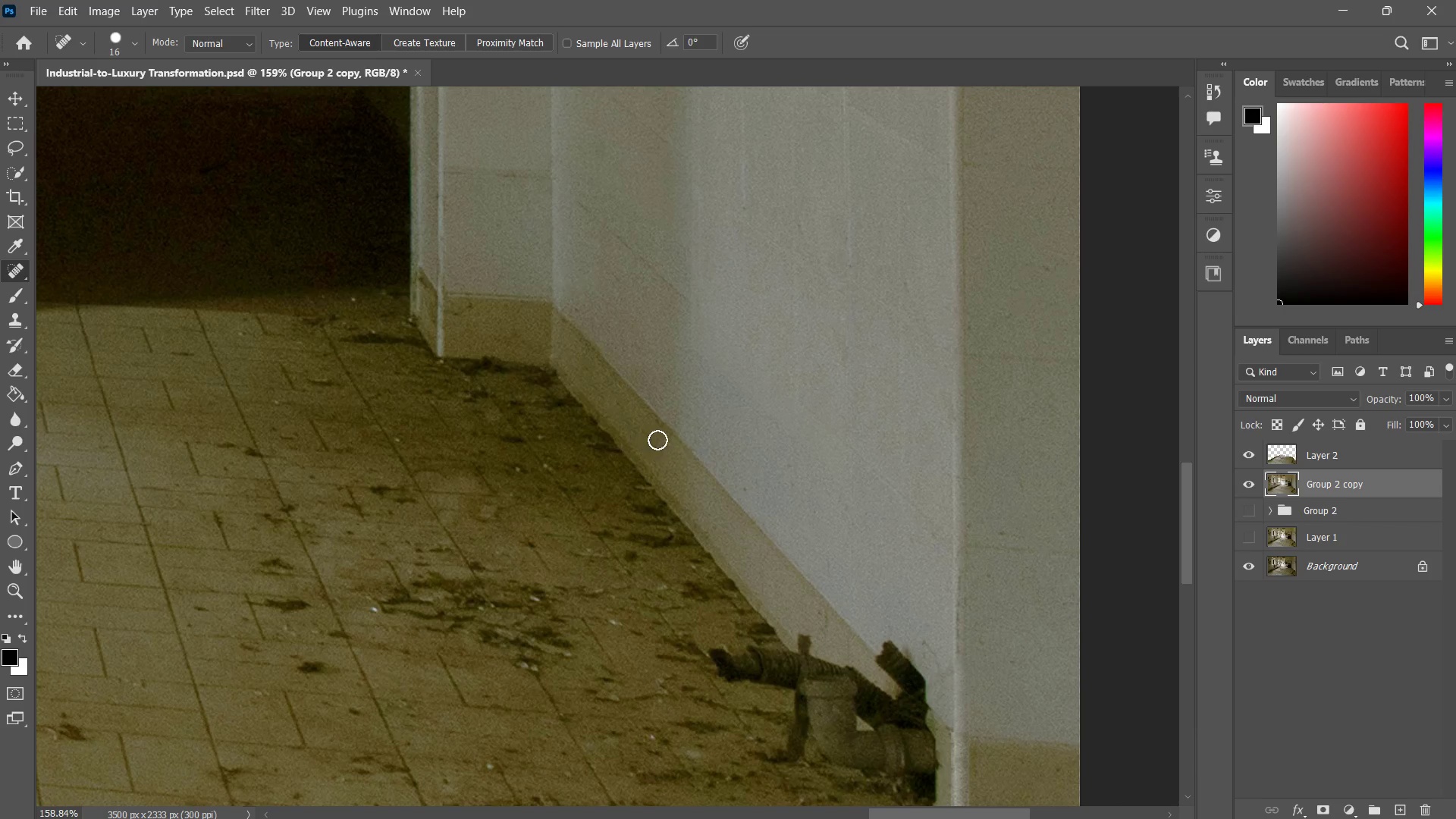 
left_click_drag(start_coordinate=[657, 440], to_coordinate=[683, 472])
 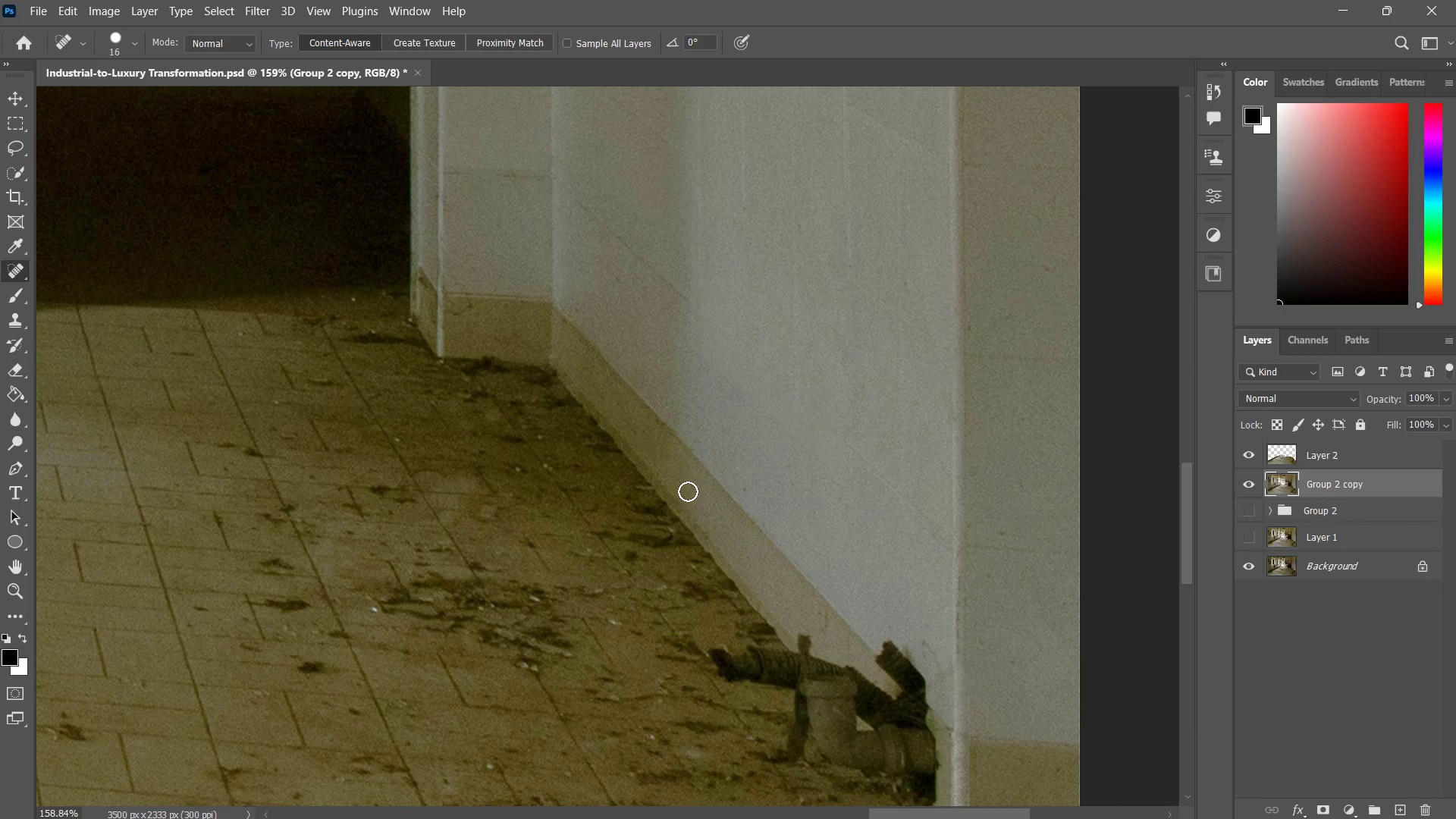 
left_click_drag(start_coordinate=[694, 499], to_coordinate=[706, 512])
 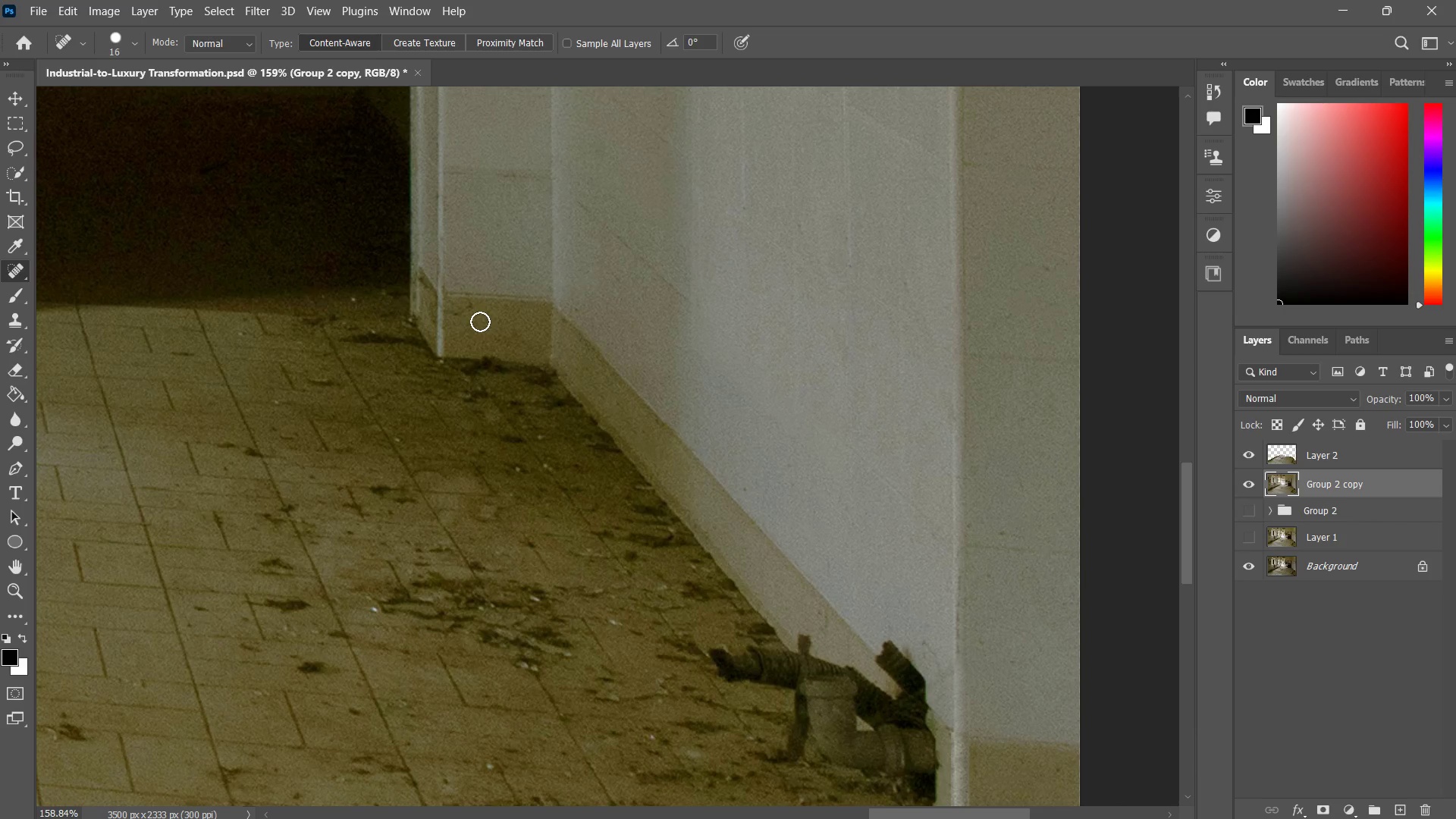 
left_click_drag(start_coordinate=[479, 322], to_coordinate=[447, 318])
 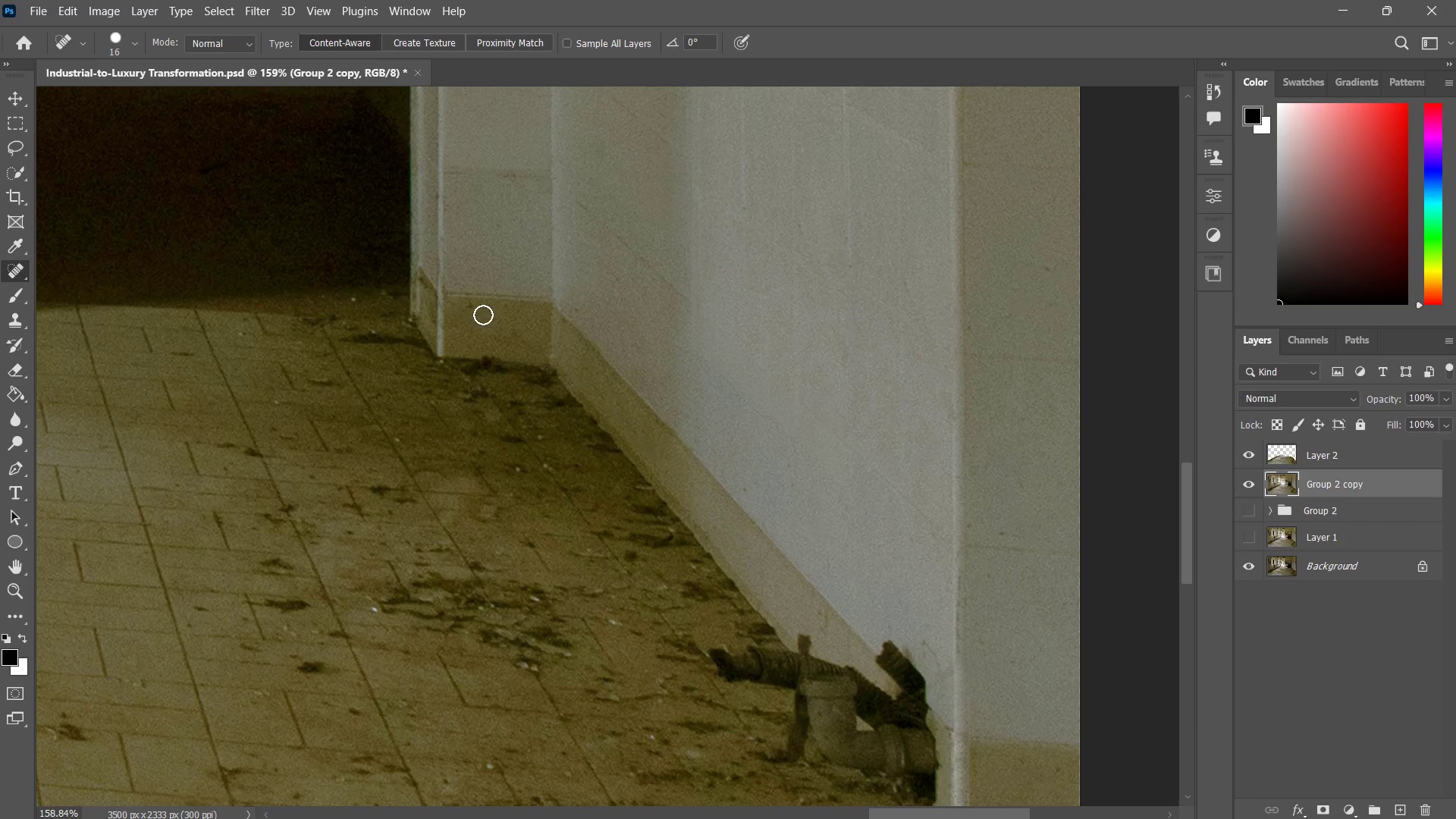 
left_click_drag(start_coordinate=[483, 315], to_coordinate=[464, 315])
 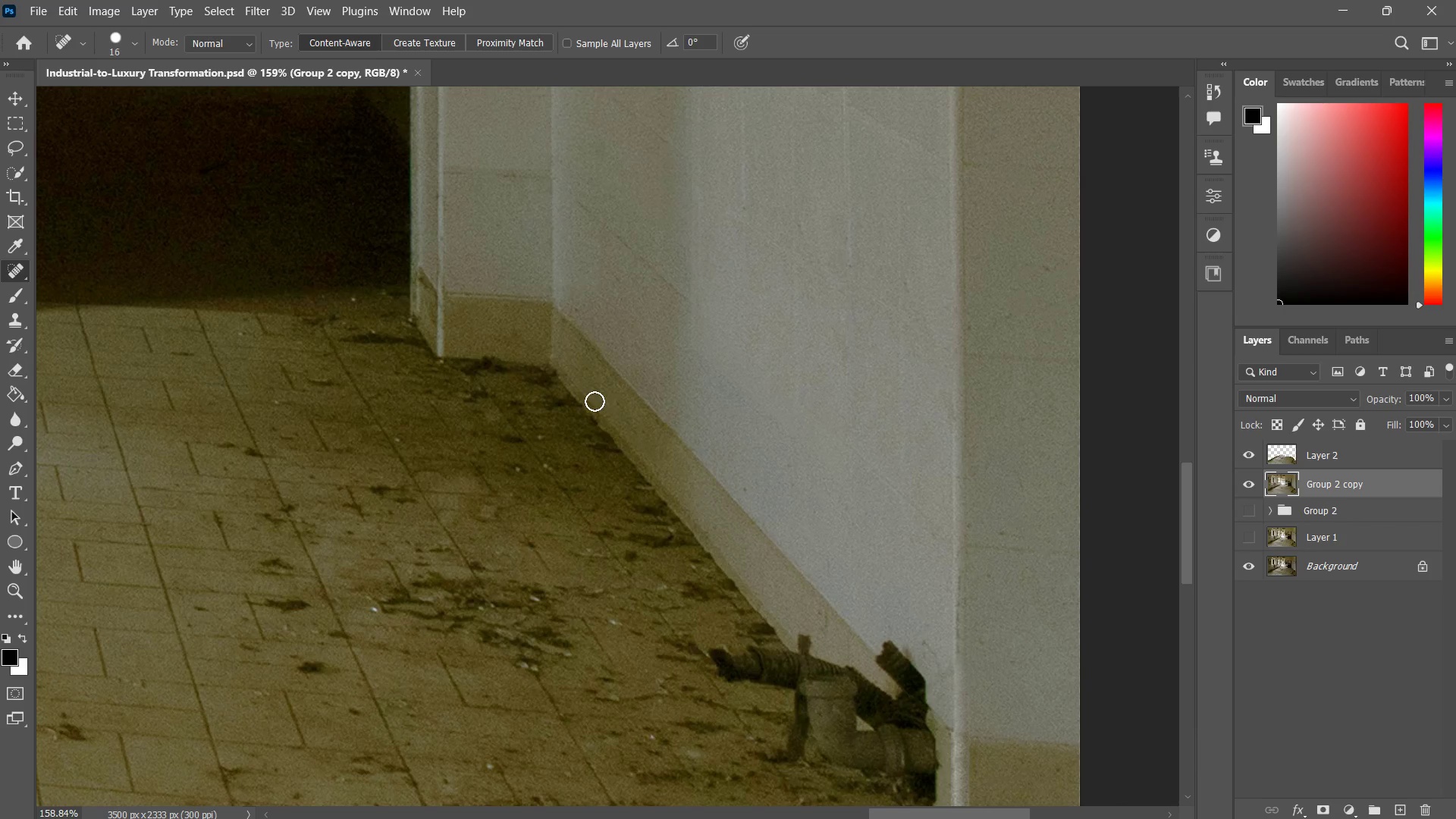 
left_click_drag(start_coordinate=[607, 400], to_coordinate=[626, 434])
 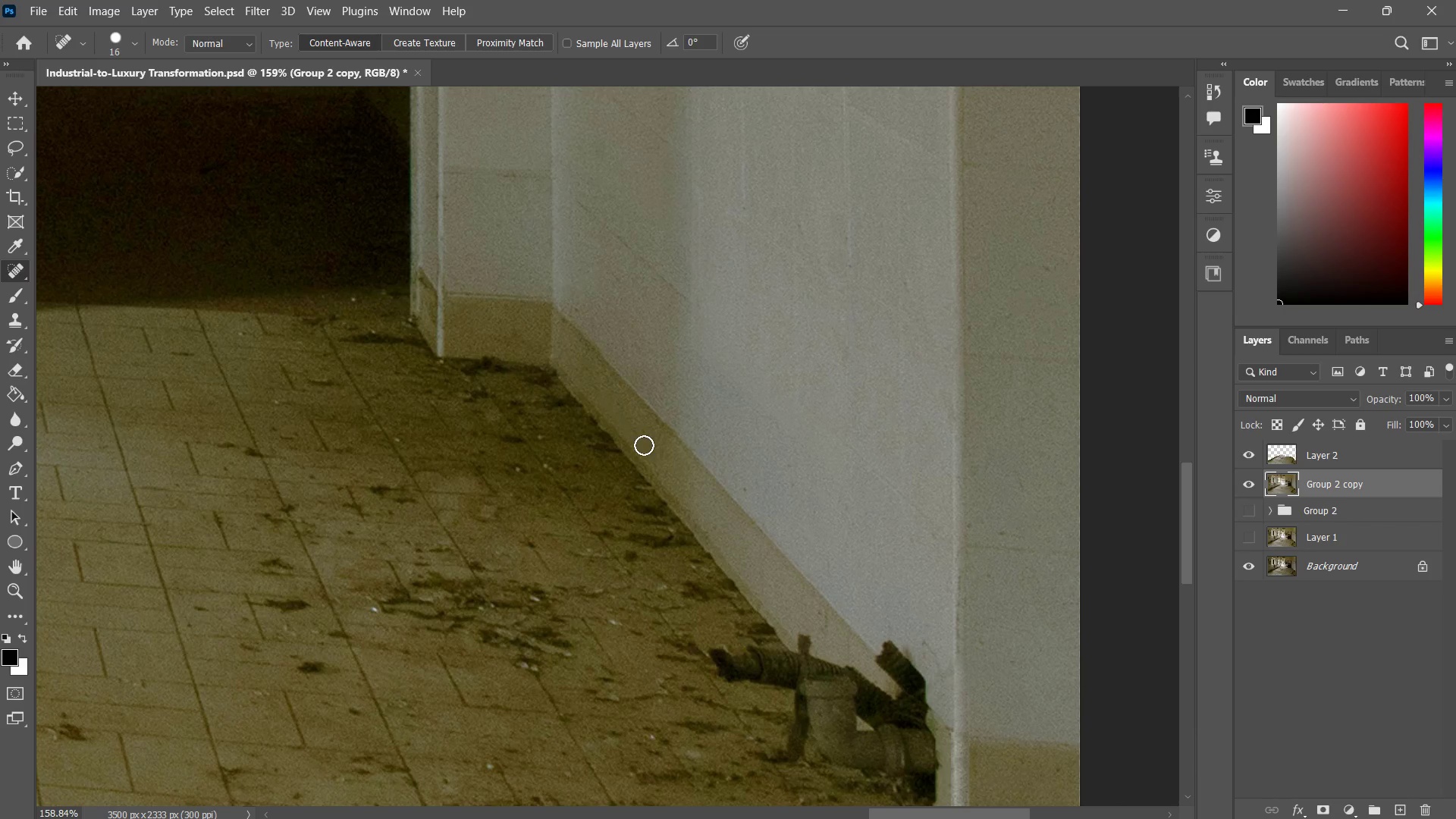 
left_click_drag(start_coordinate=[644, 445], to_coordinate=[661, 464])
 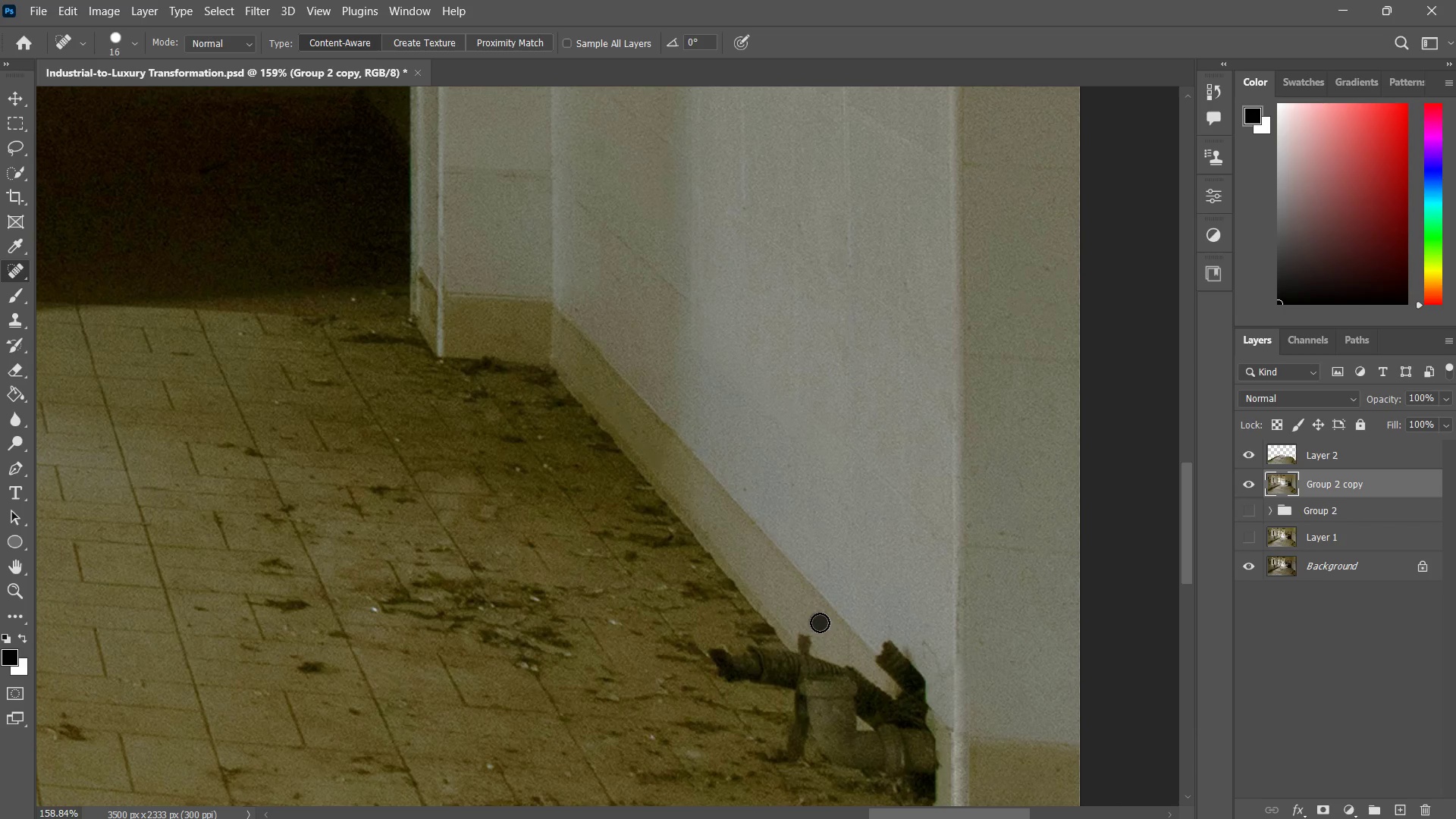 
double_click([821, 623])
 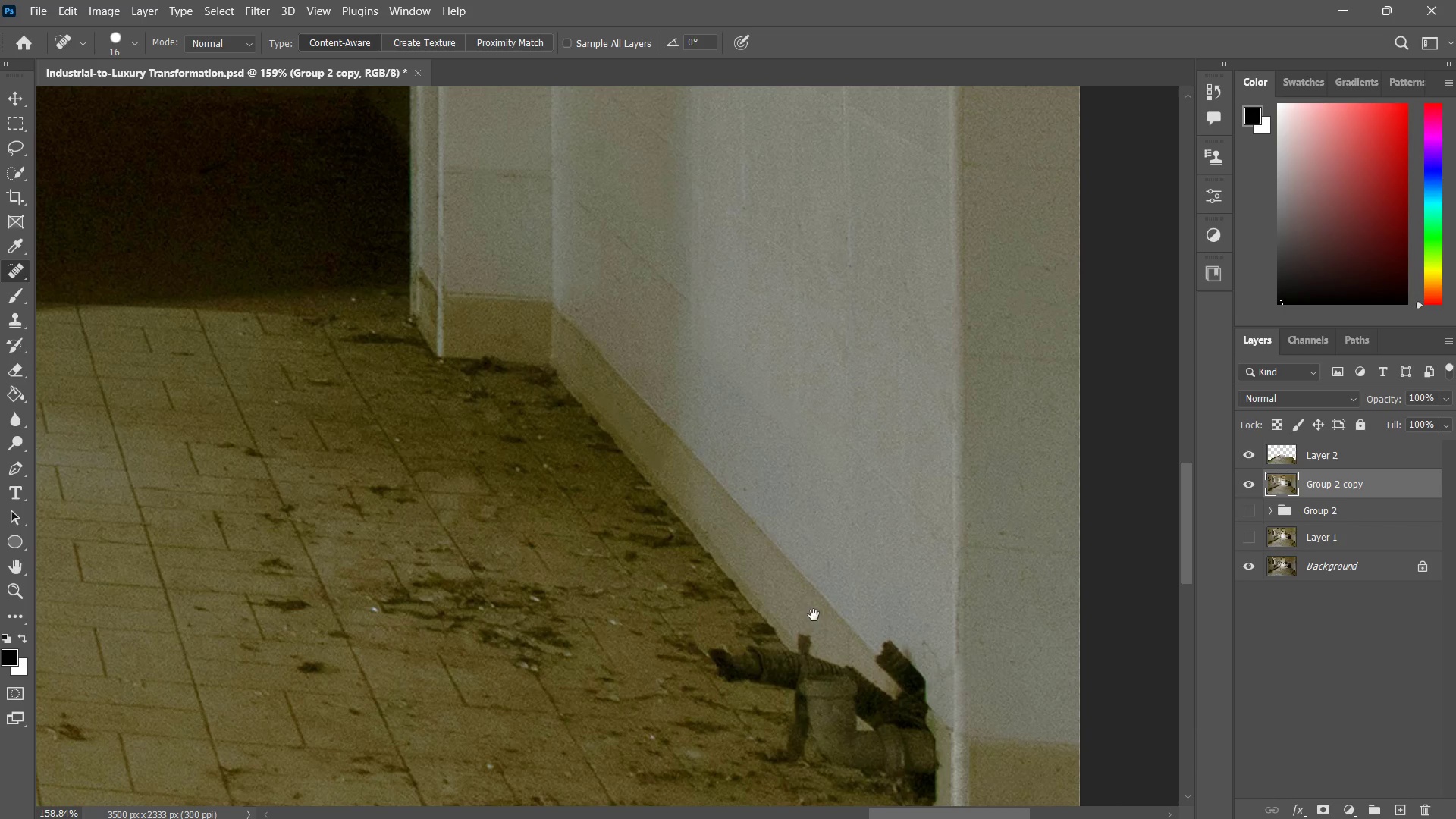 
hold_key(key=Space, duration=0.75)
 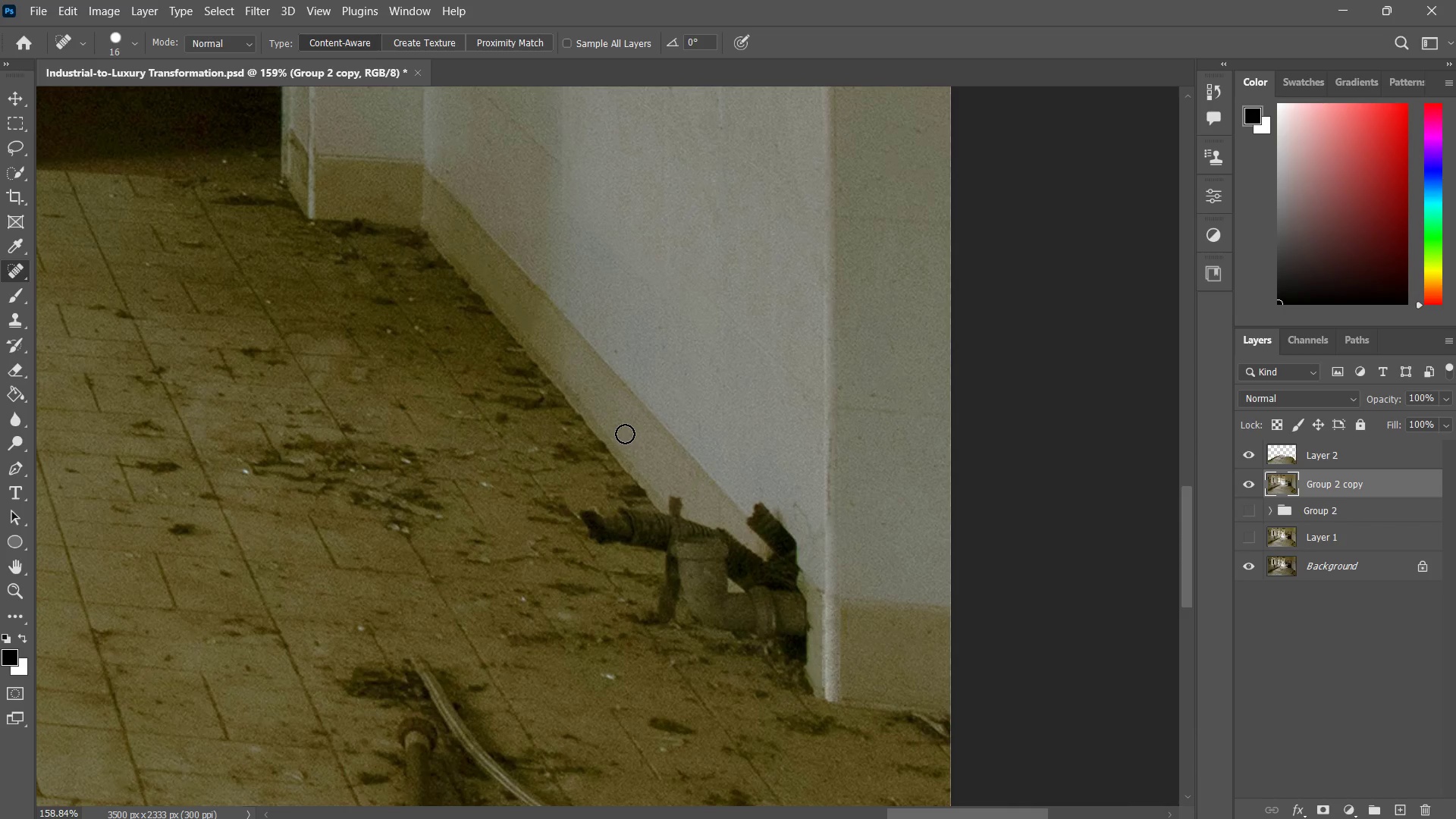 
left_click_drag(start_coordinate=[814, 615], to_coordinate=[685, 477])
 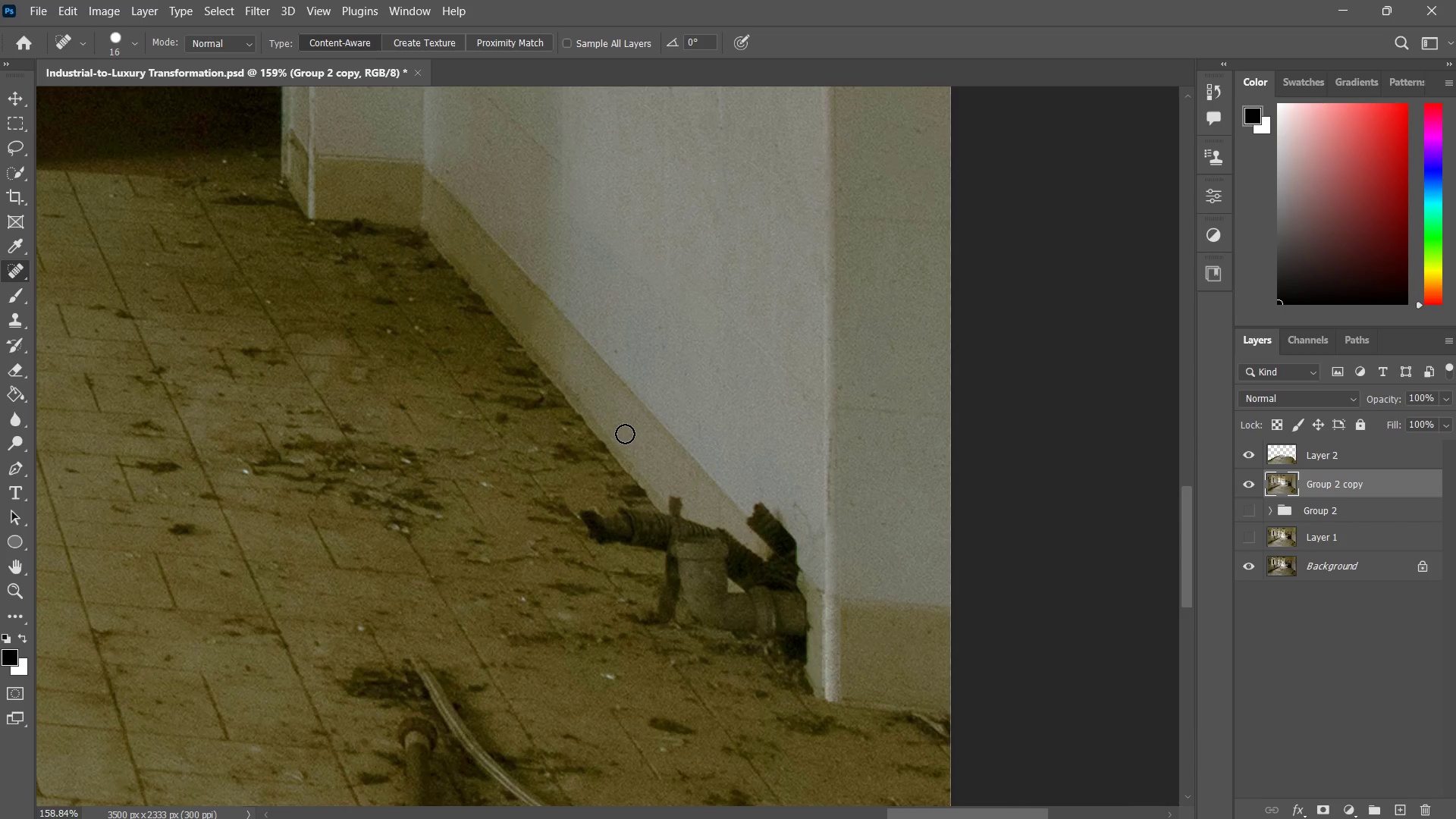 
key(P)
 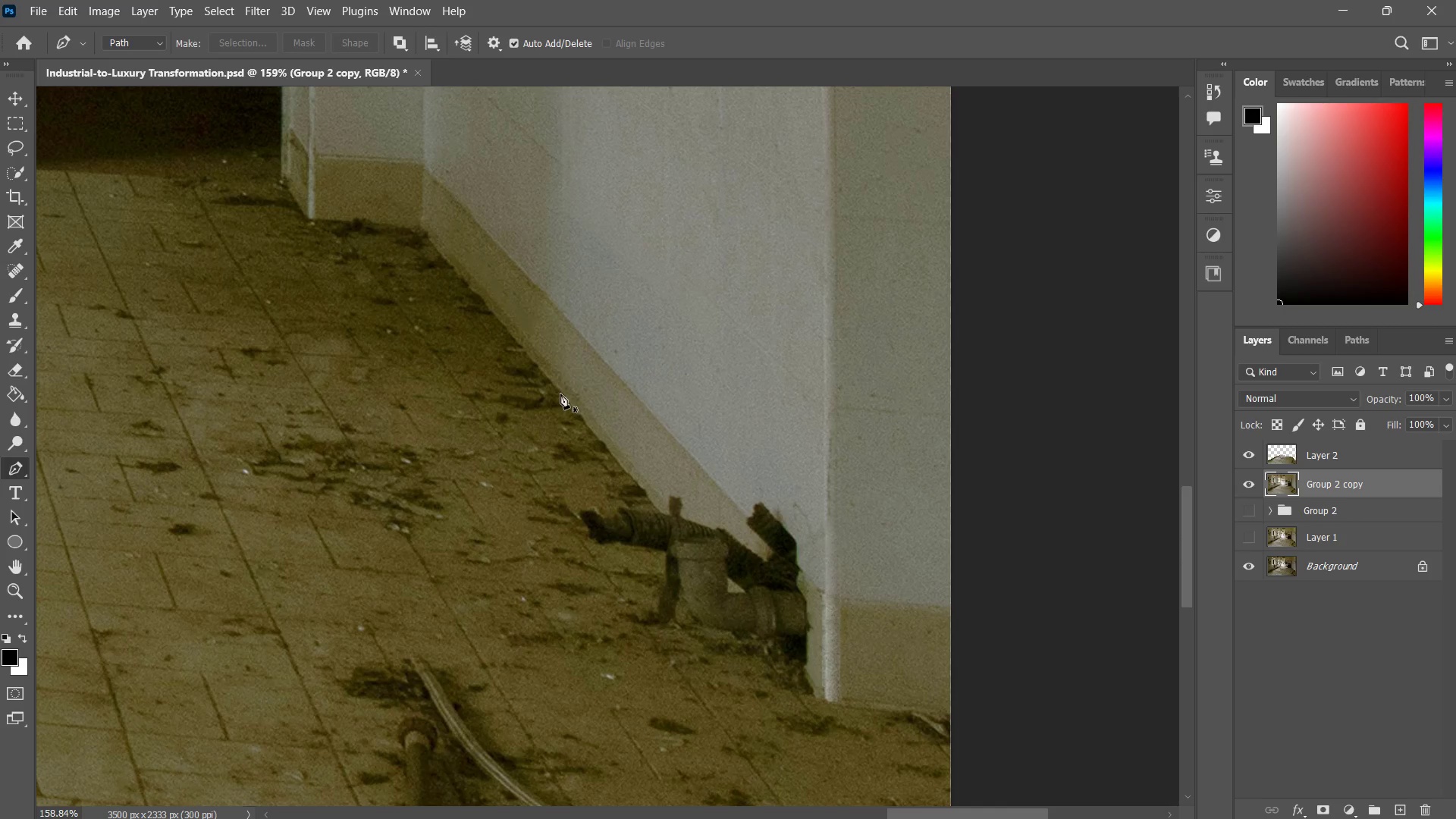 
left_click([560, 394])
 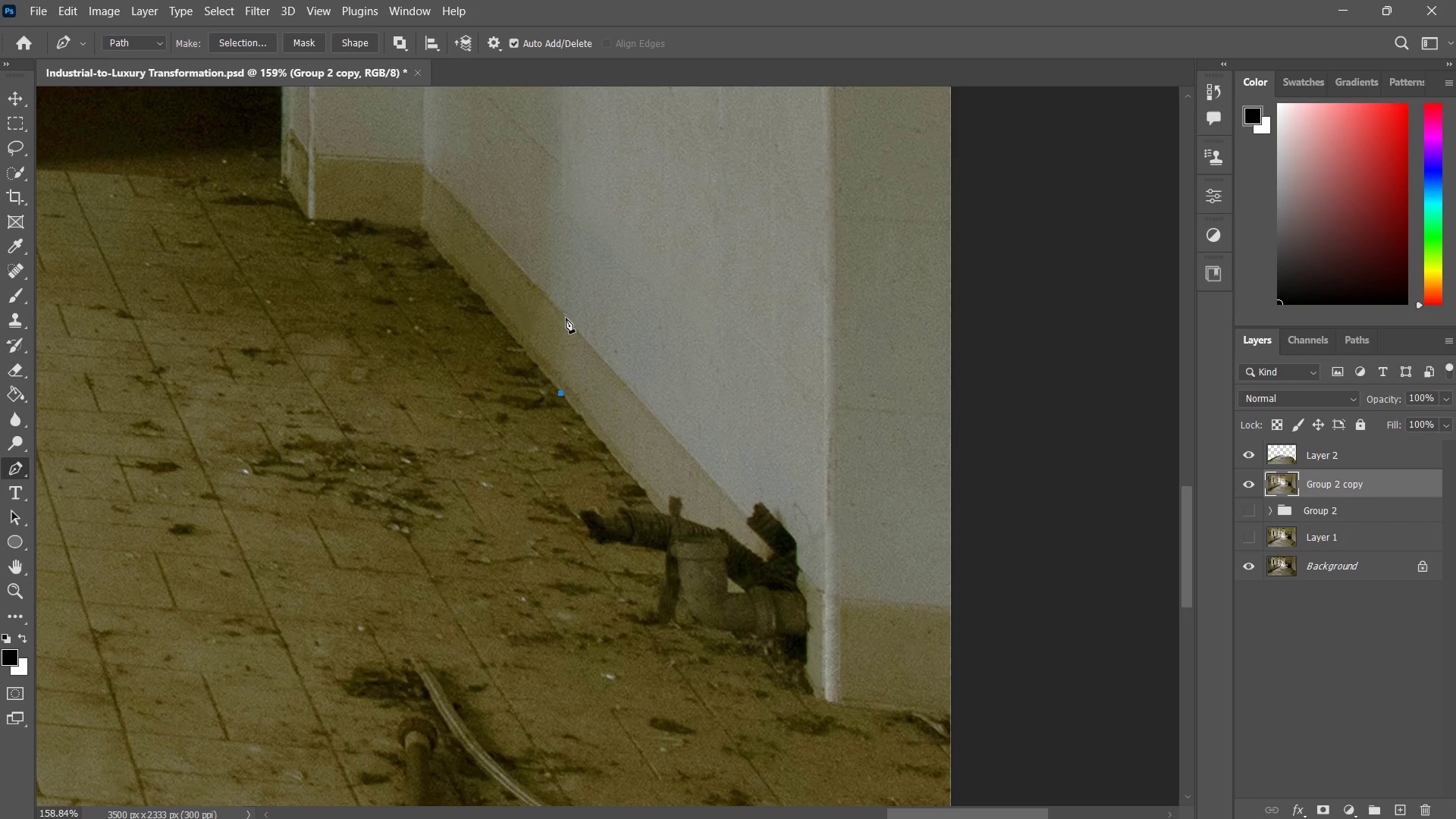 
left_click([566, 318])
 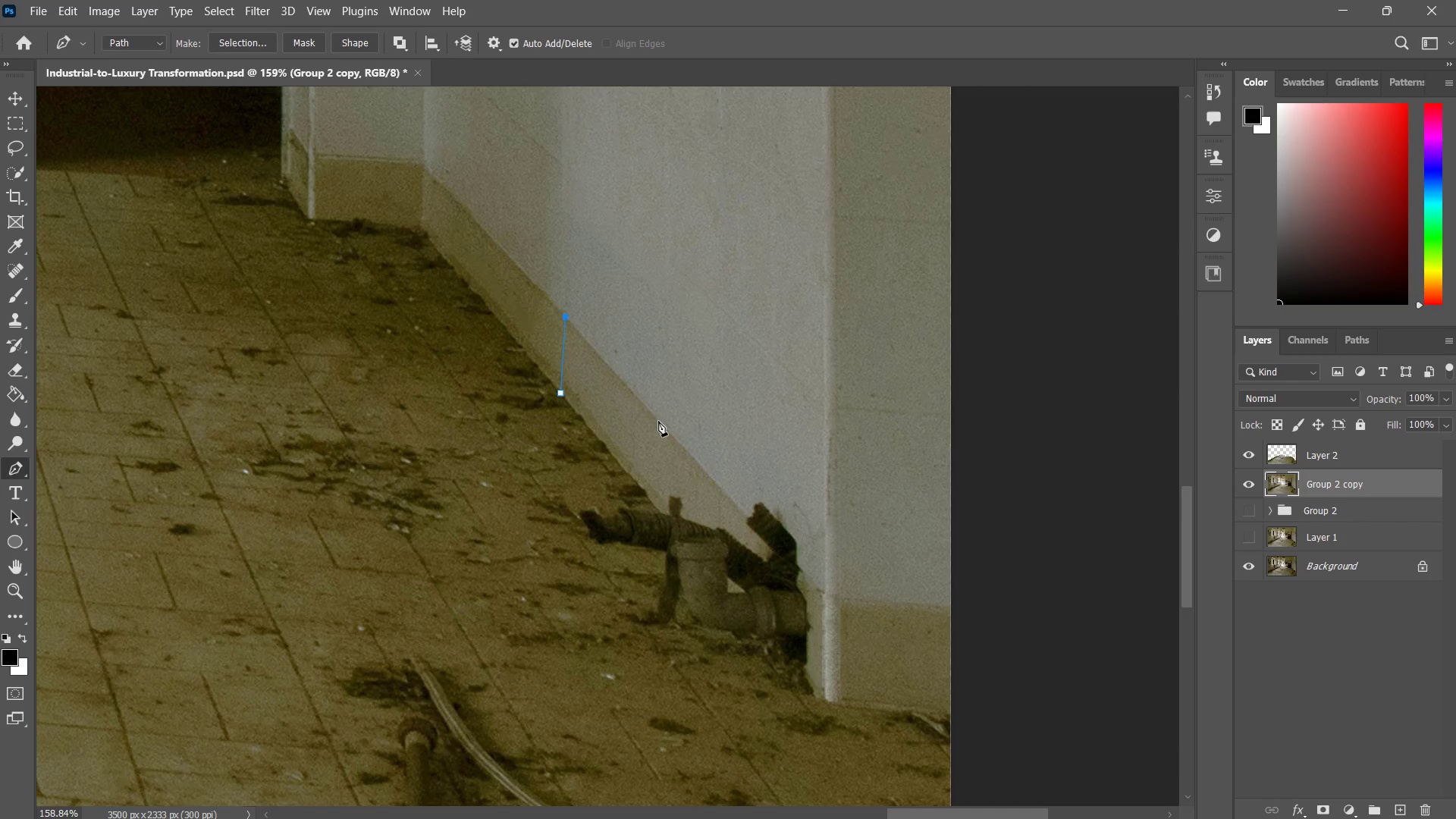 
left_click([658, 421])
 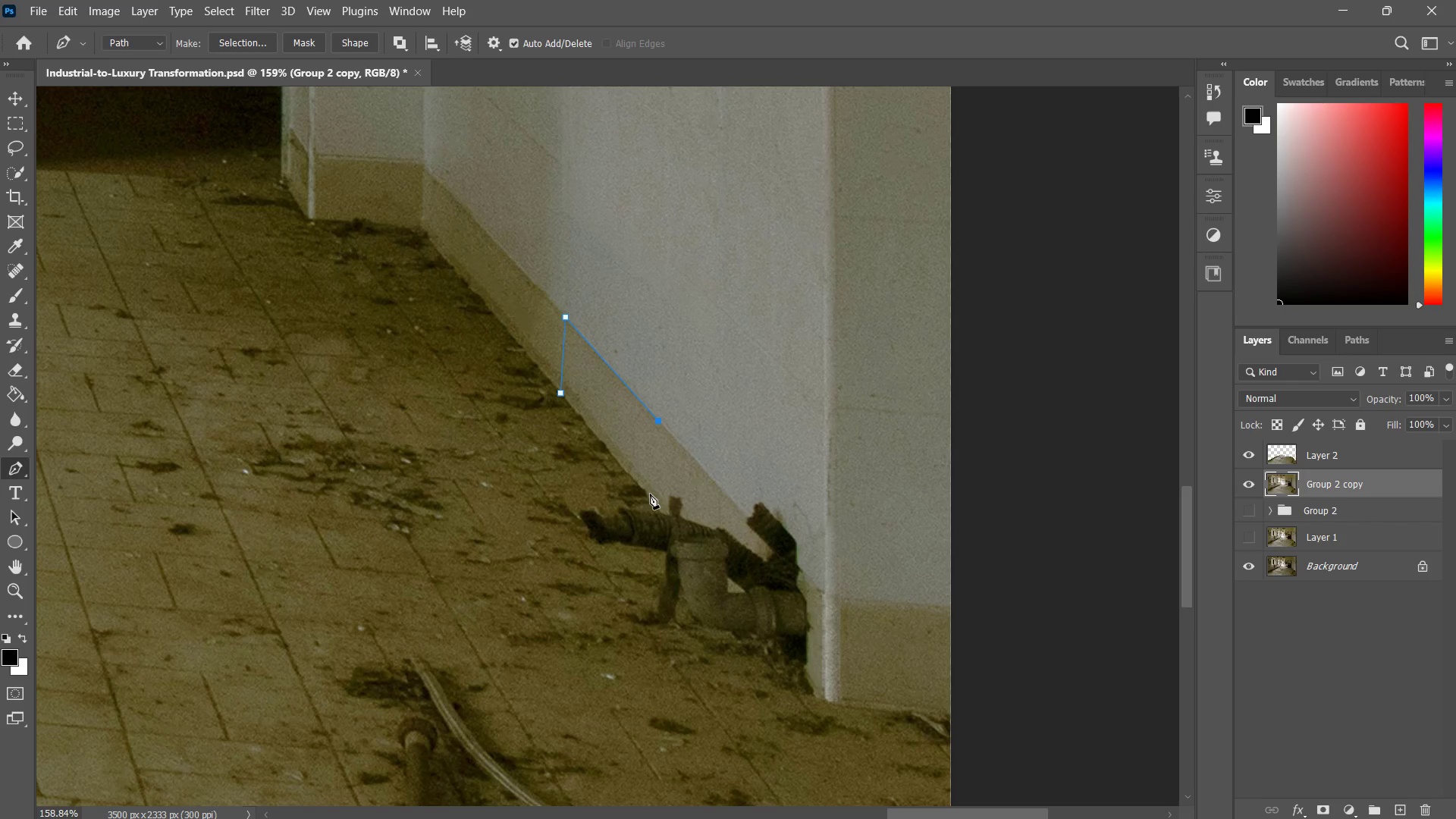 
left_click([650, 494])
 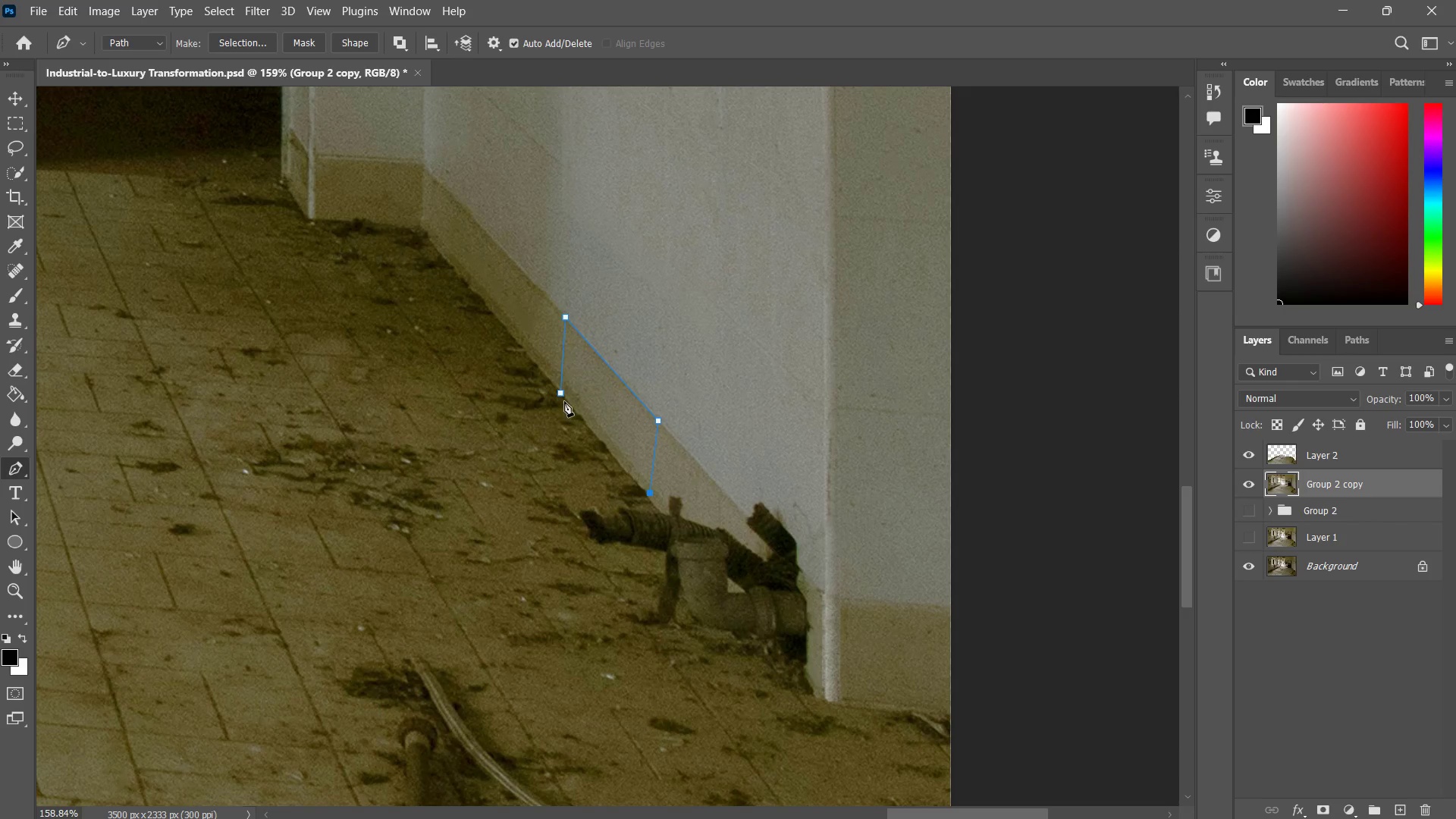 
left_click([564, 400])
 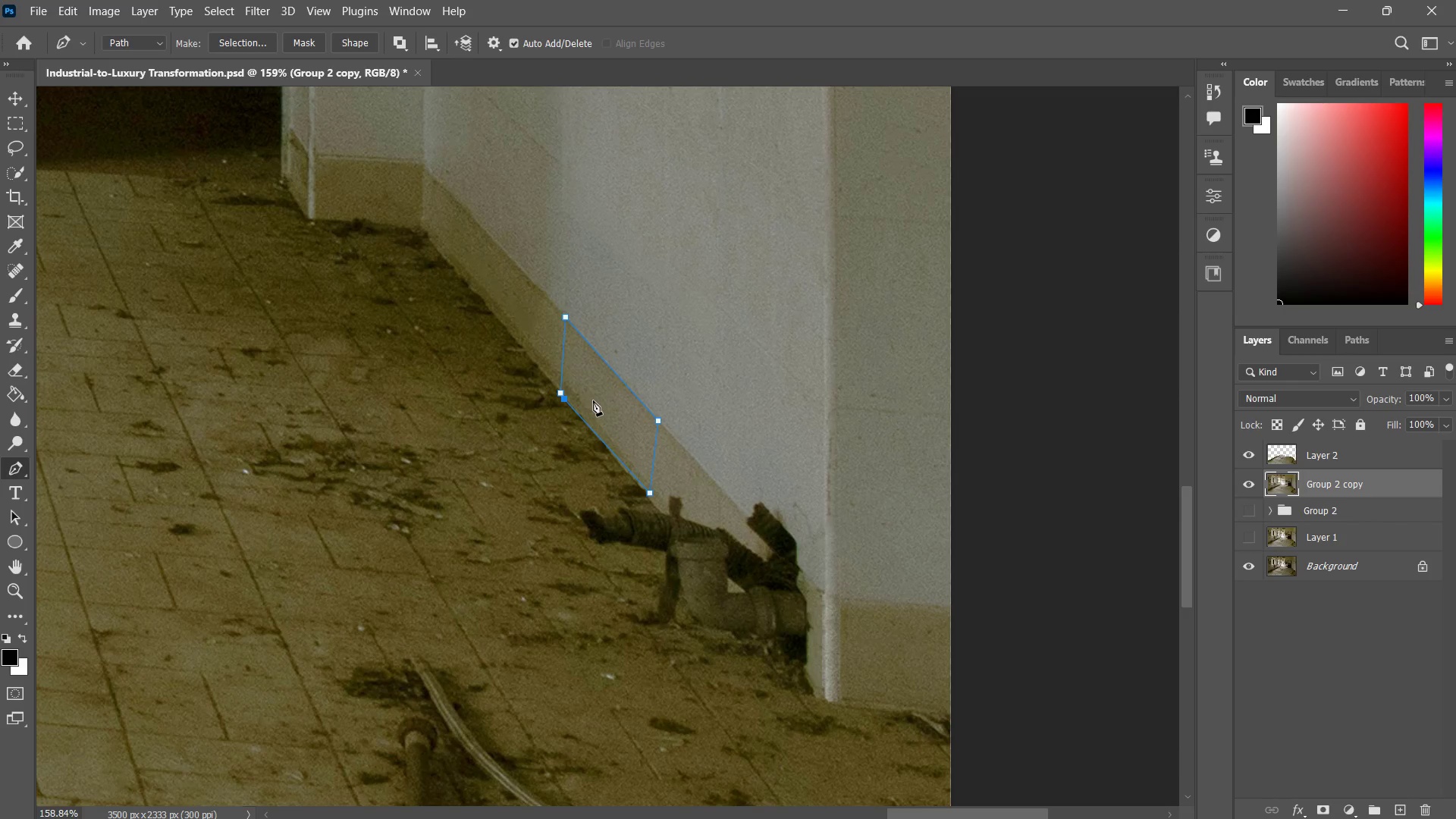 
right_click([594, 400])
 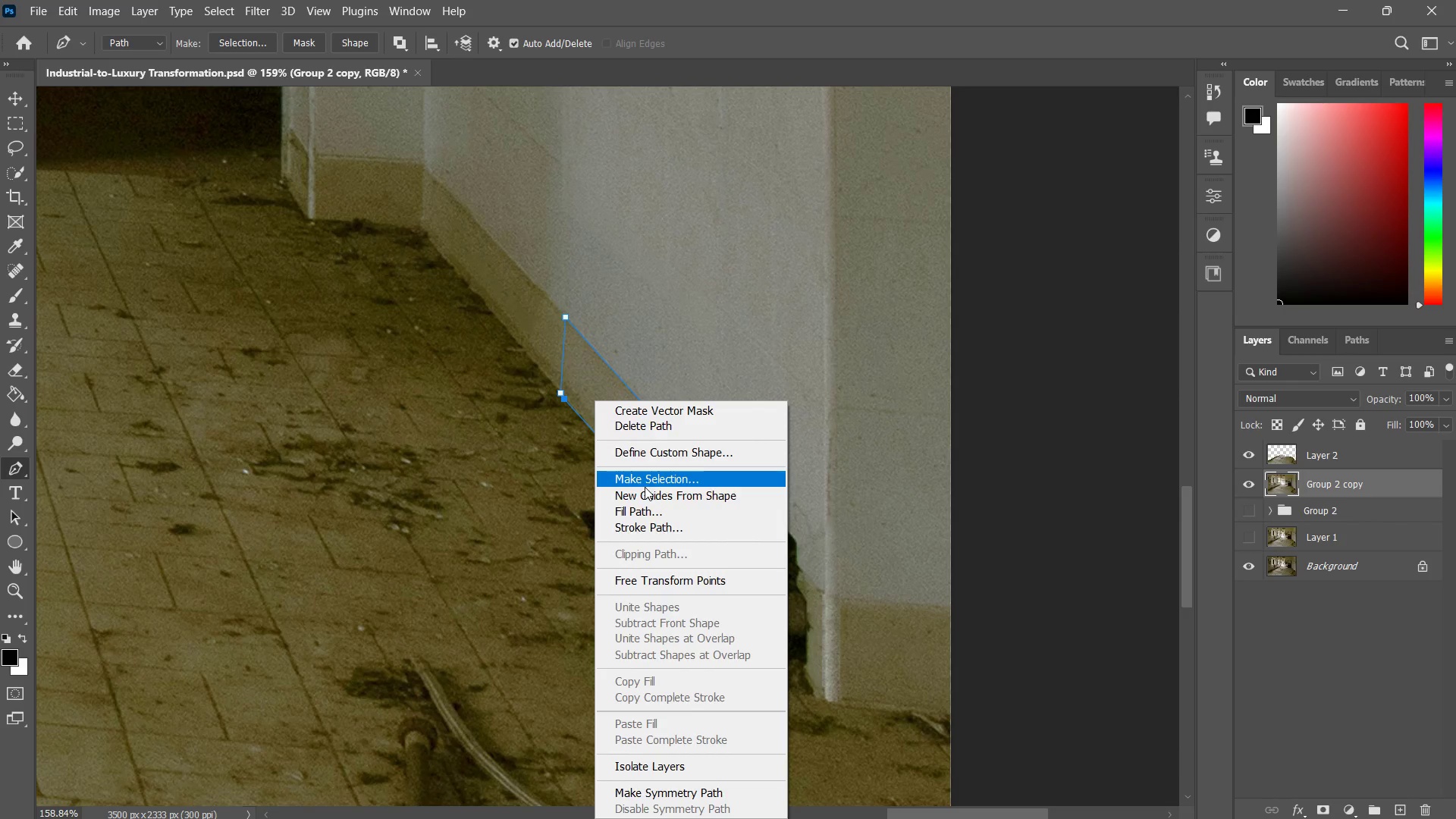 
left_click([645, 487])
 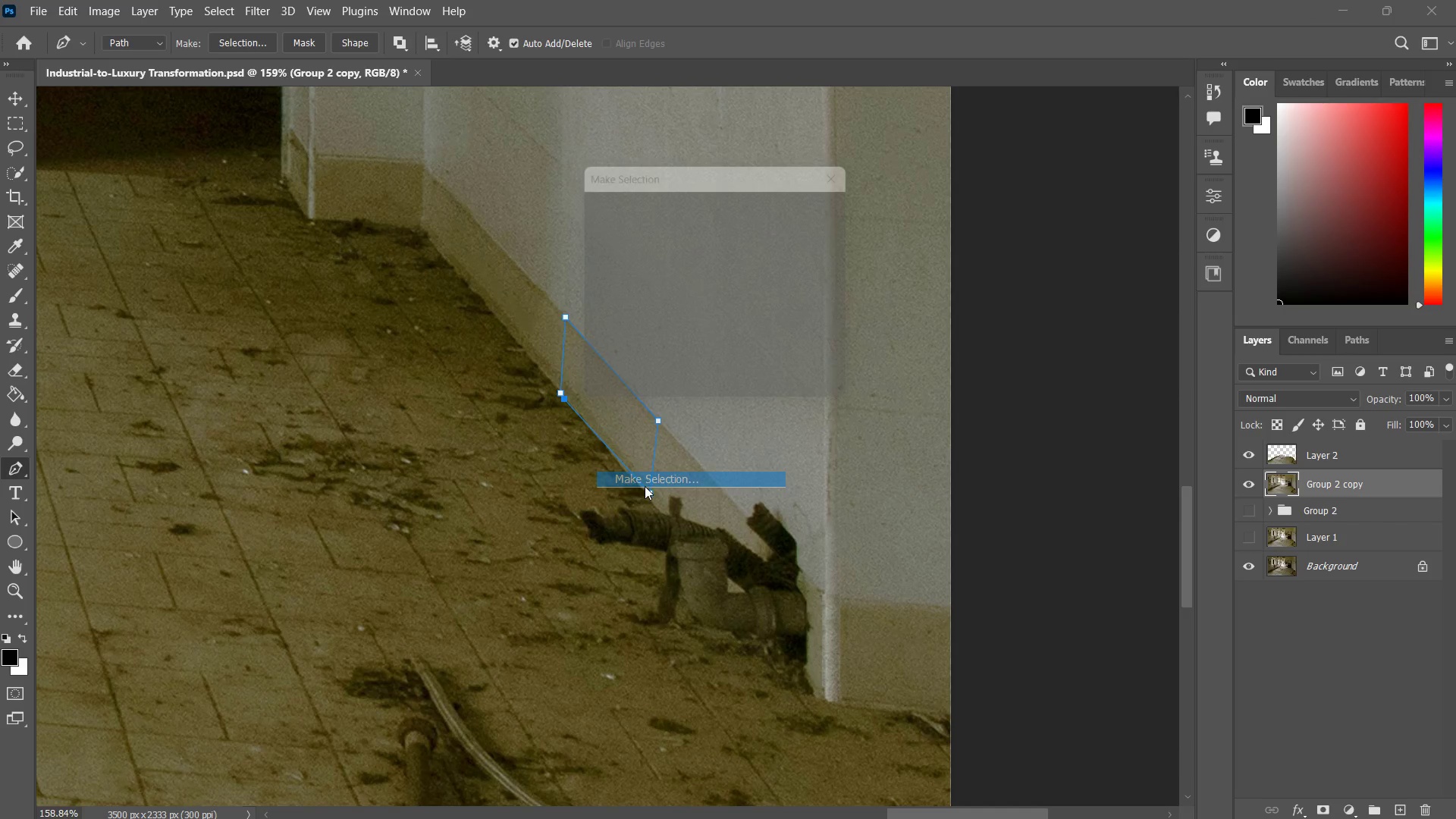 
key(Enter)
 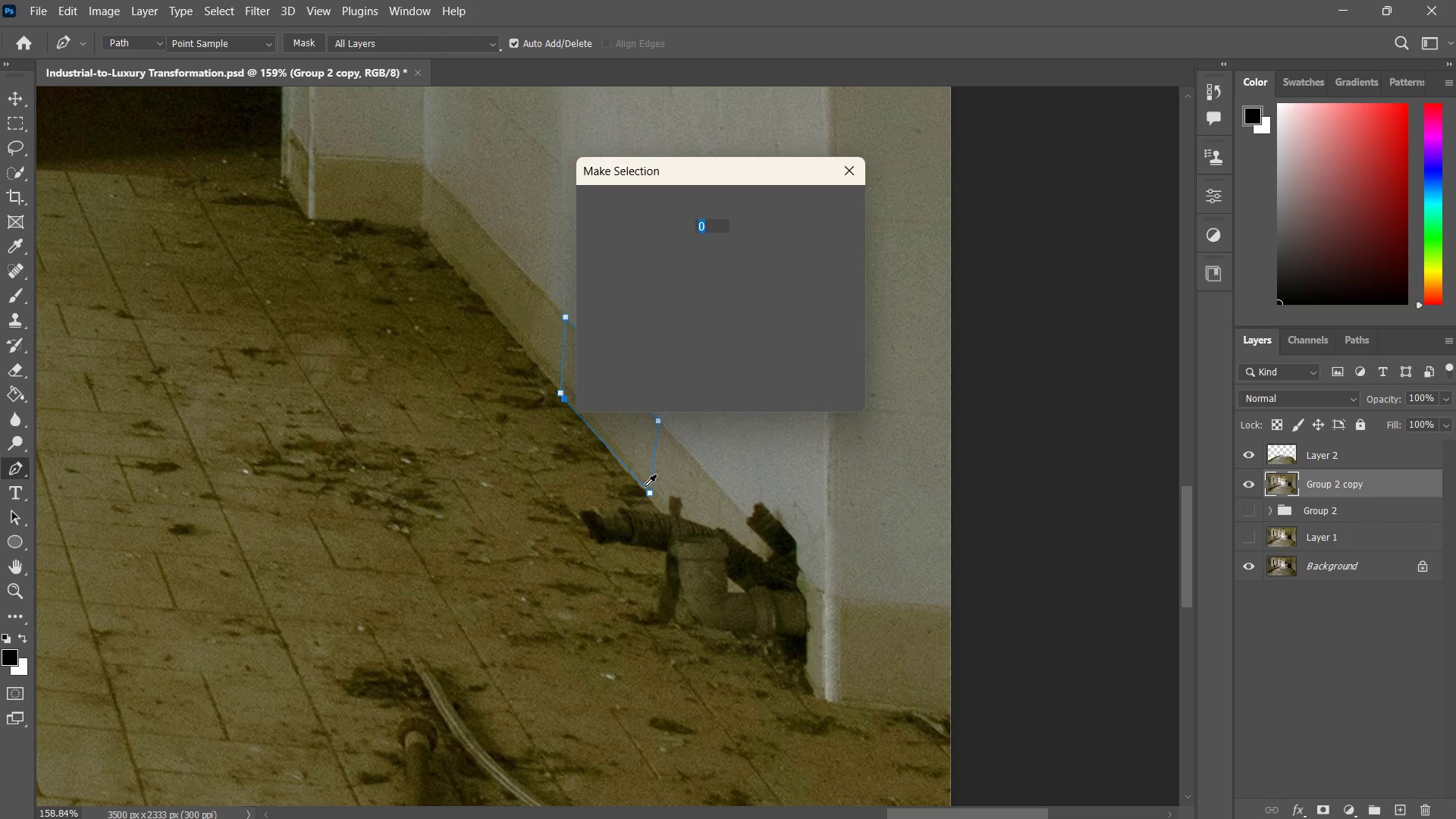 
key(Control+J)
 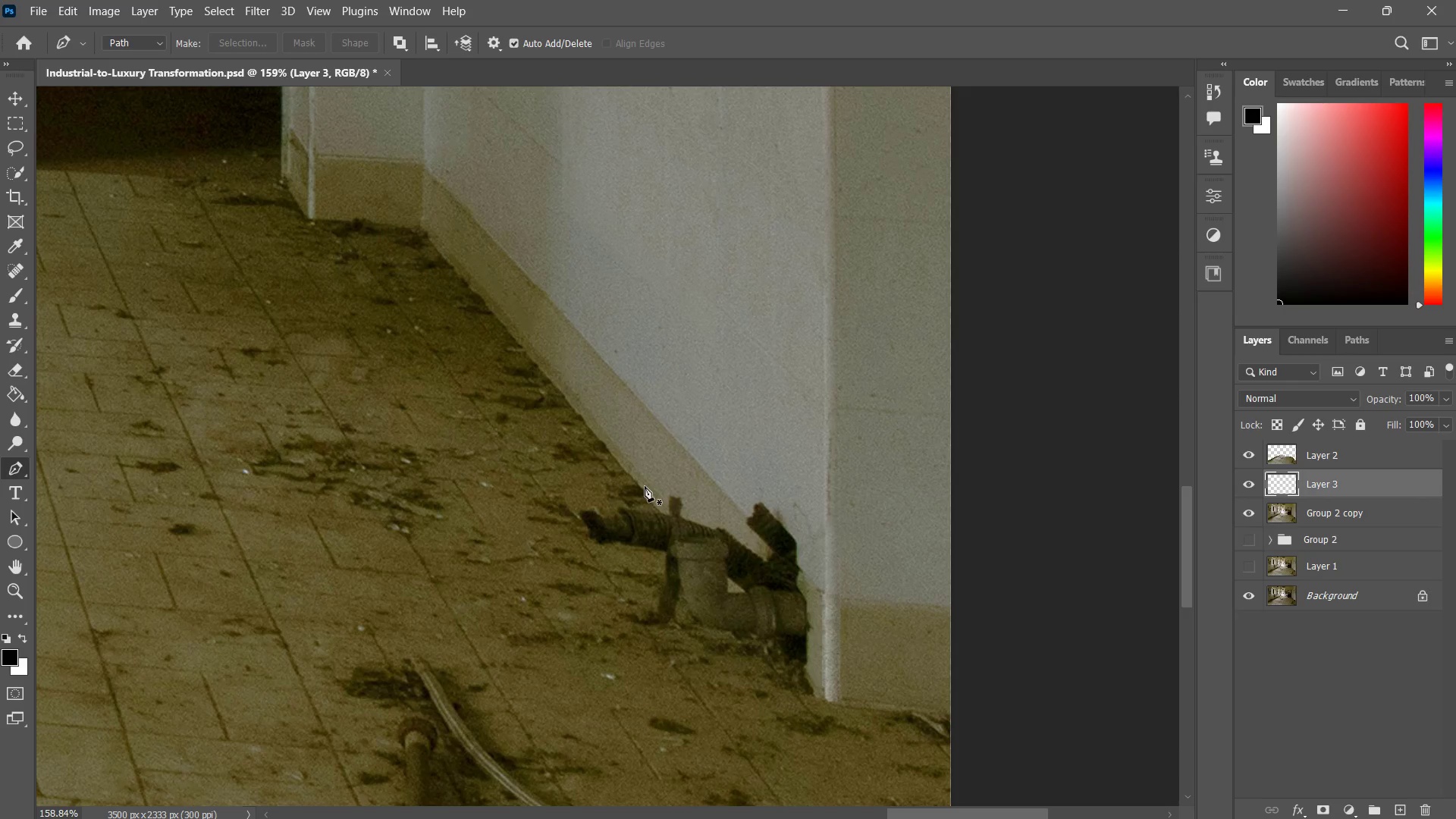 
key(V)
 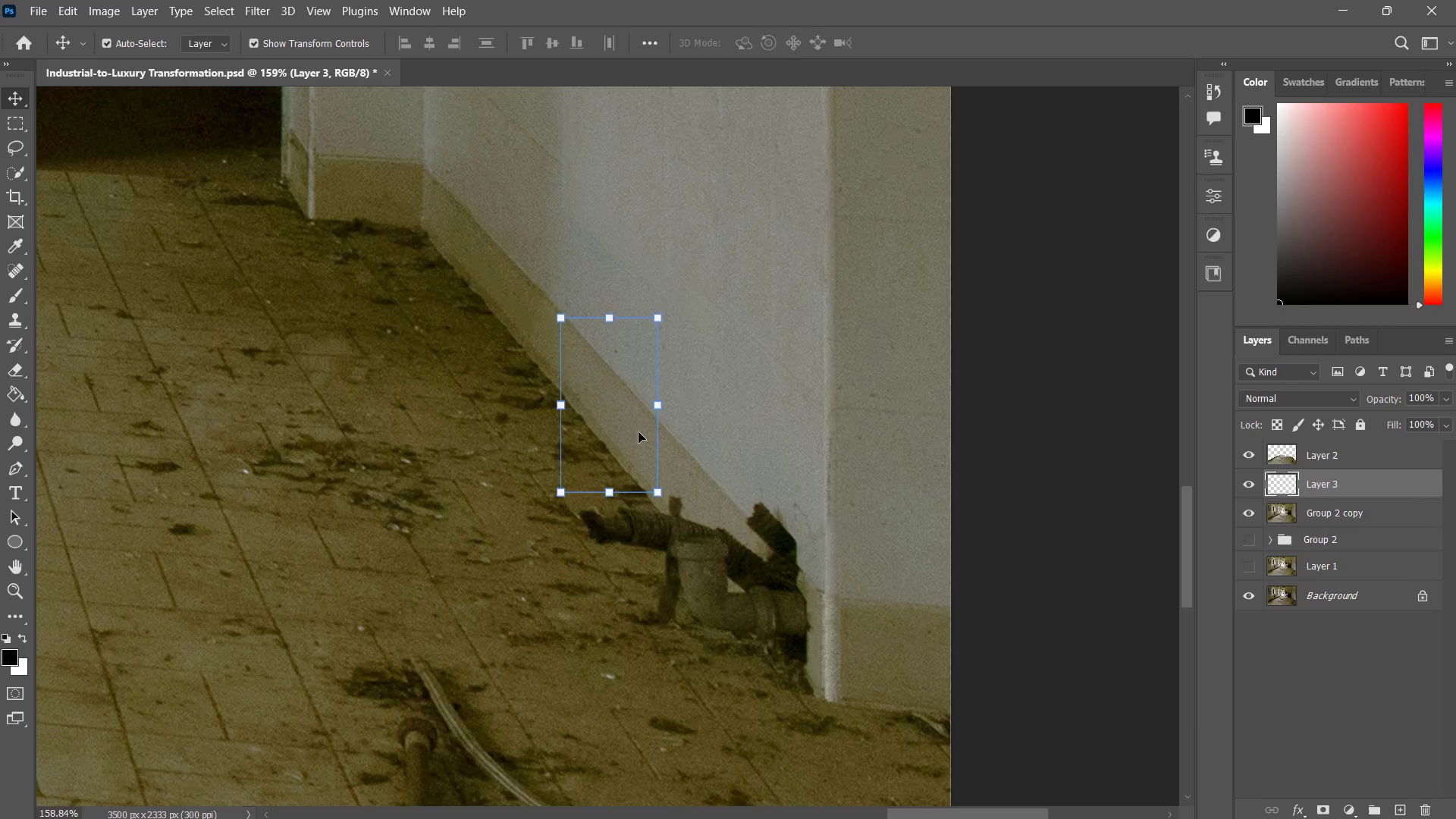 
left_click_drag(start_coordinate=[636, 431], to_coordinate=[741, 559])
 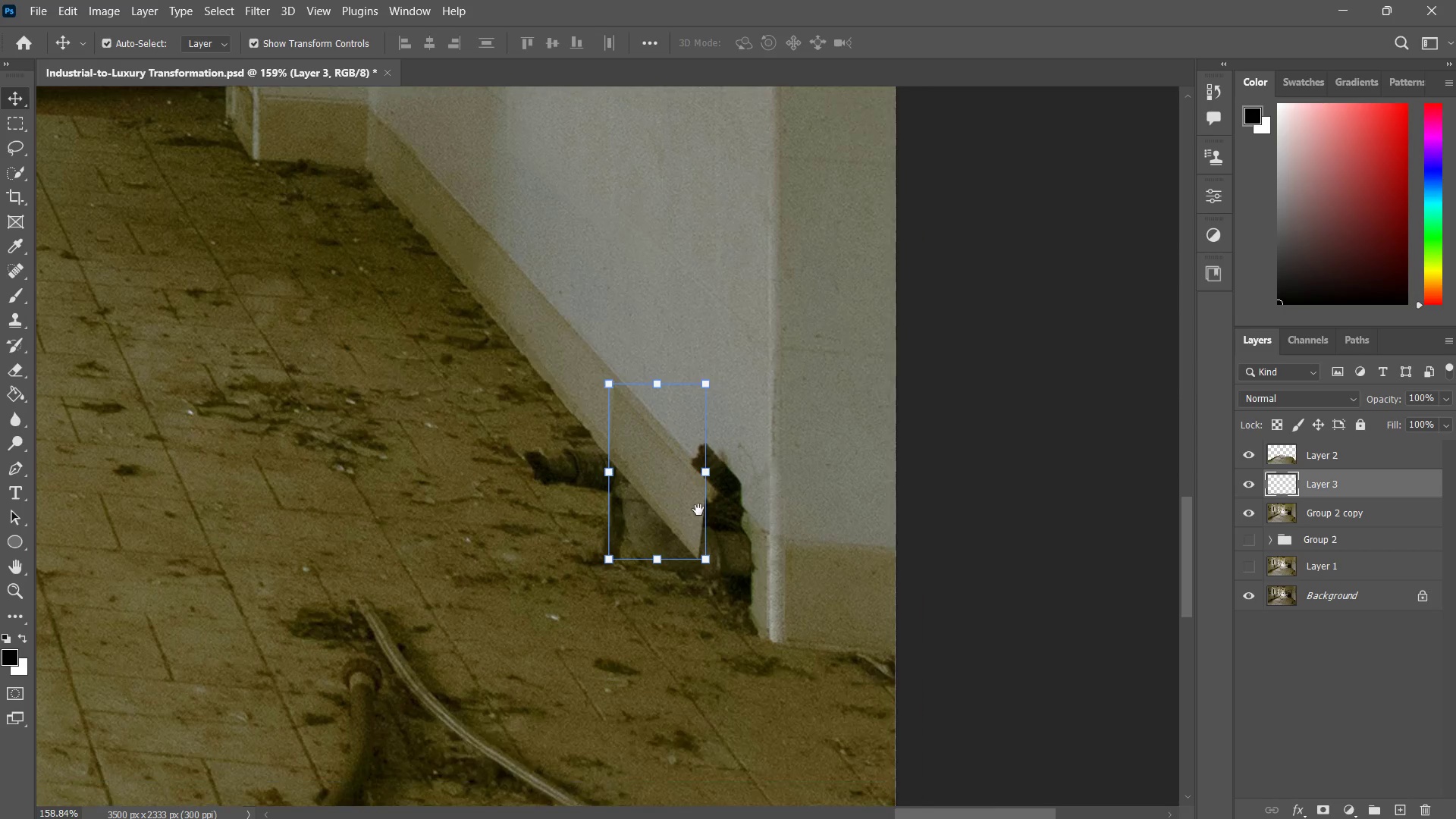 
key(Shift+ShiftLeft)
 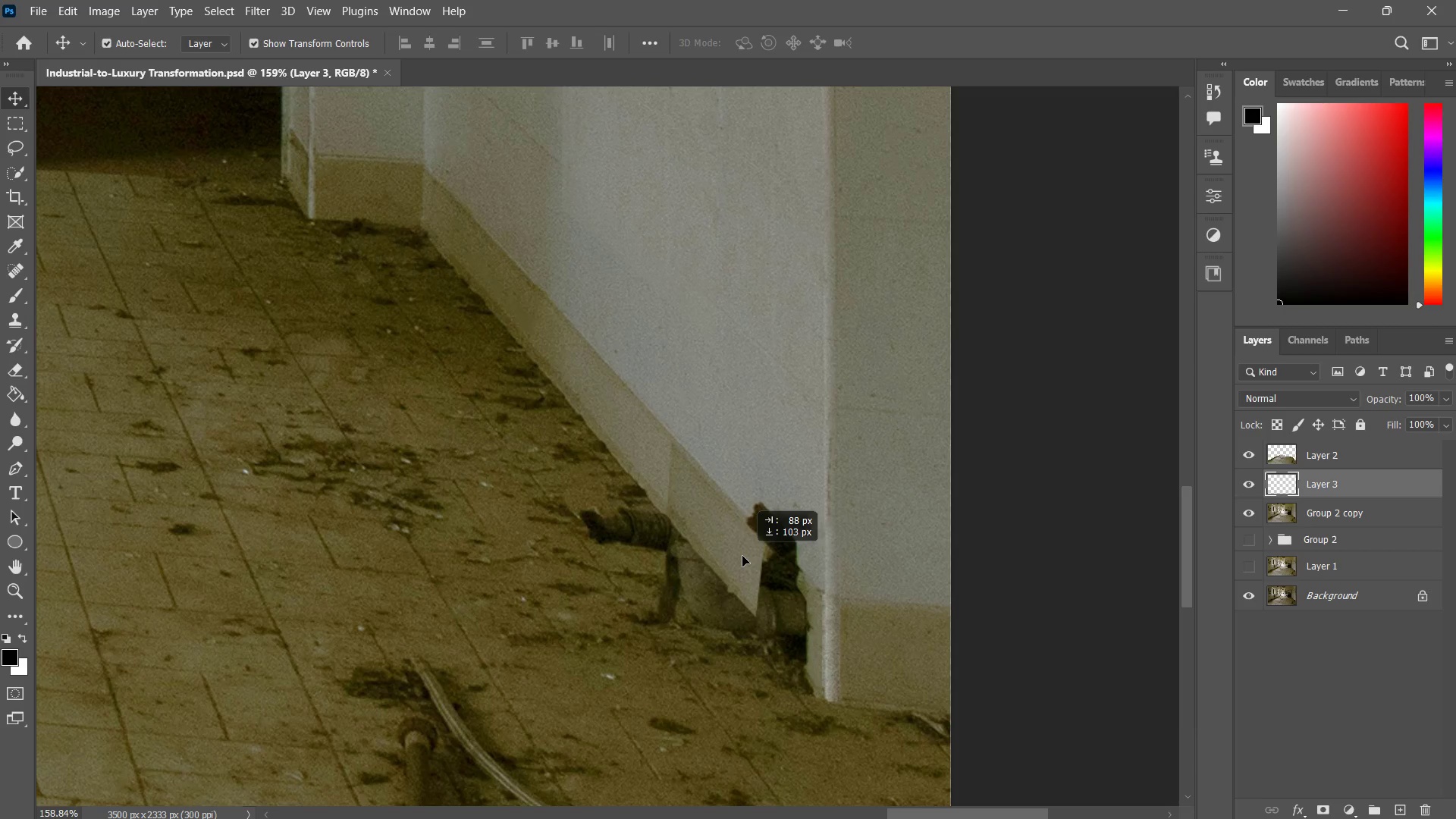 
hold_key(key=Space, duration=0.66)
 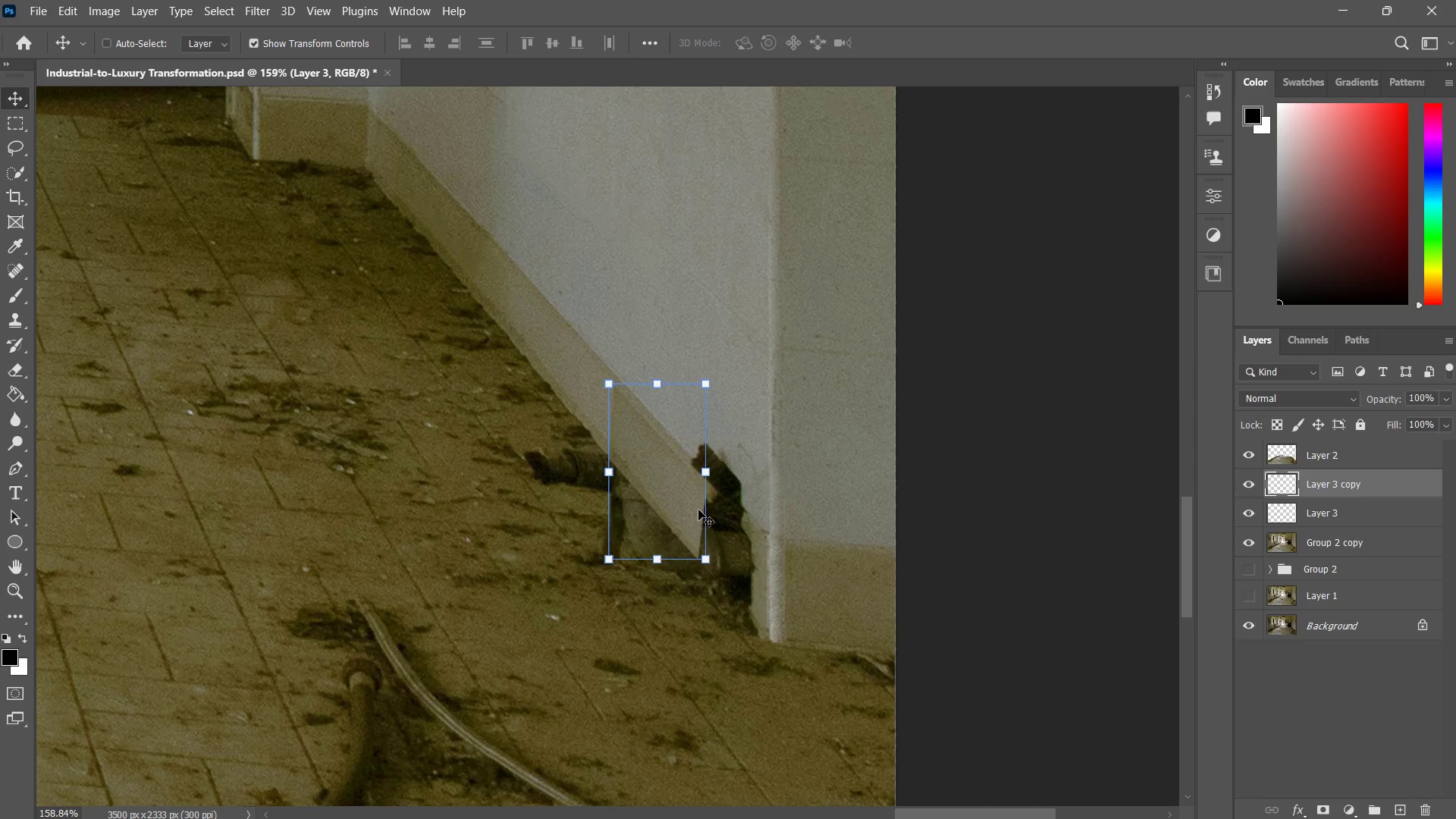 
left_click_drag(start_coordinate=[754, 569], to_coordinate=[698, 510])
 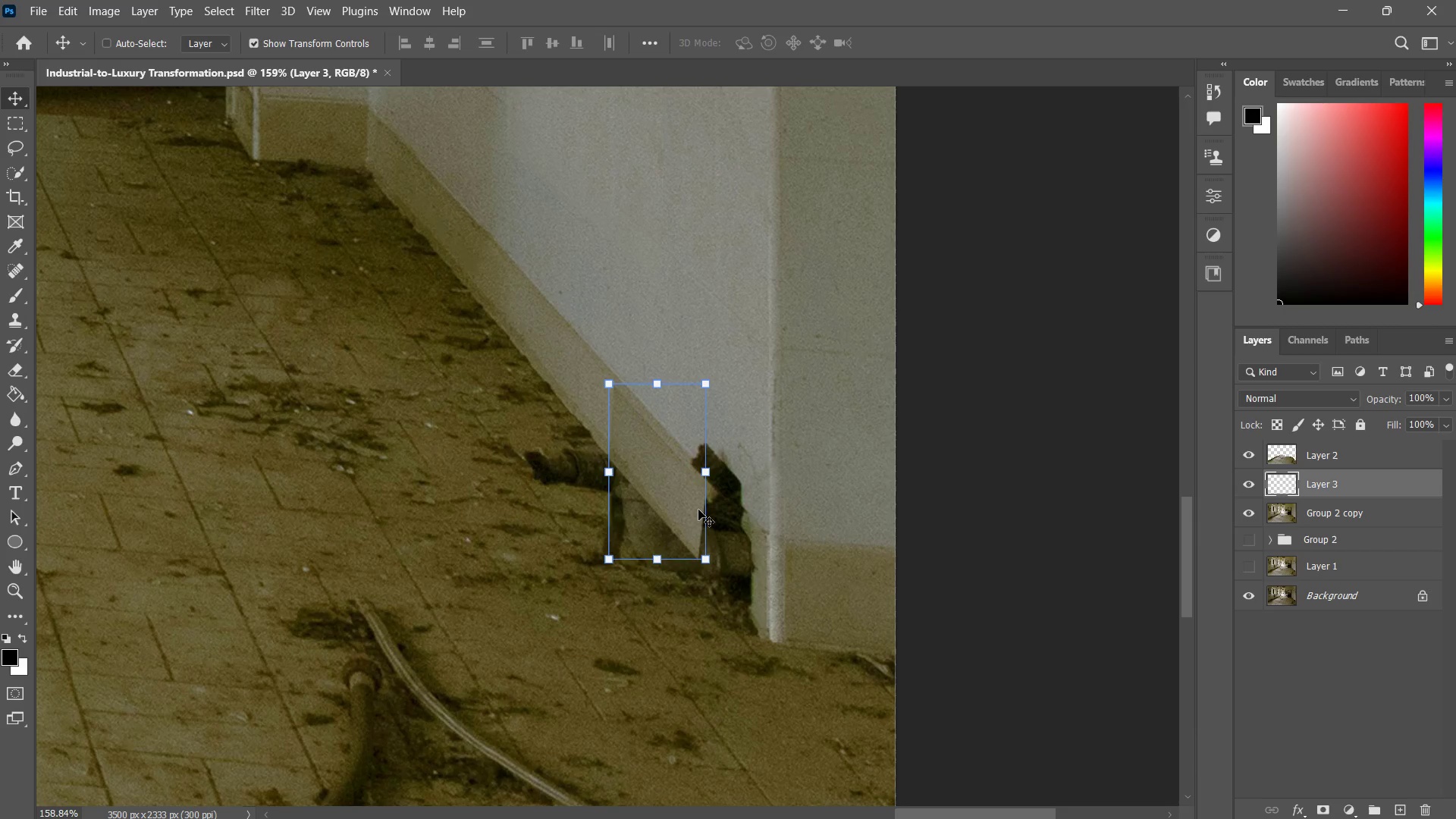 
key(Control+J)
 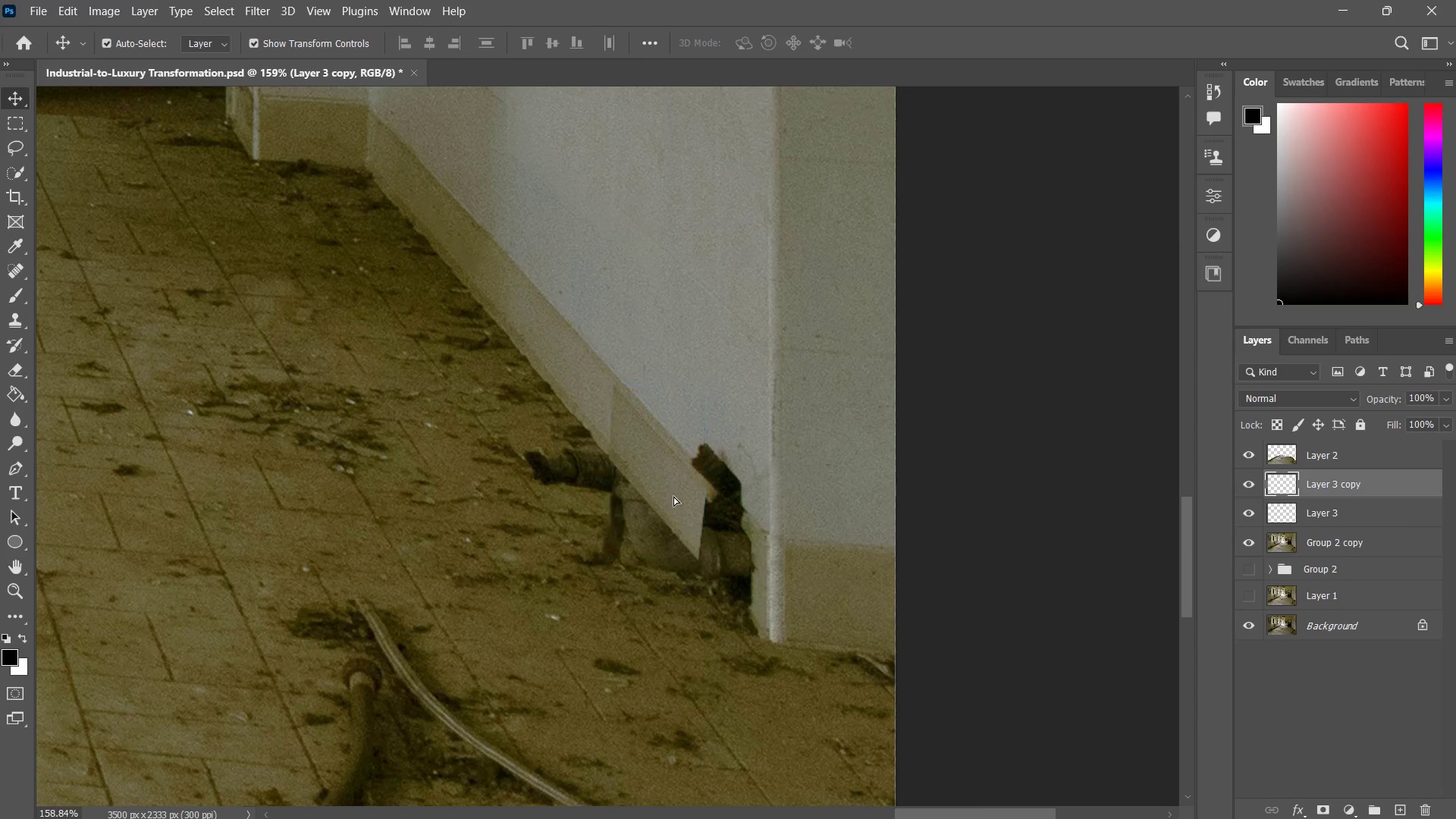 
left_click_drag(start_coordinate=[670, 494], to_coordinate=[742, 589])
 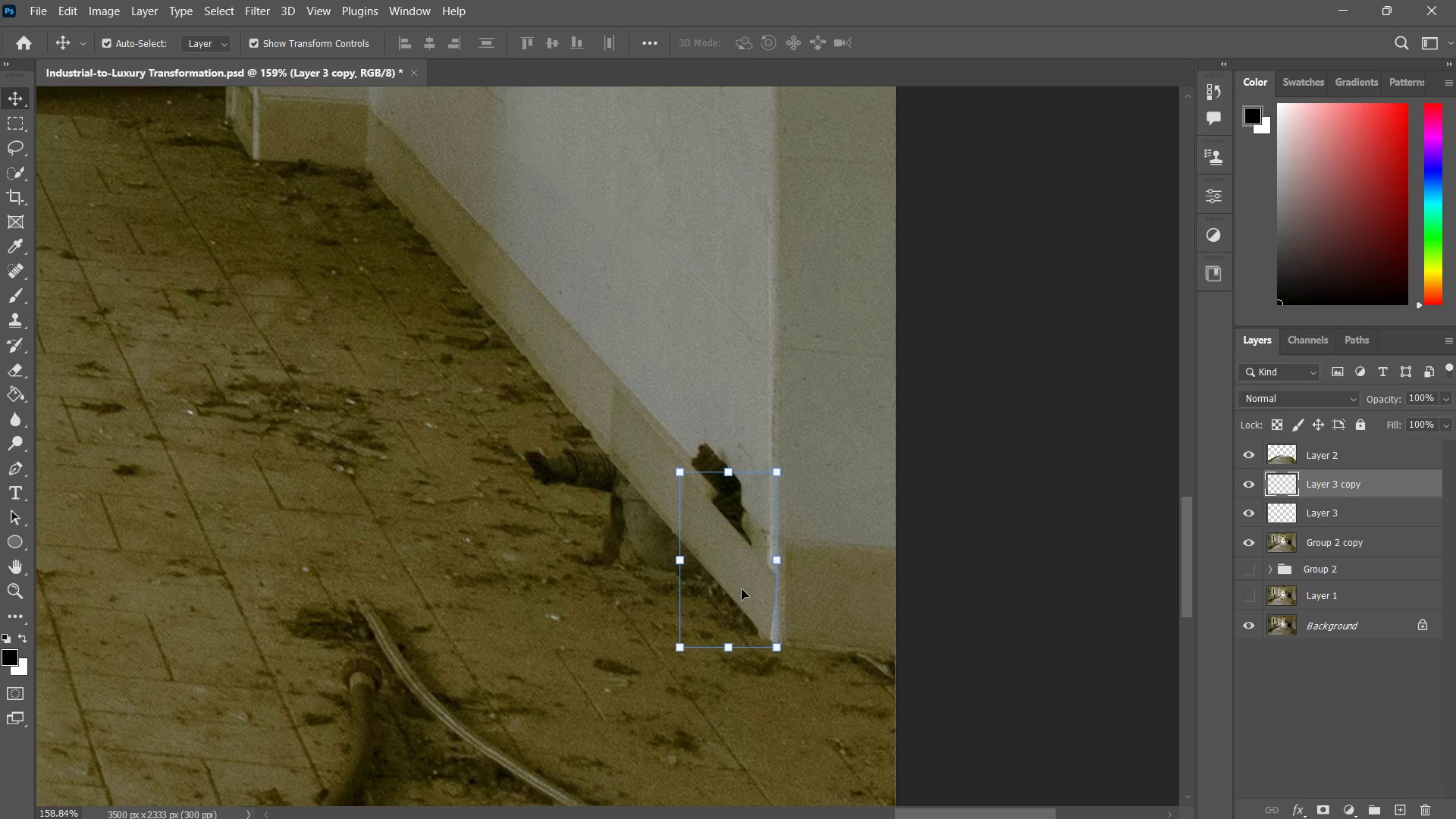 
hold_key(key=ShiftLeft, duration=0.44)
 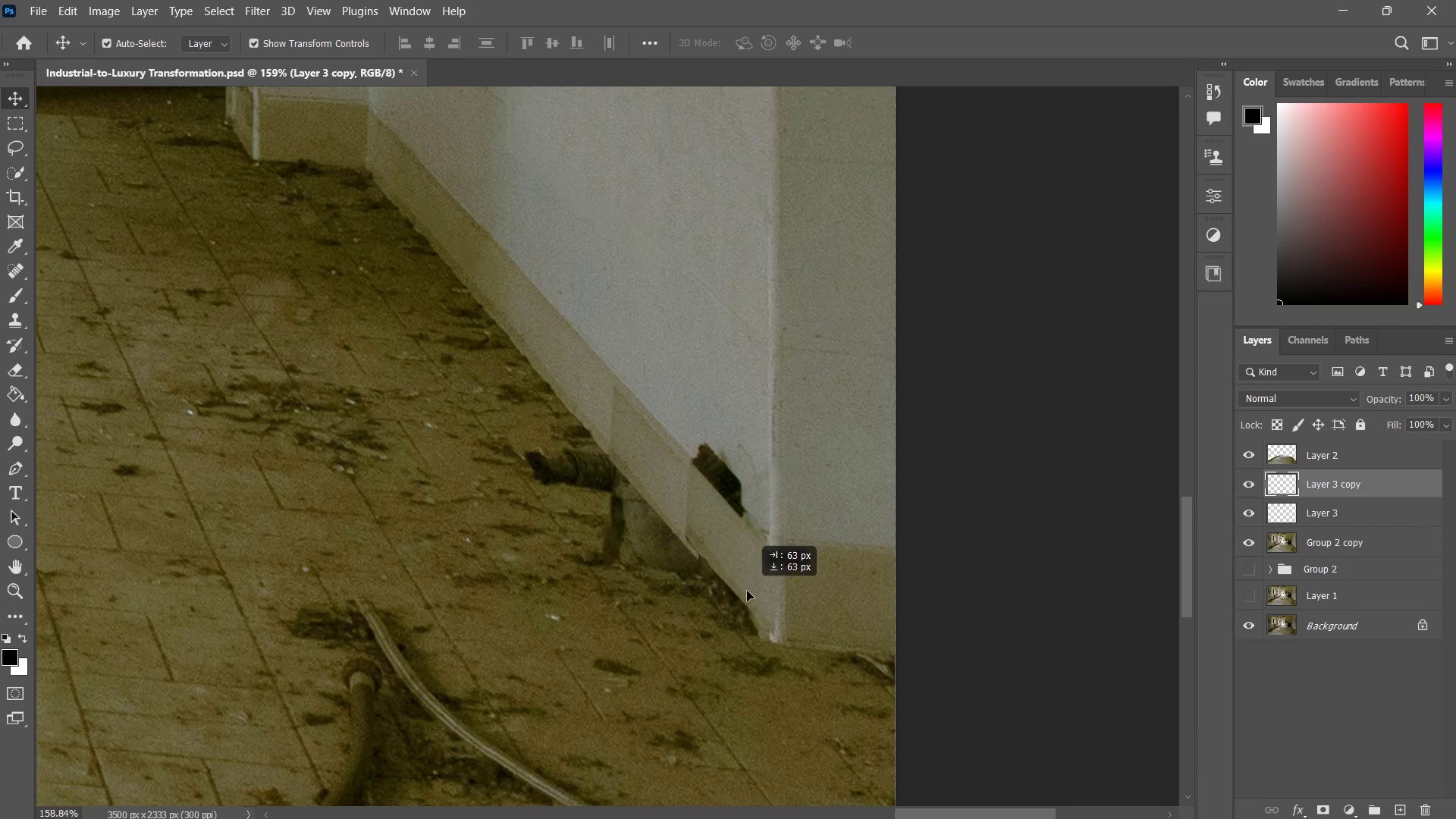 
hold_key(key=ShiftLeft, duration=13.83)
left_click([1029, 500])
 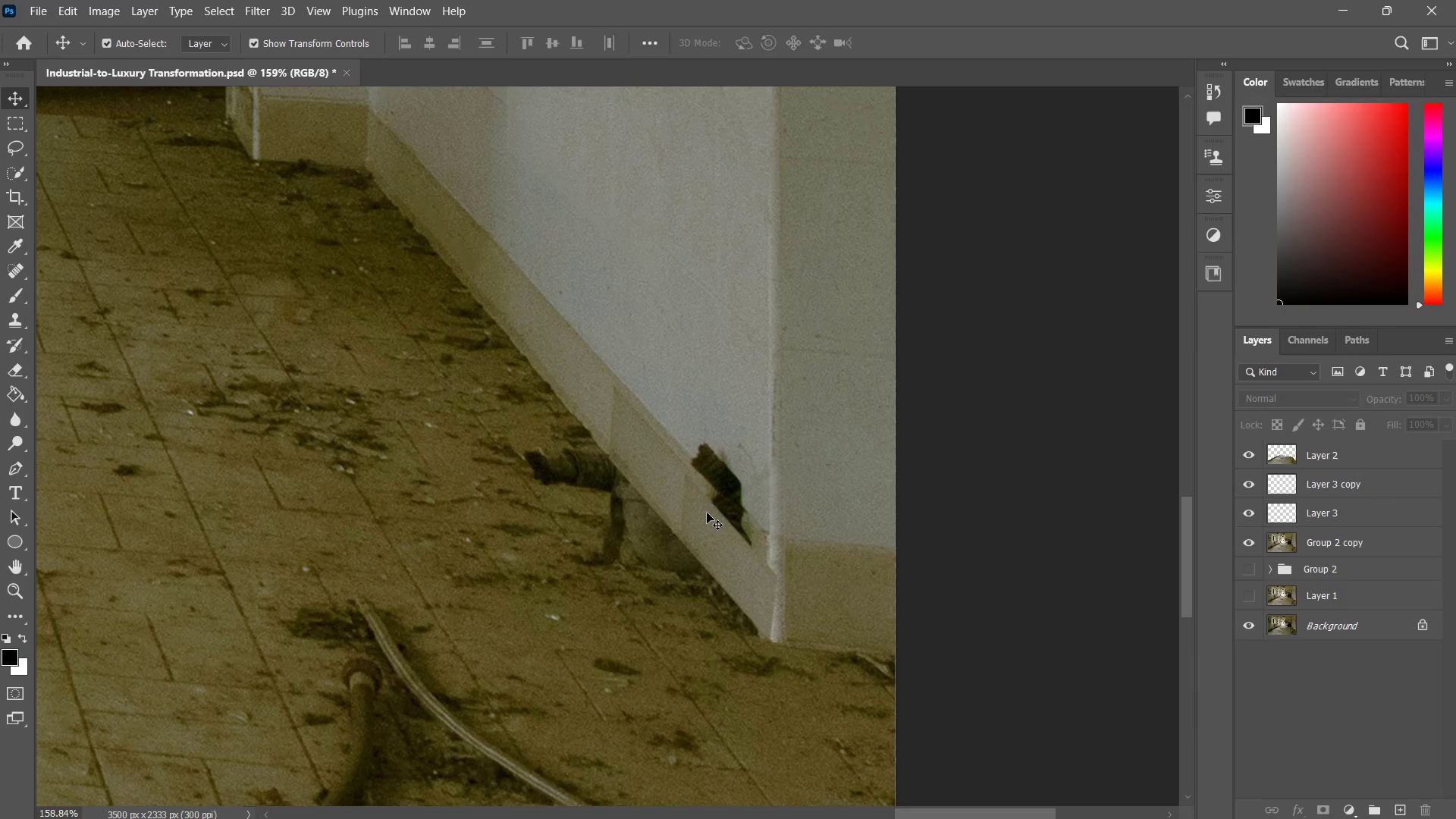 
hold_key(key=ShiftLeft, duration=1.5)
left_click([657, 479])
 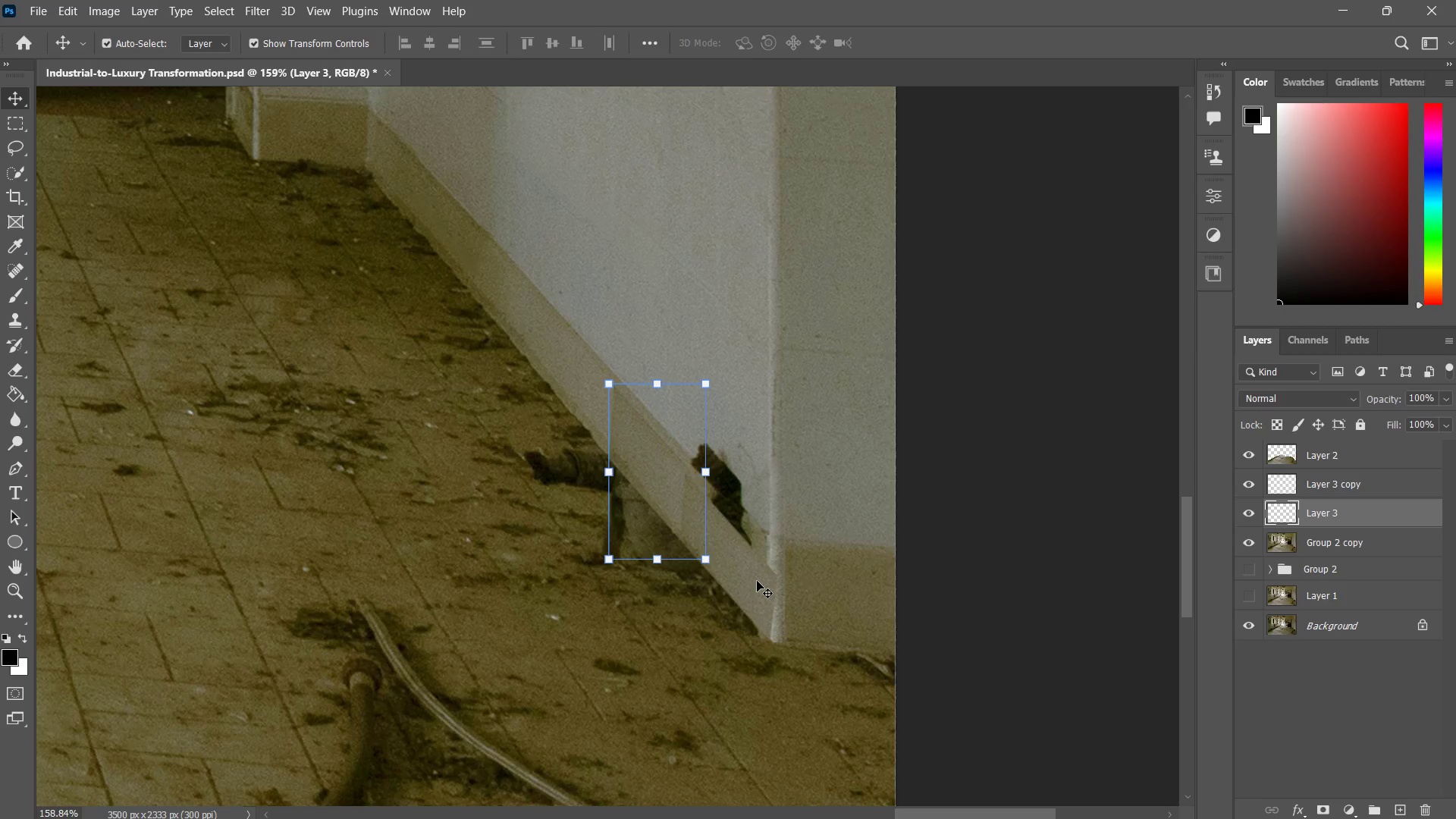 
left_click([758, 584])
 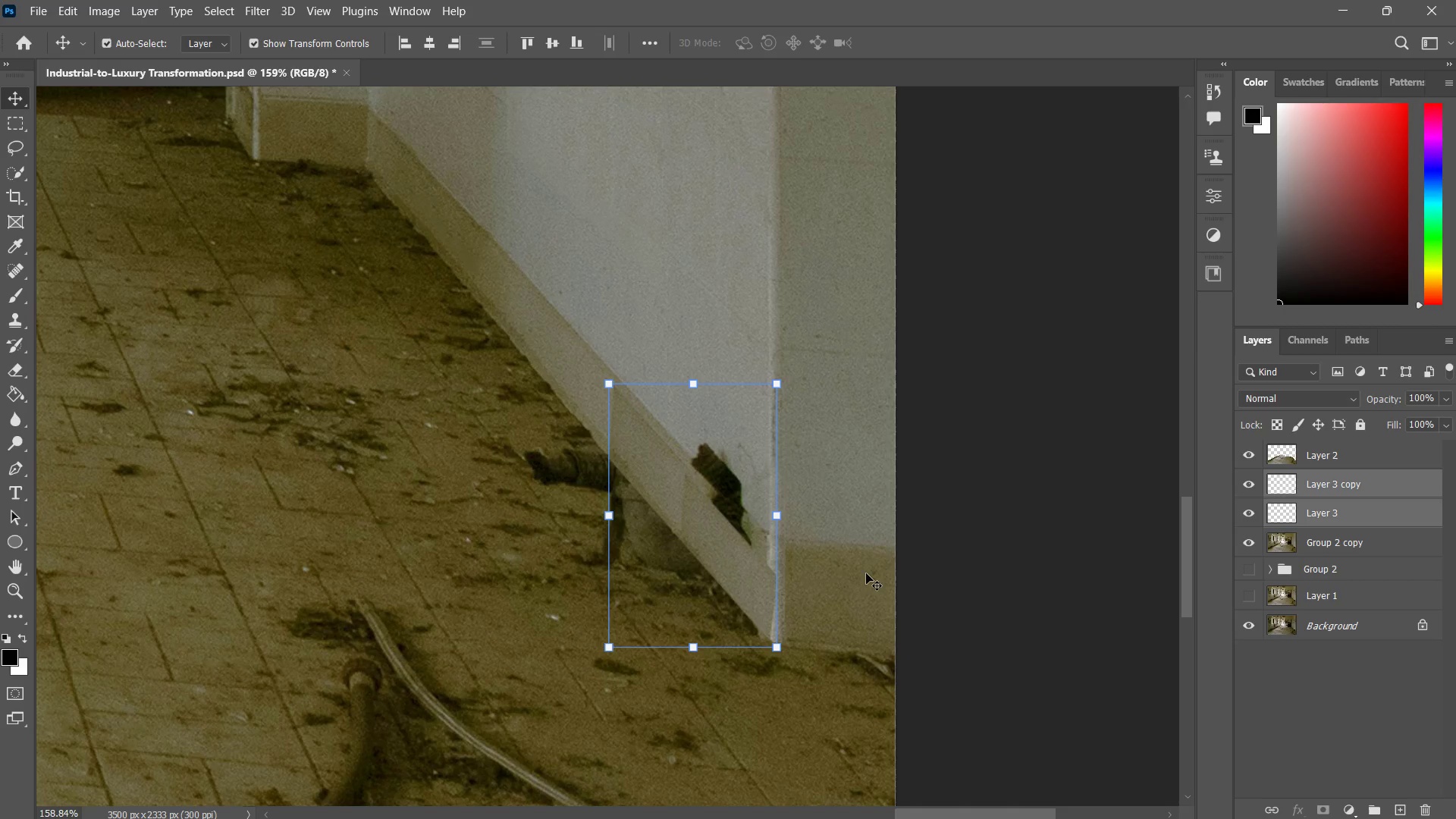 
left_click([1015, 555])
 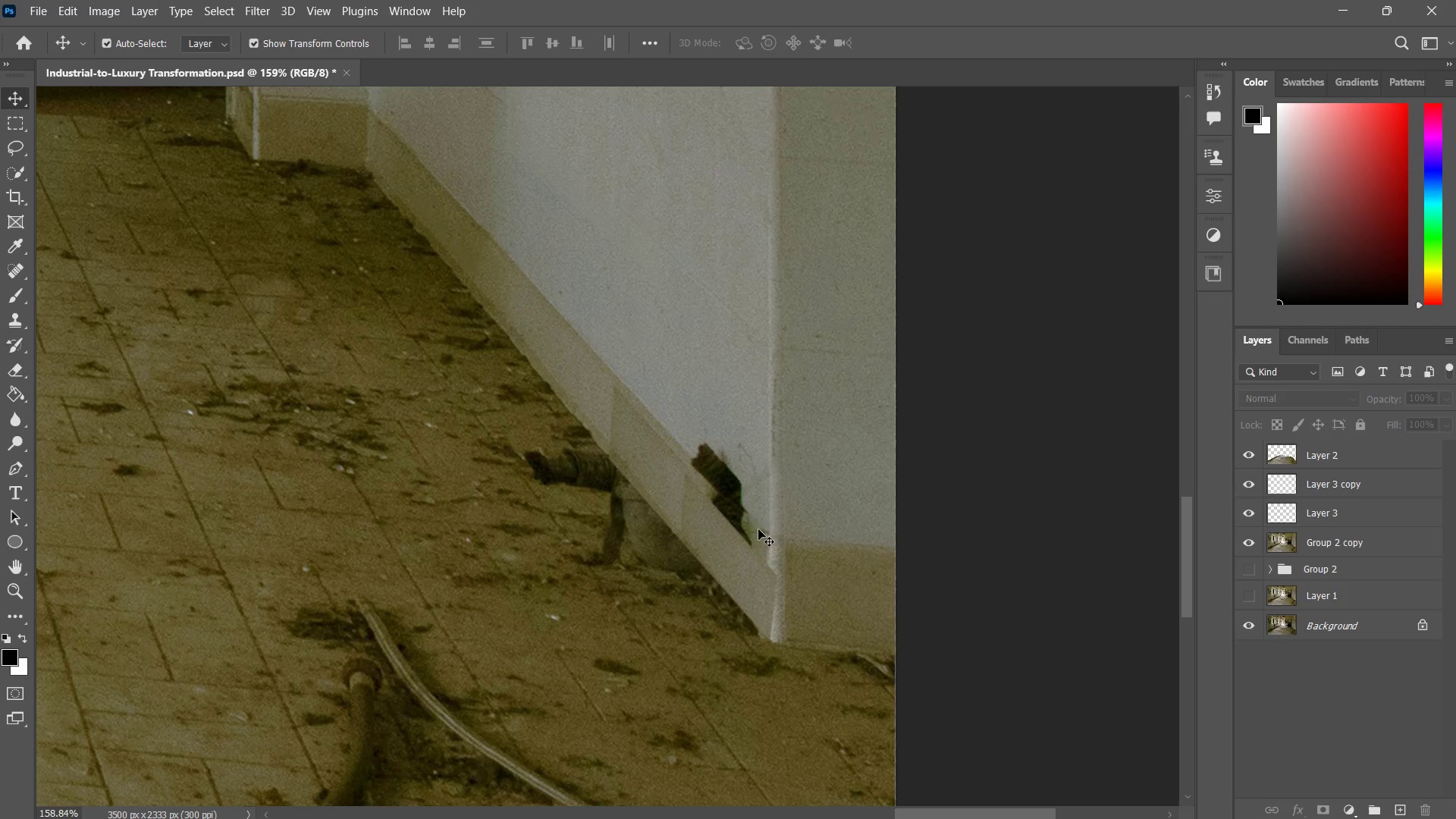 
left_click([704, 539])
 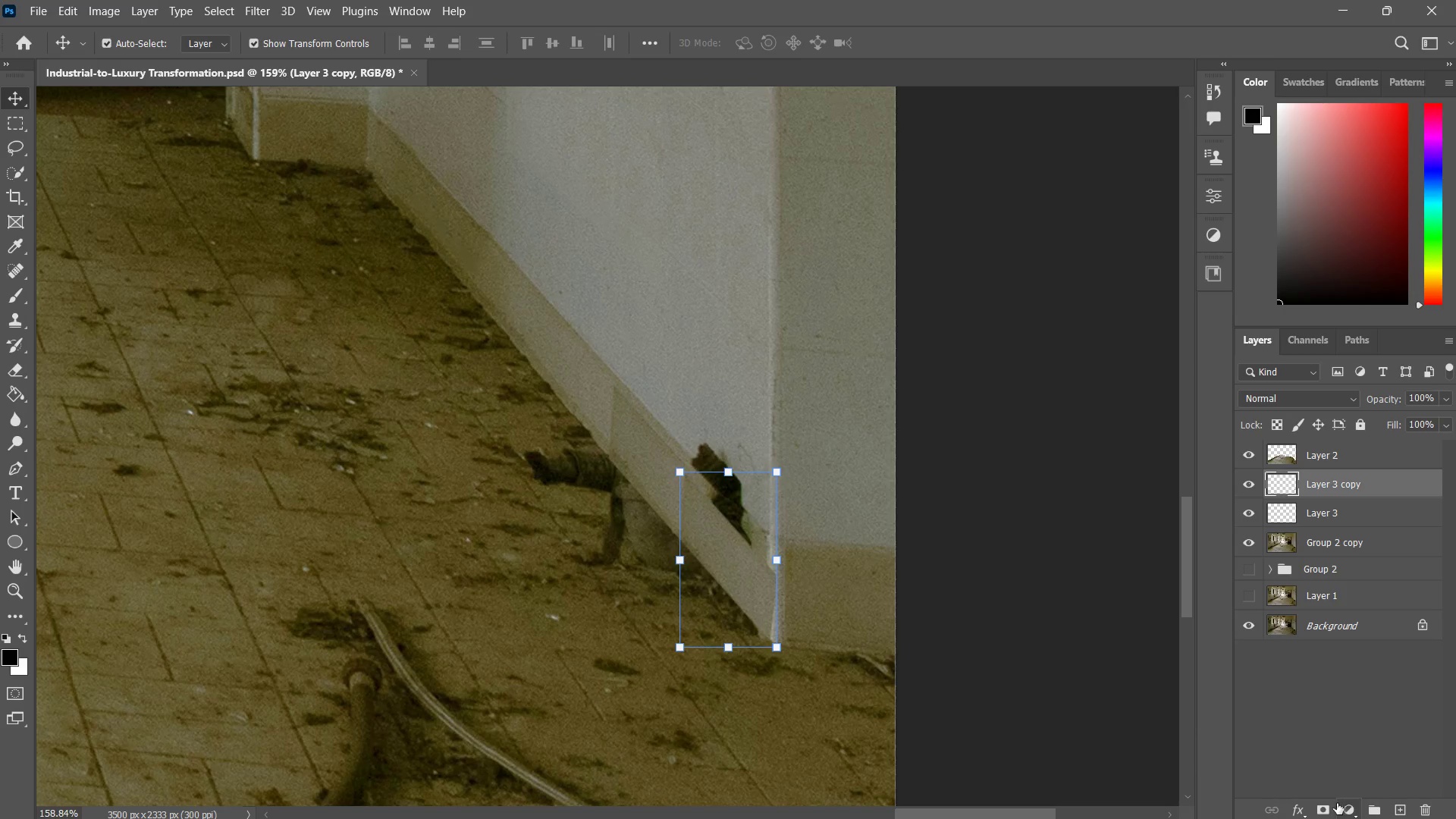 
left_click([1330, 804])
 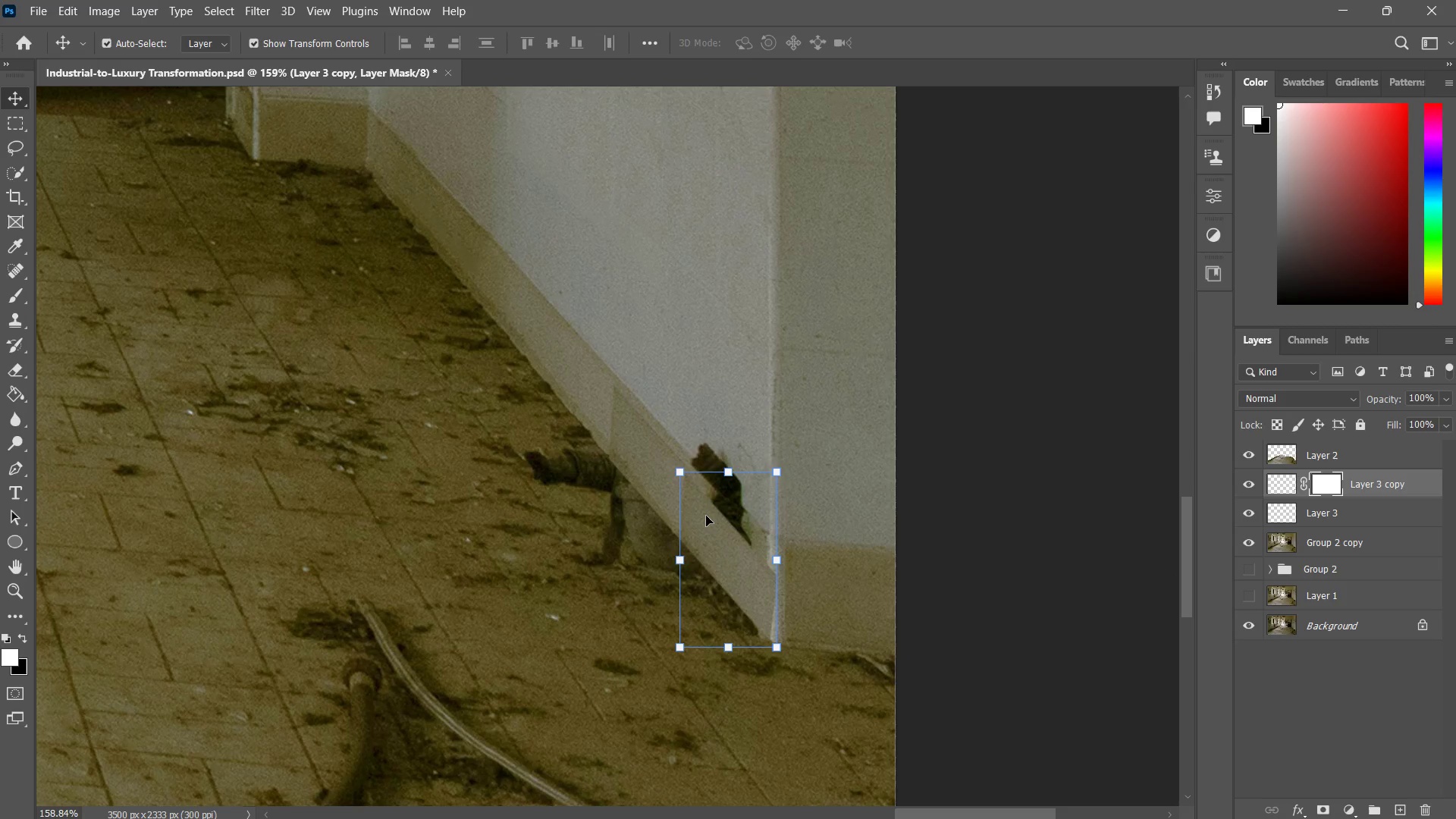 
type(bx)
 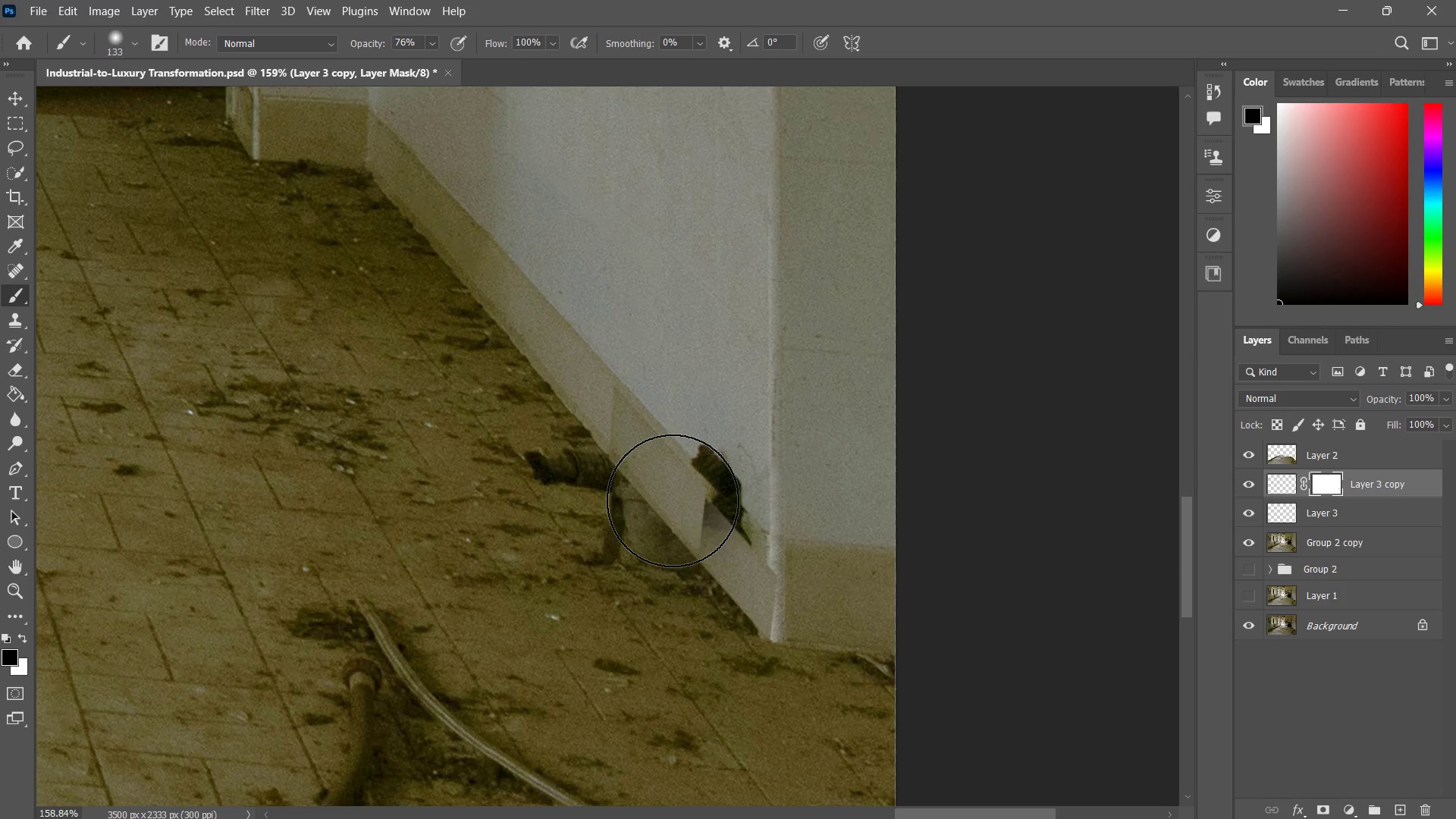 
left_click_drag(start_coordinate=[688, 485], to_coordinate=[678, 519])
 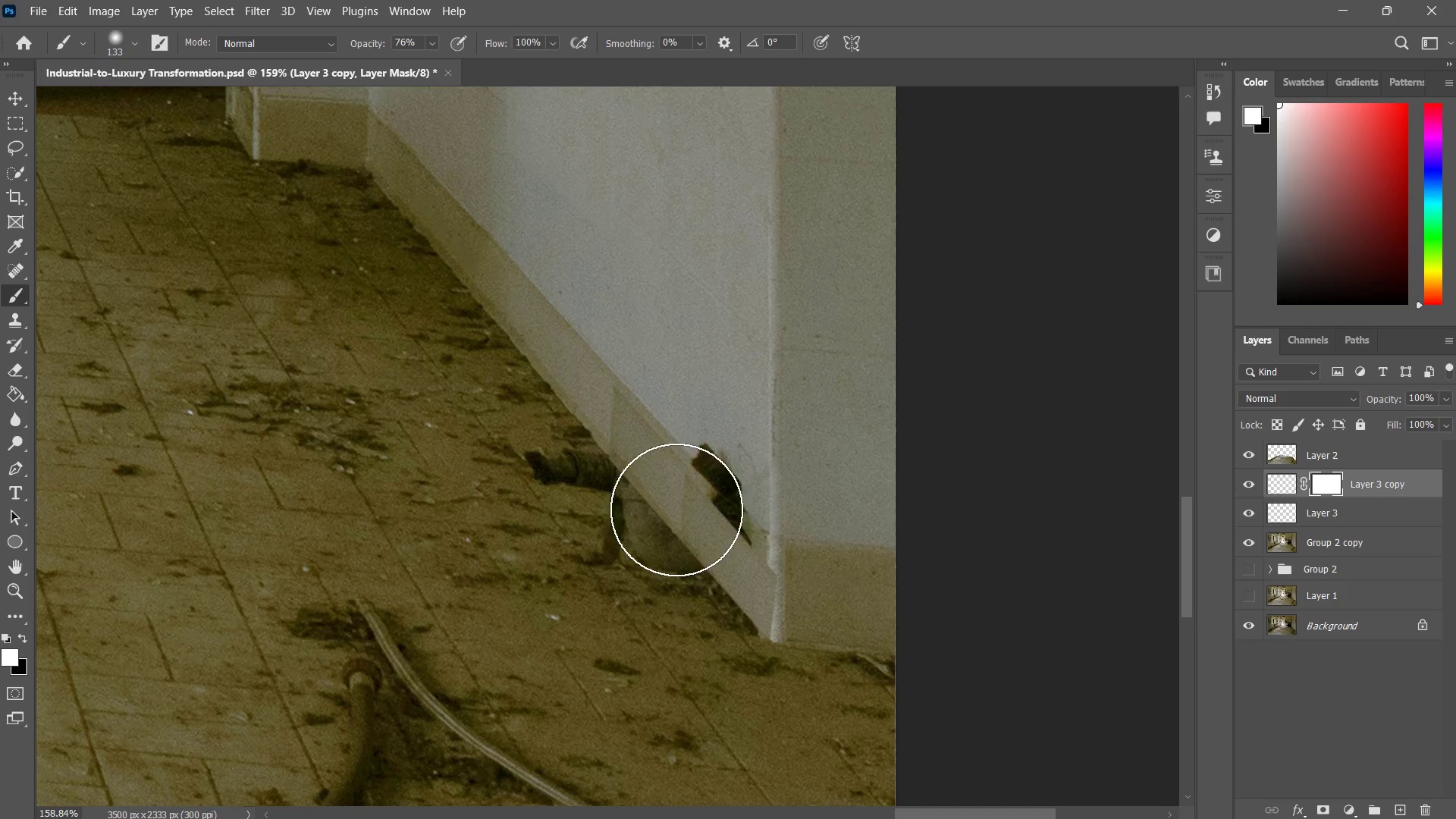 
left_click_drag(start_coordinate=[678, 507], to_coordinate=[670, 514])
 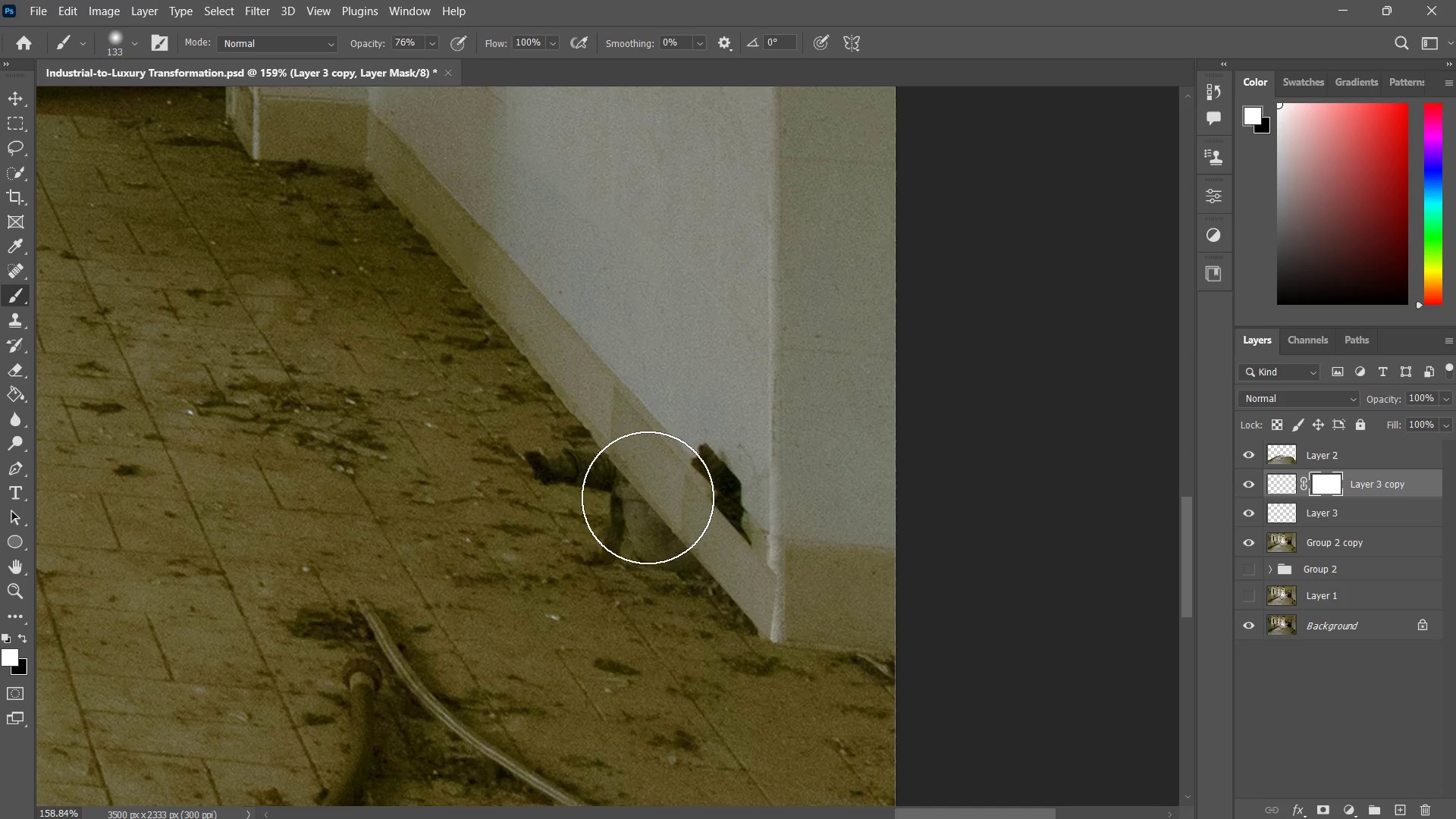 
left_click_drag(start_coordinate=[648, 497], to_coordinate=[645, 503])
 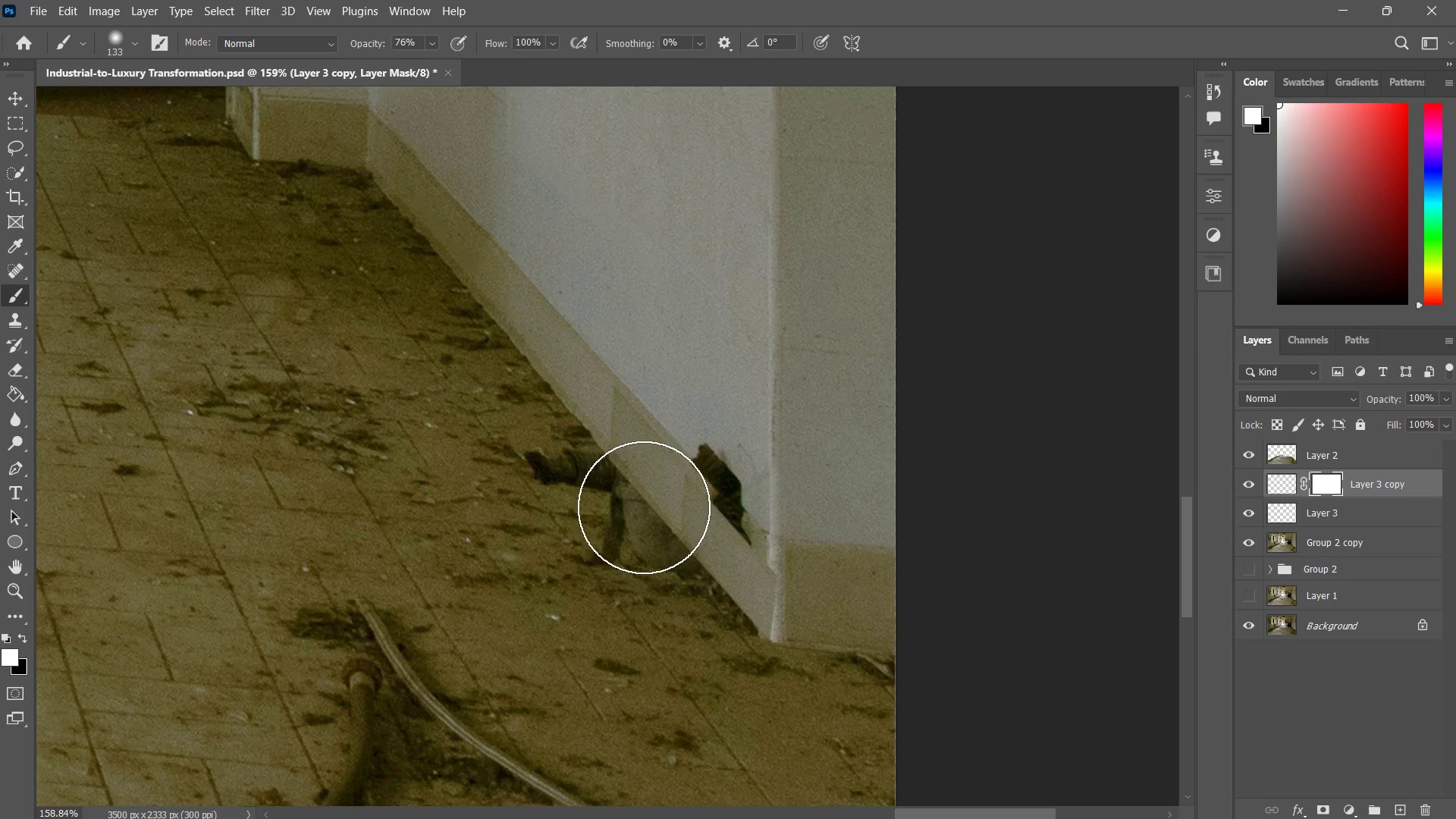 
left_click_drag(start_coordinate=[645, 500], to_coordinate=[638, 522])
 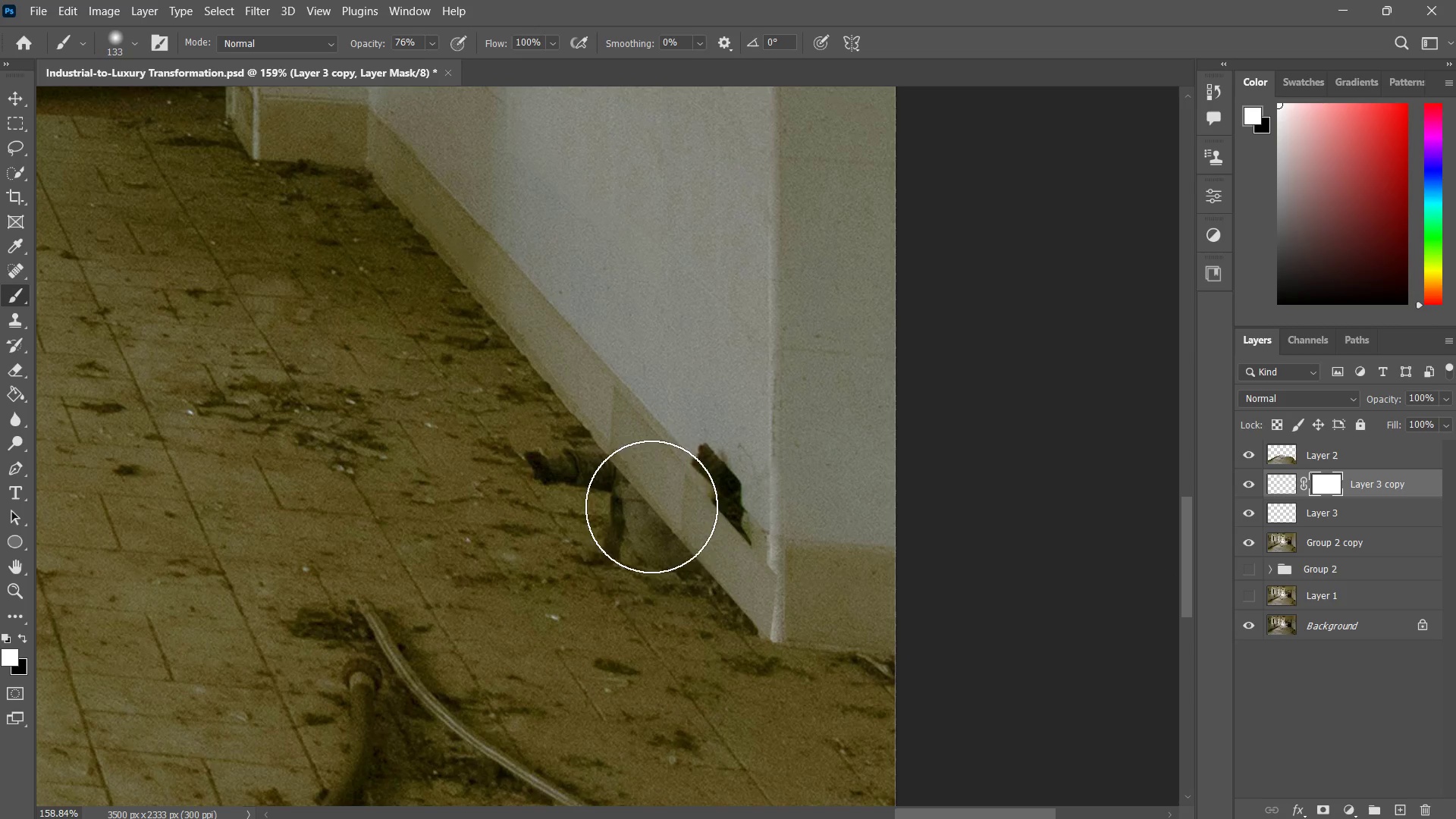 
left_click_drag(start_coordinate=[651, 506], to_coordinate=[648, 535])
 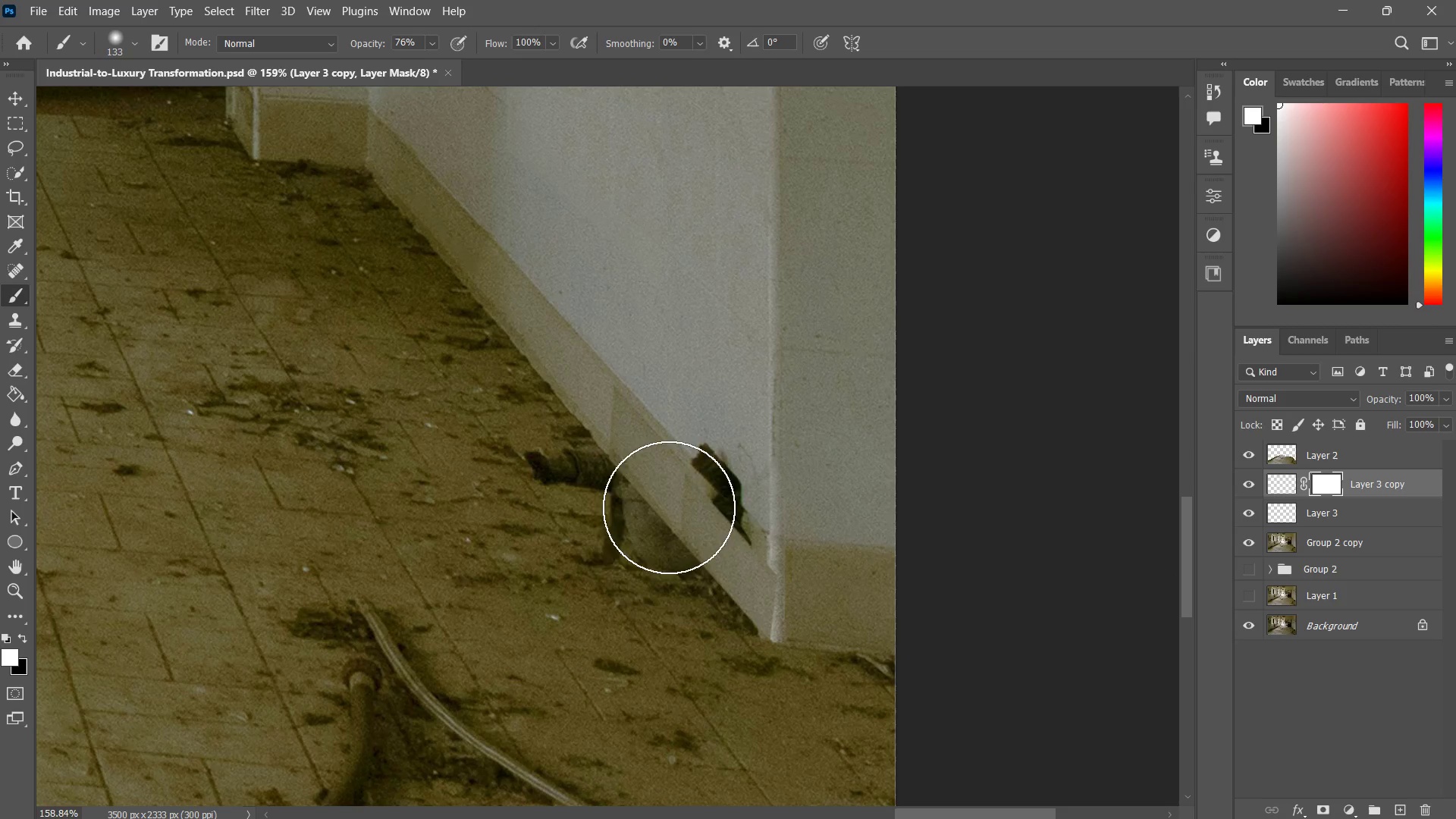 
left_click_drag(start_coordinate=[669, 507], to_coordinate=[673, 546])
 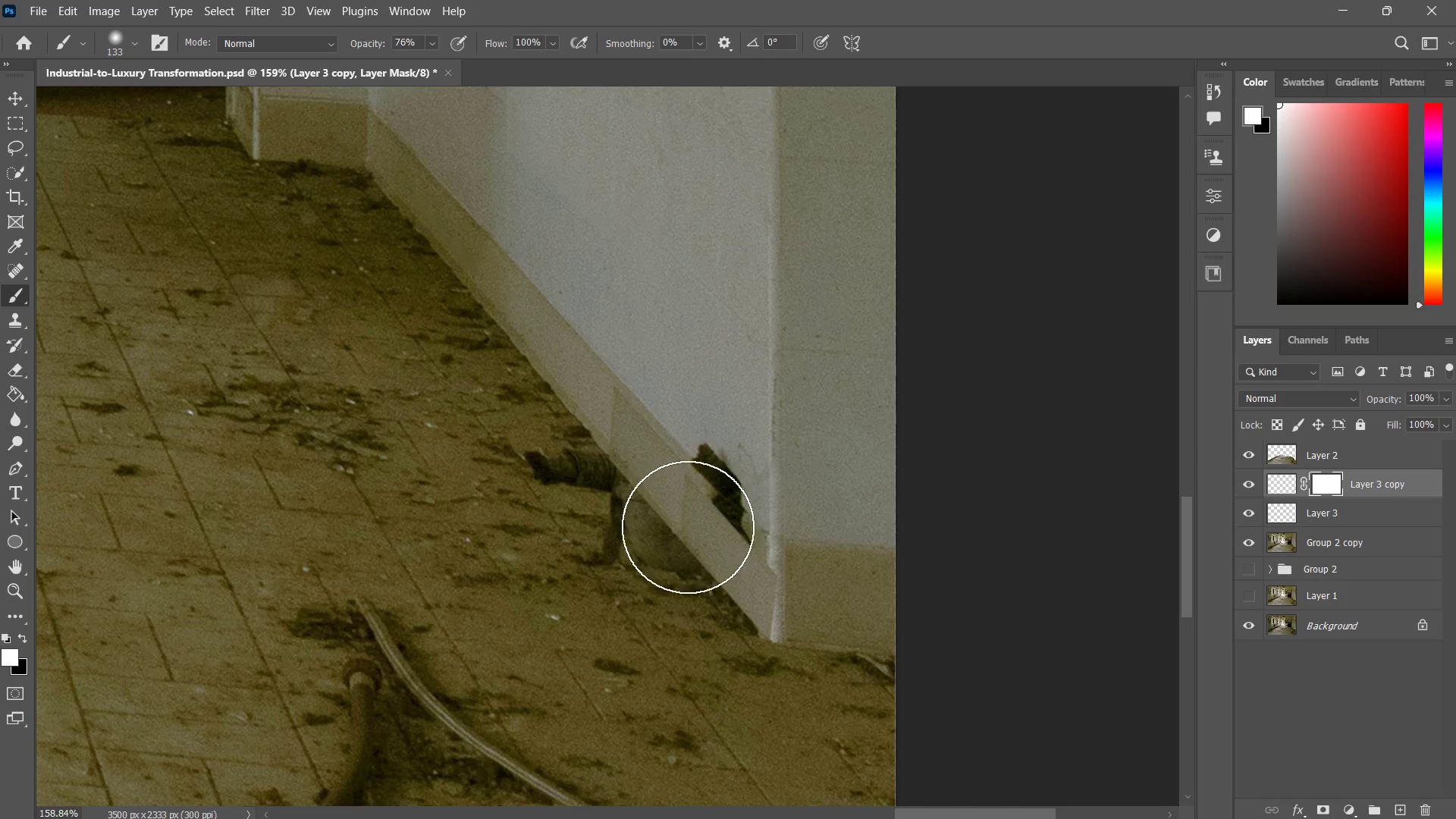 
left_click_drag(start_coordinate=[692, 509], to_coordinate=[687, 535])
 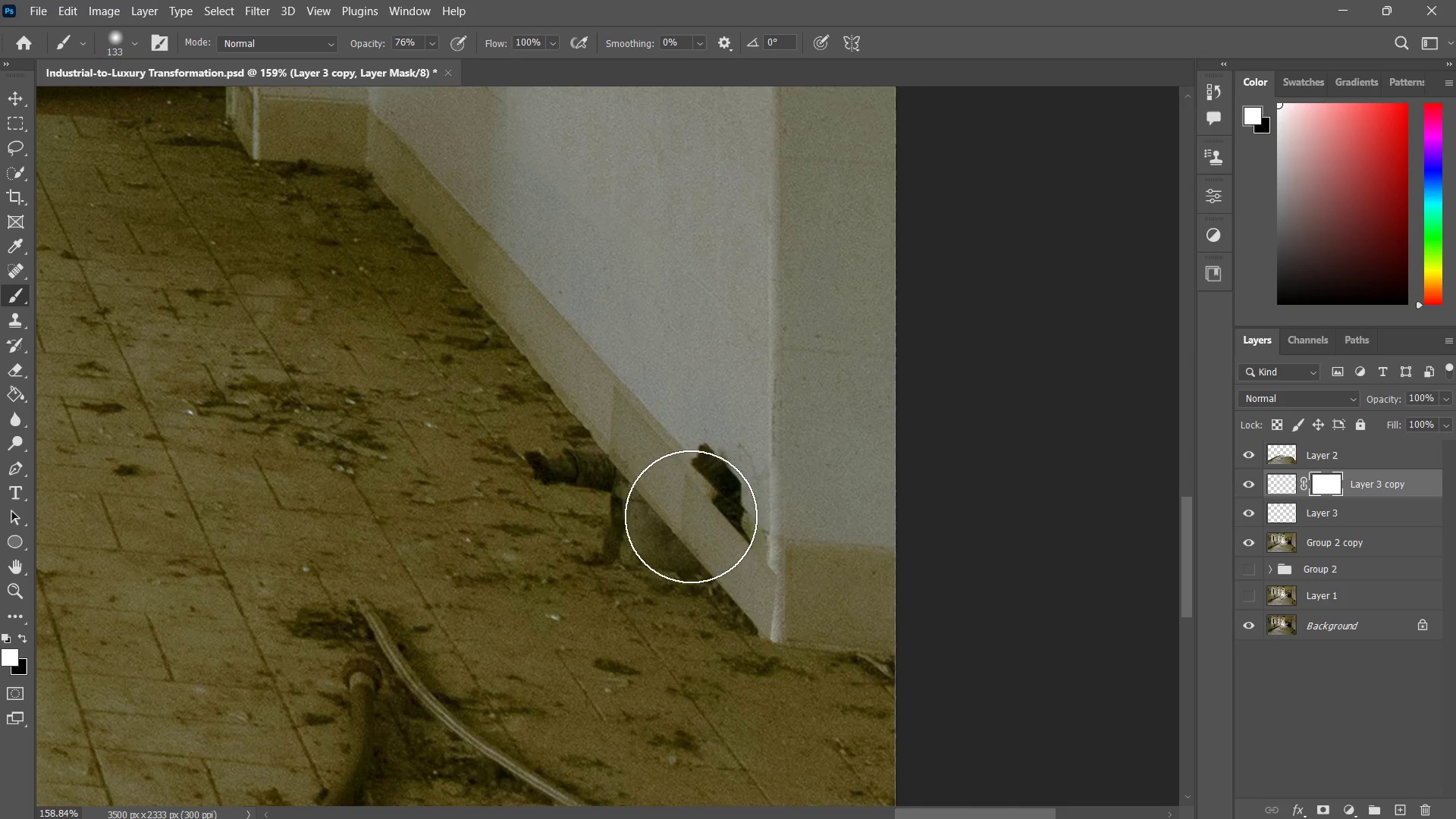 
left_click_drag(start_coordinate=[691, 516], to_coordinate=[688, 528])
 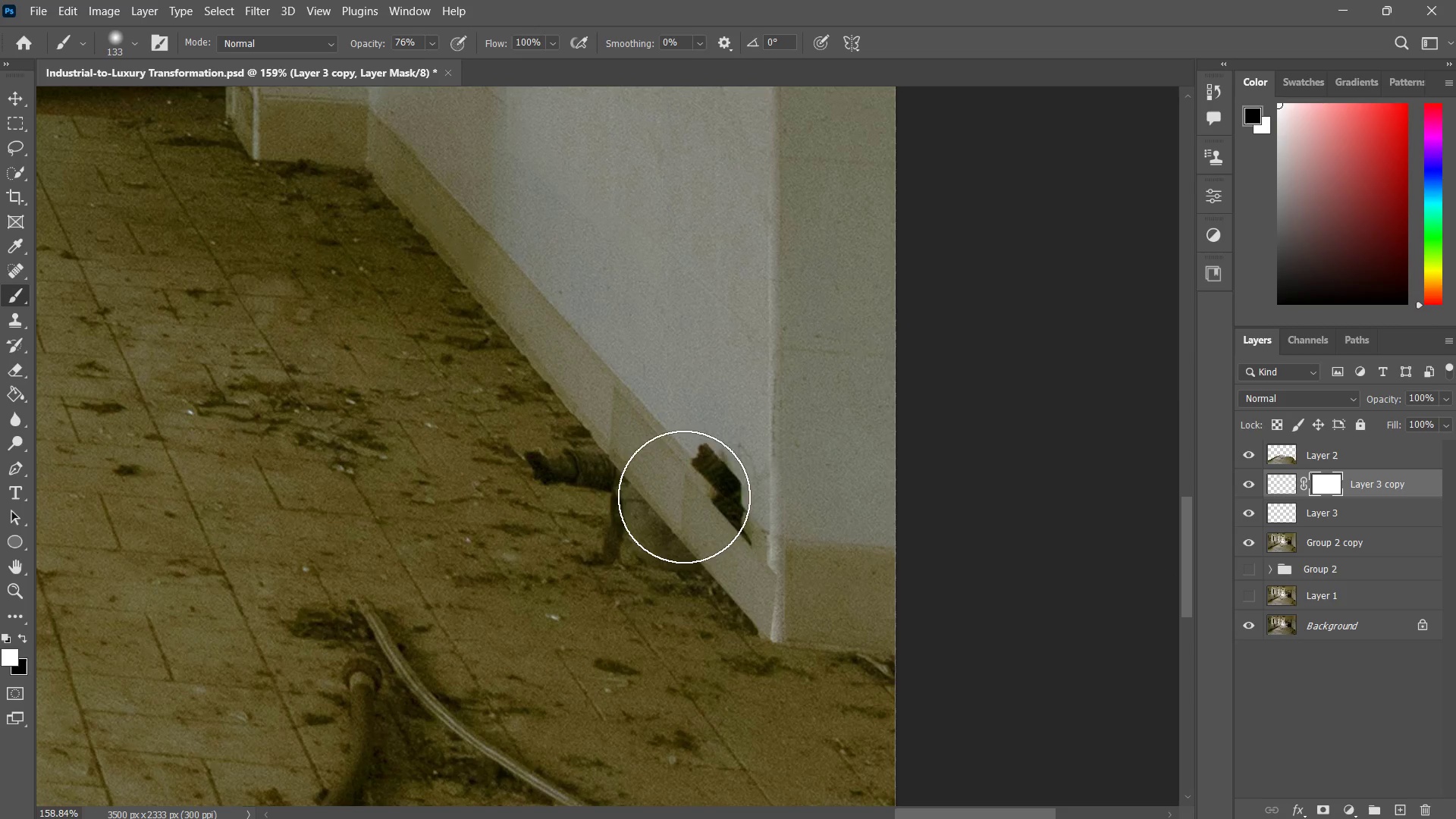 
left_click_drag(start_coordinate=[682, 492], to_coordinate=[673, 526])
 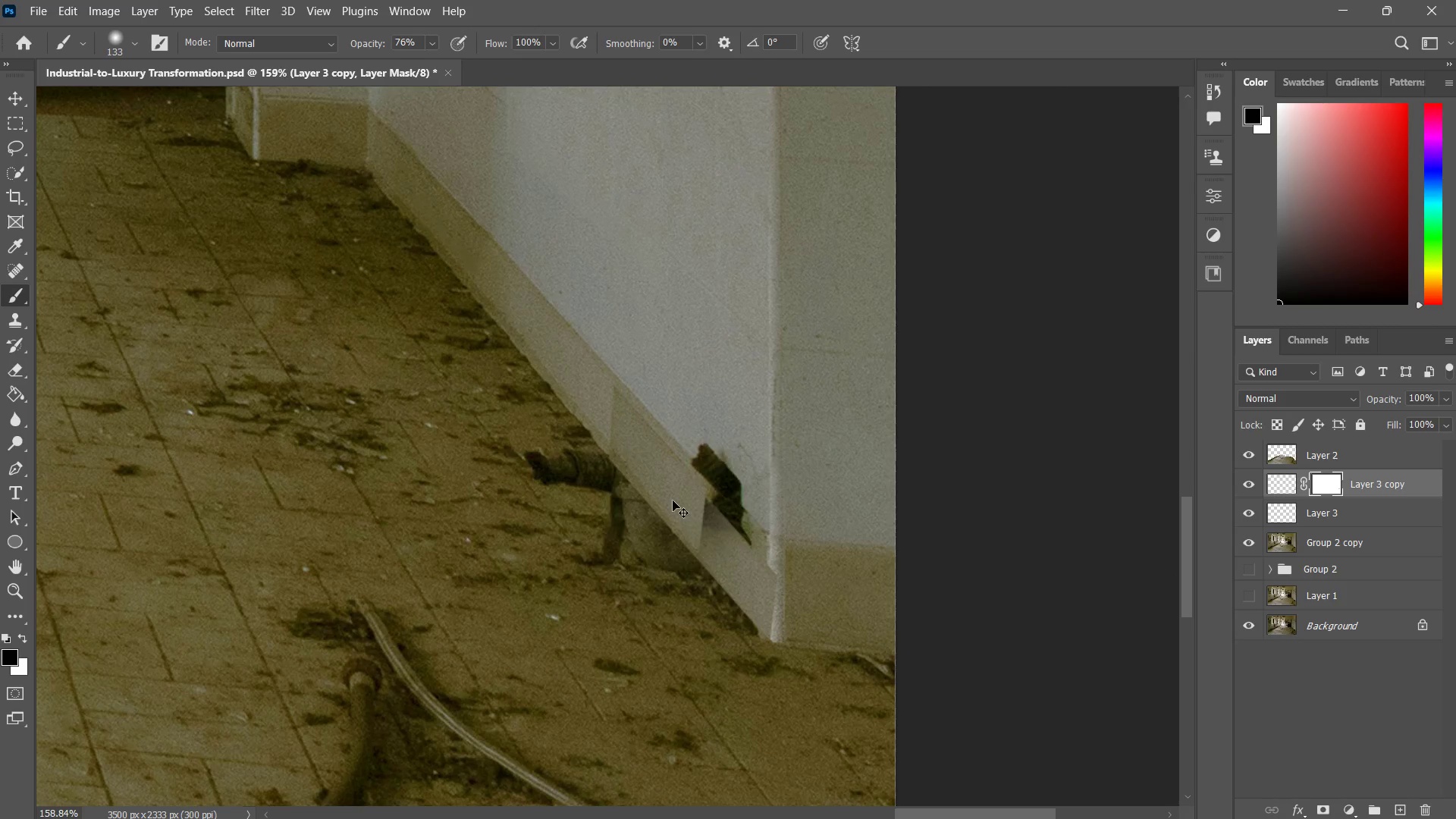 
key(Control+ControlLeft)
 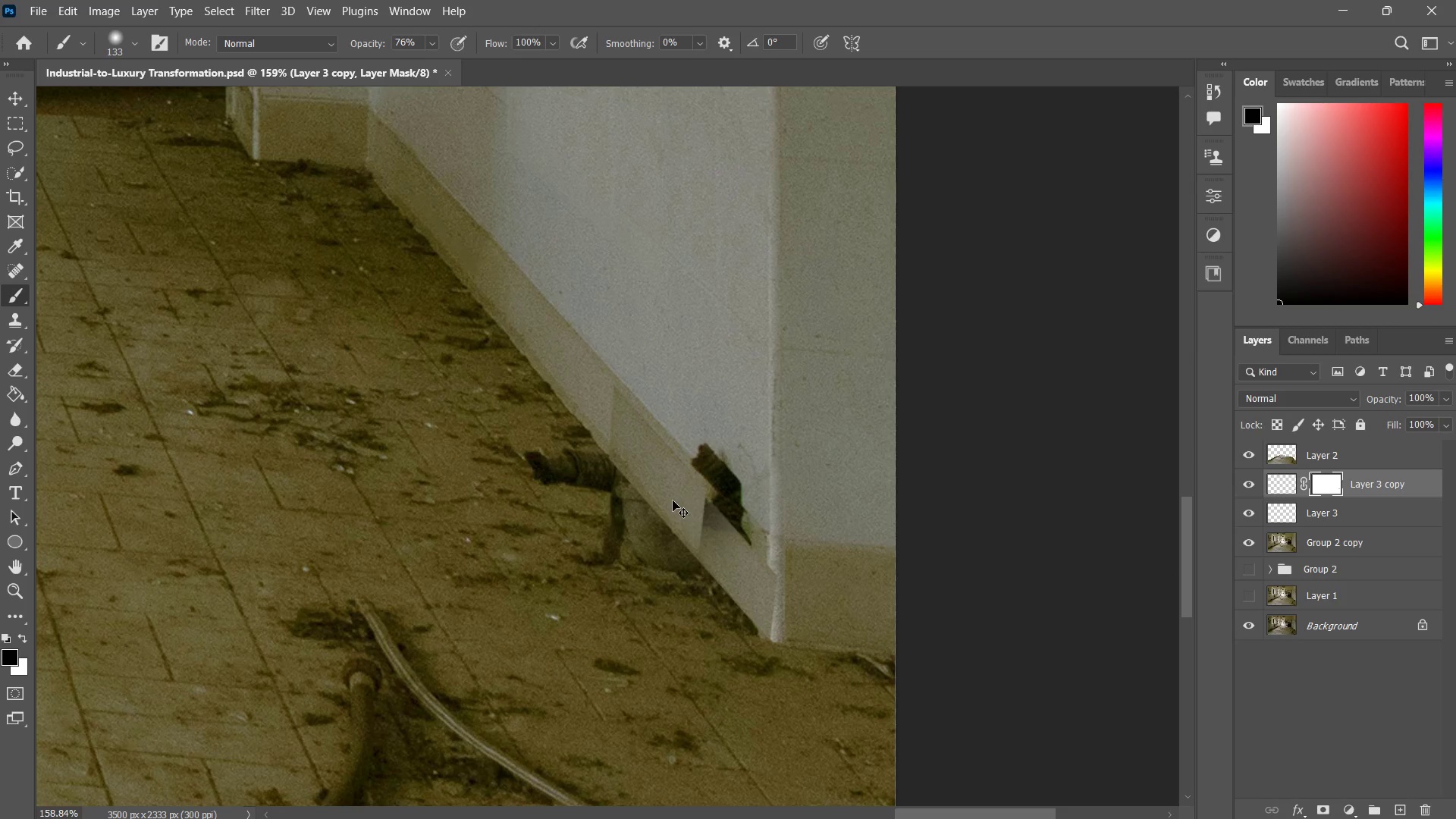 
key(Control+Z)
 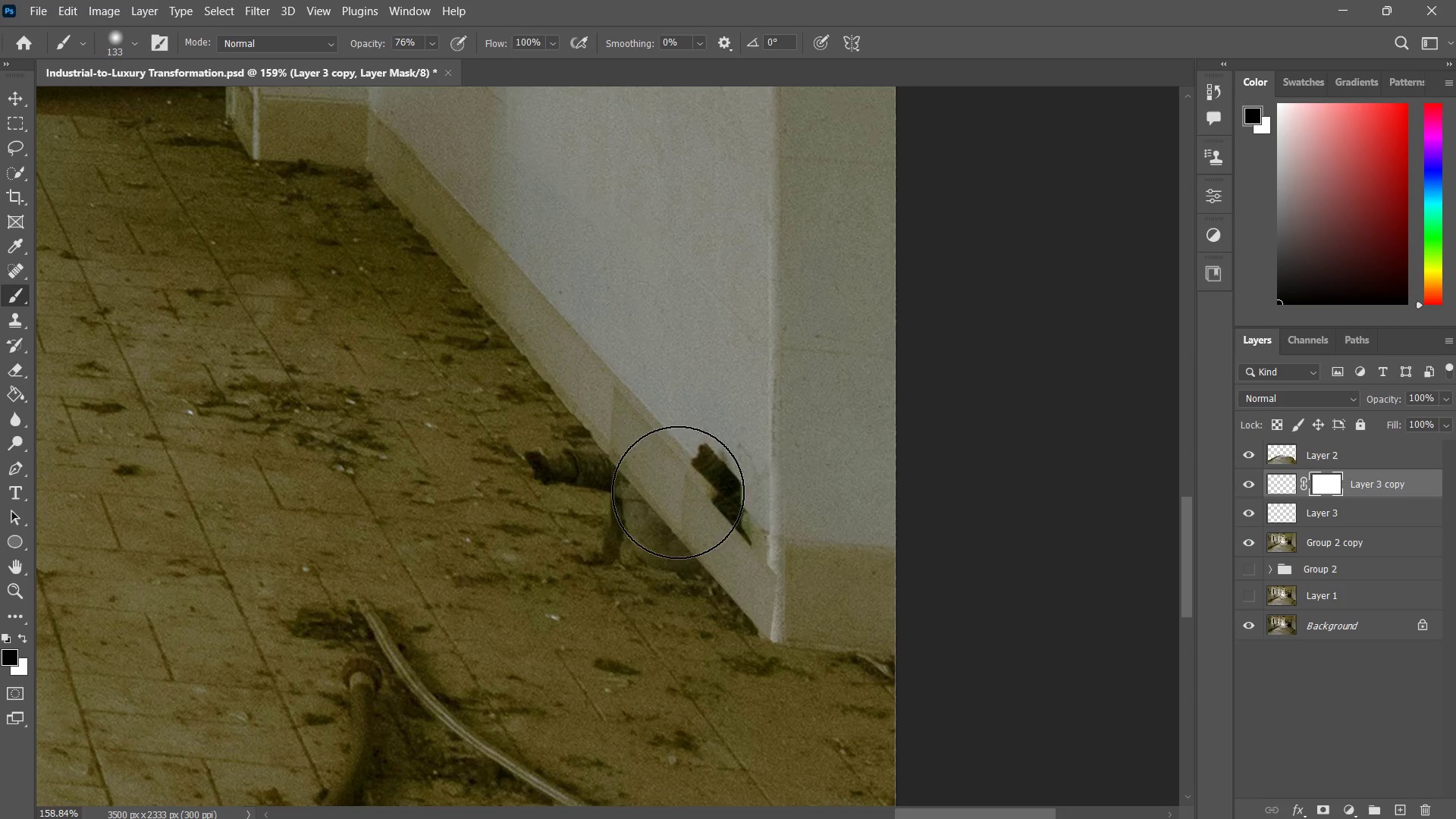 
hold_key(key=AltLeft, duration=0.88)
 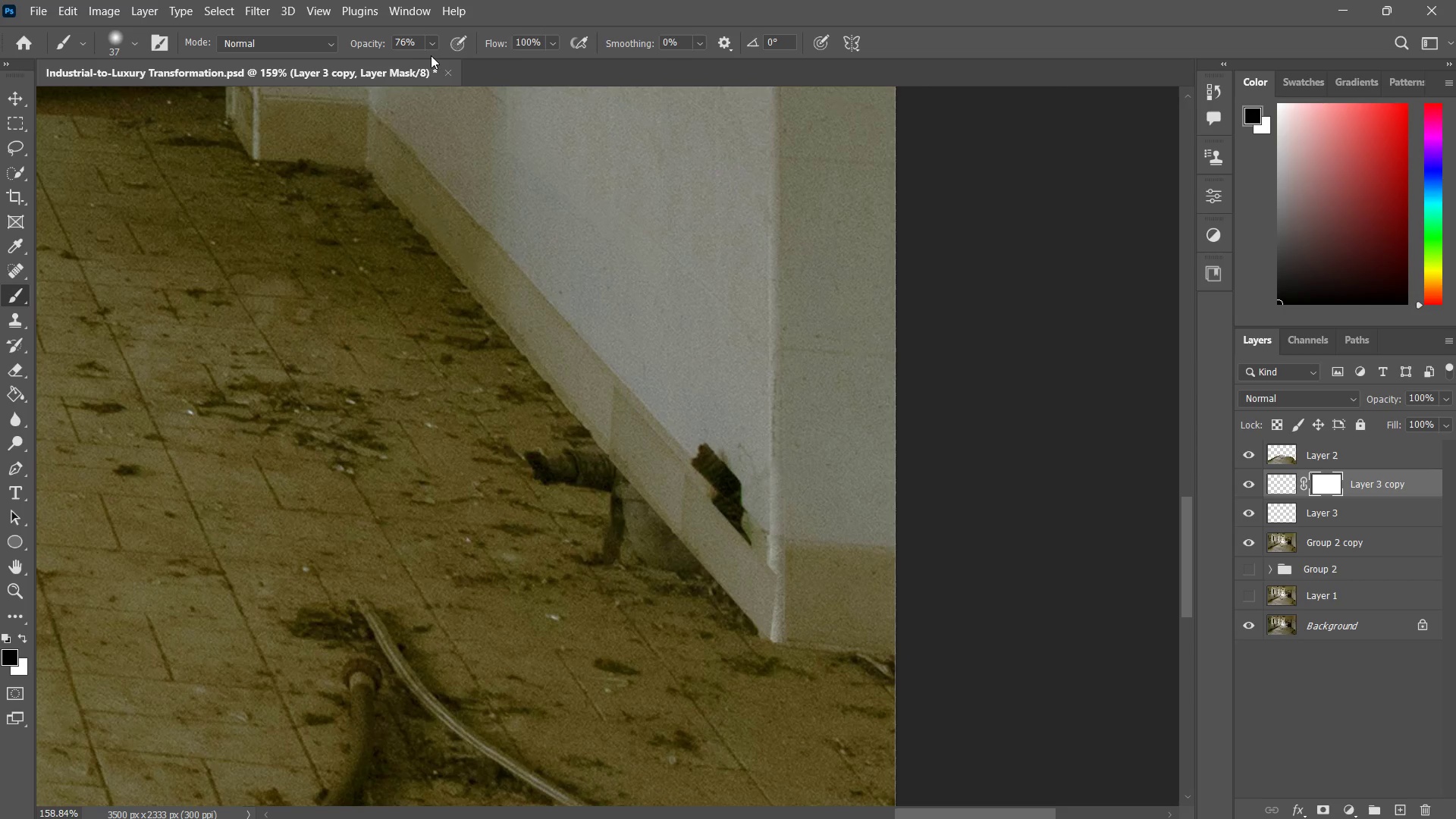 
left_click([434, 47])
 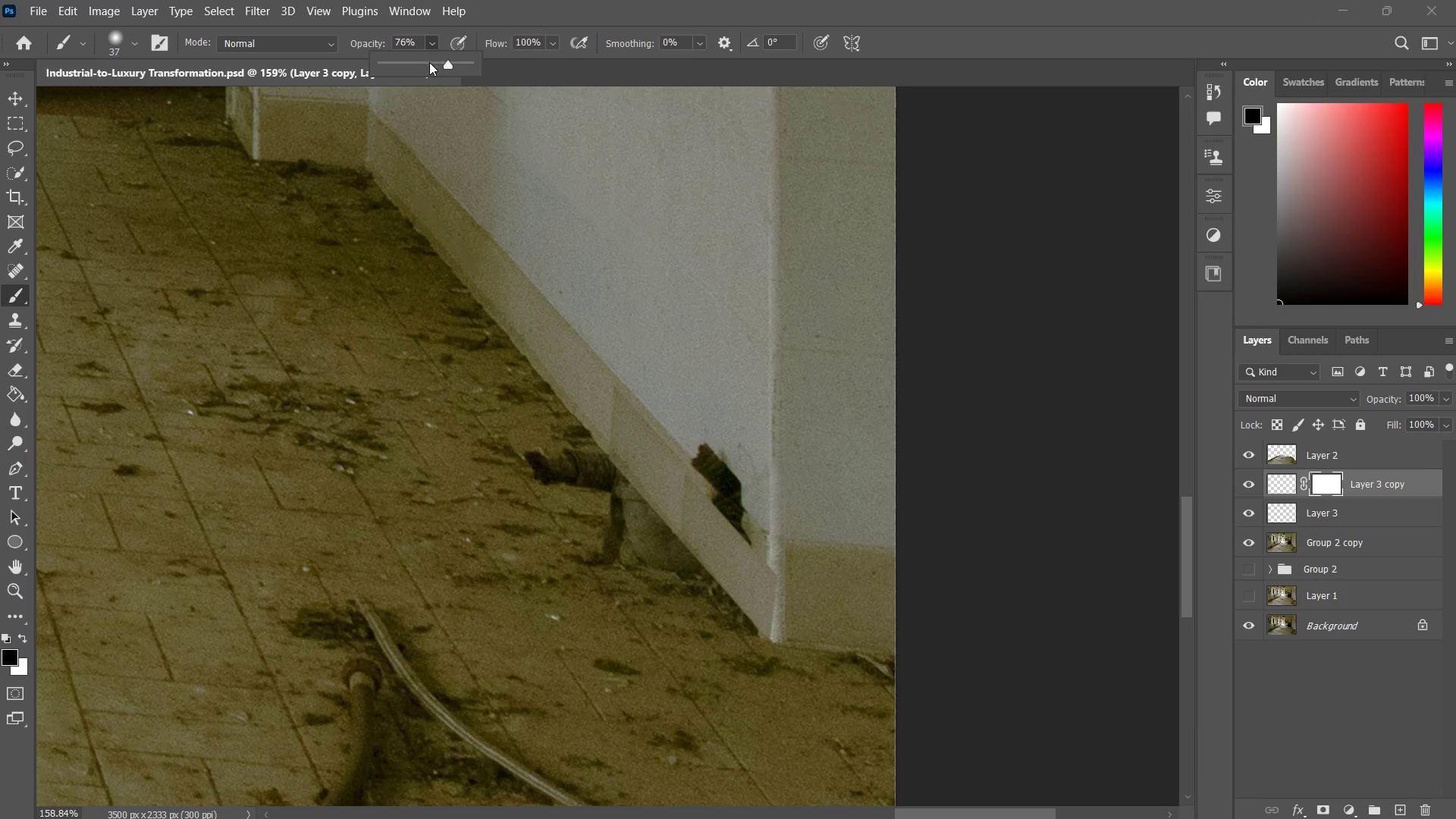 
left_click_drag(start_coordinate=[429, 62], to_coordinate=[408, 67])
 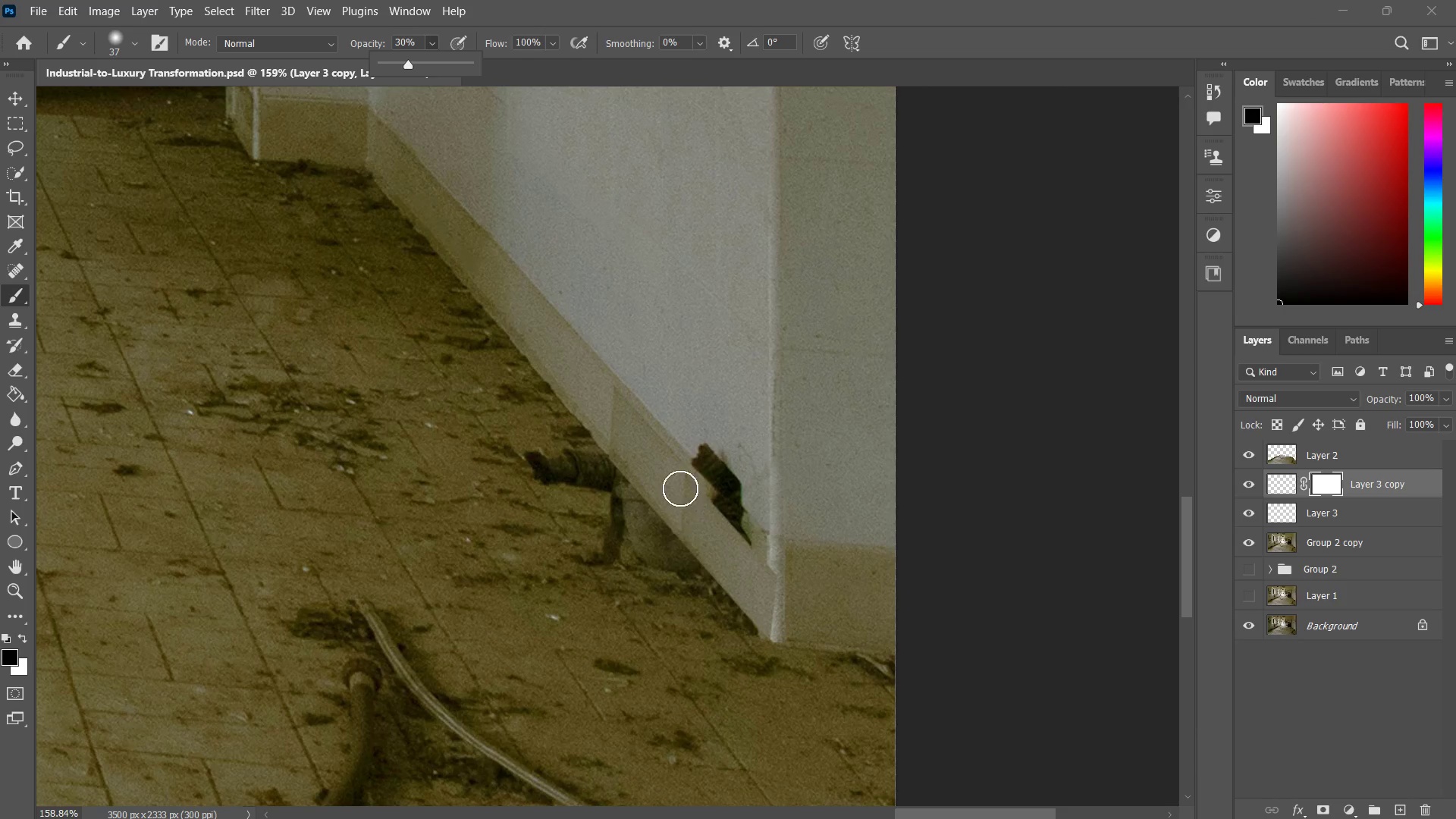 
left_click_drag(start_coordinate=[678, 479], to_coordinate=[671, 511])
 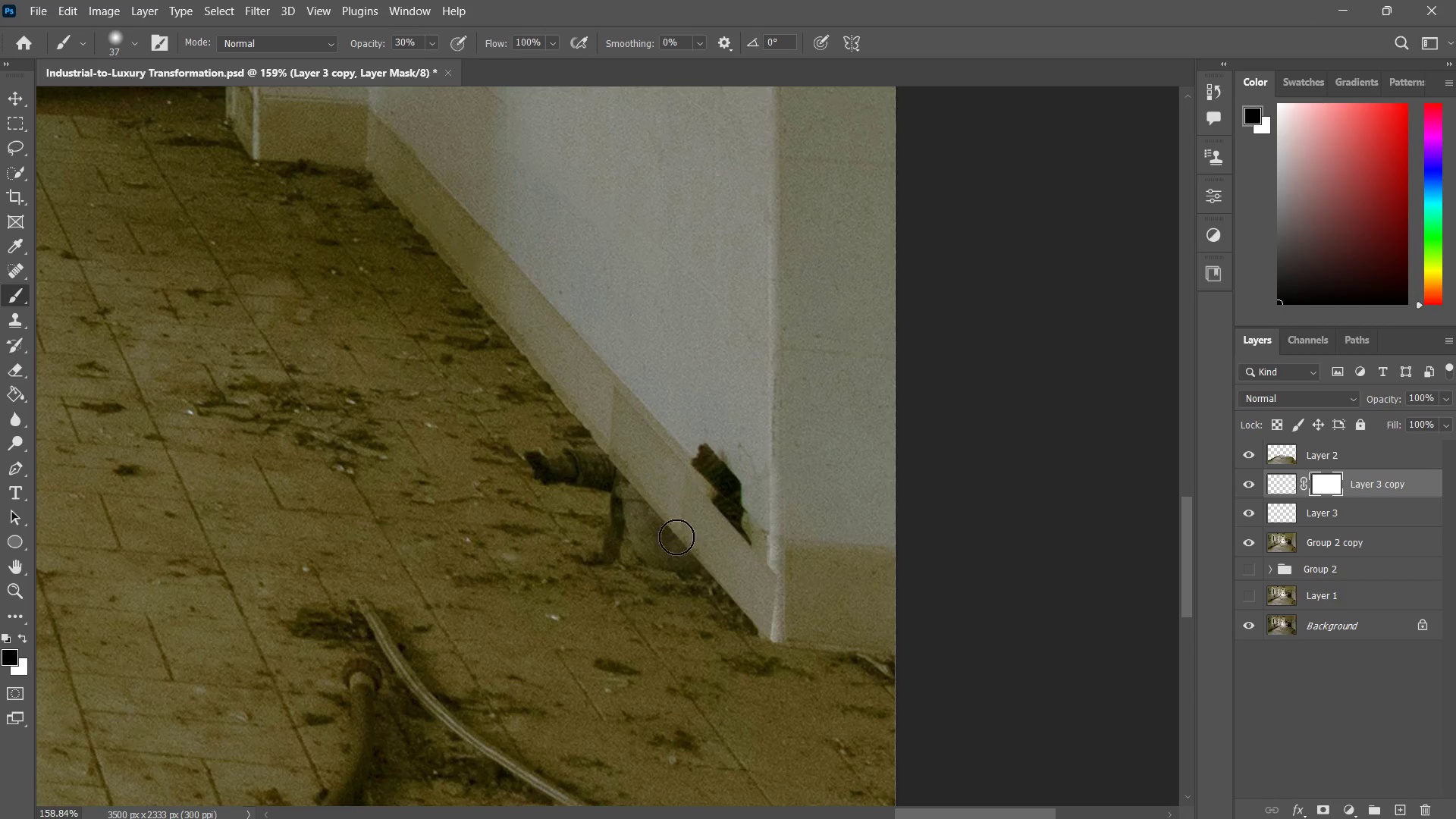 
left_click_drag(start_coordinate=[676, 488], to_coordinate=[678, 548])
 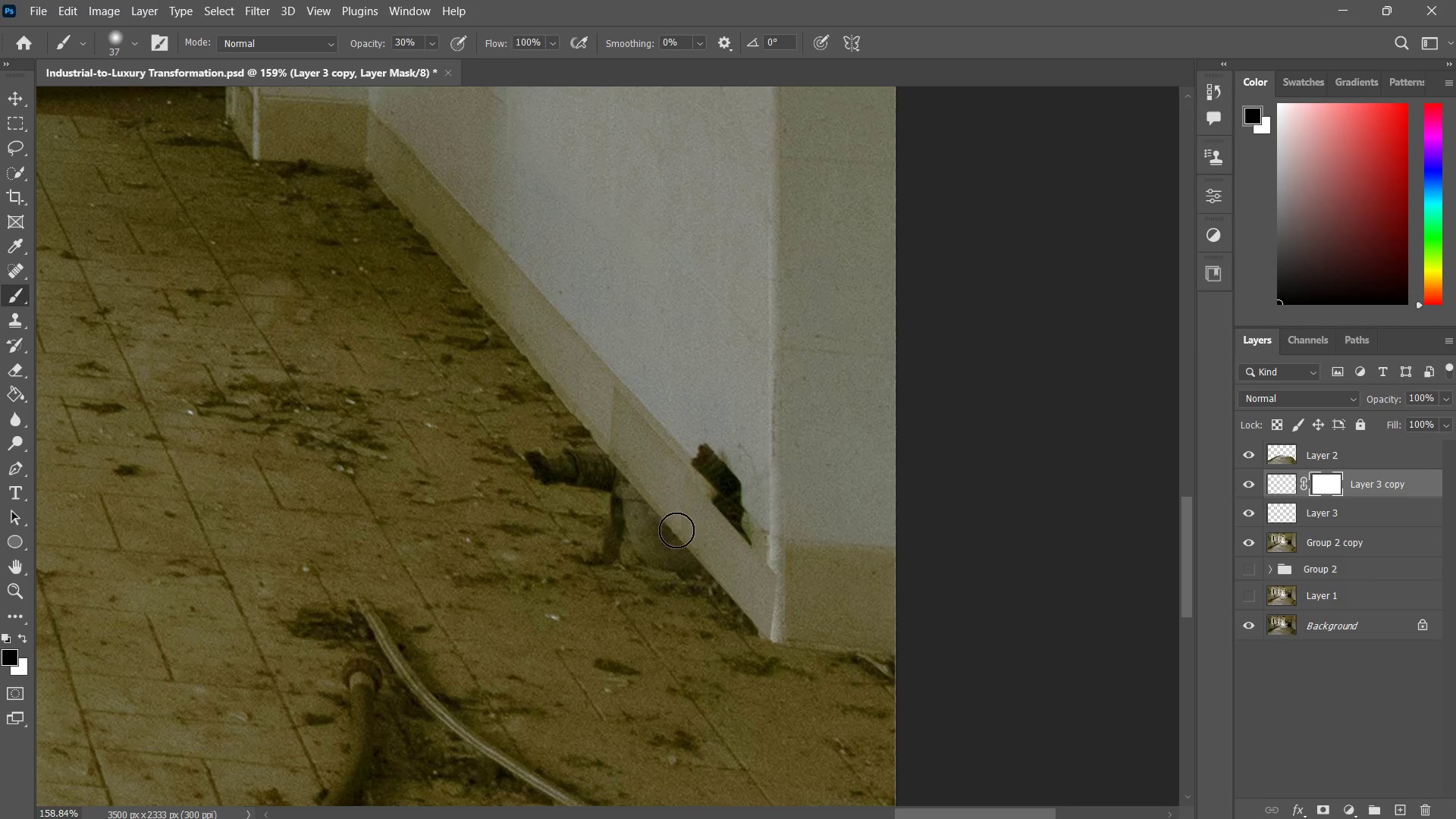 
left_click_drag(start_coordinate=[679, 498], to_coordinate=[674, 528])
 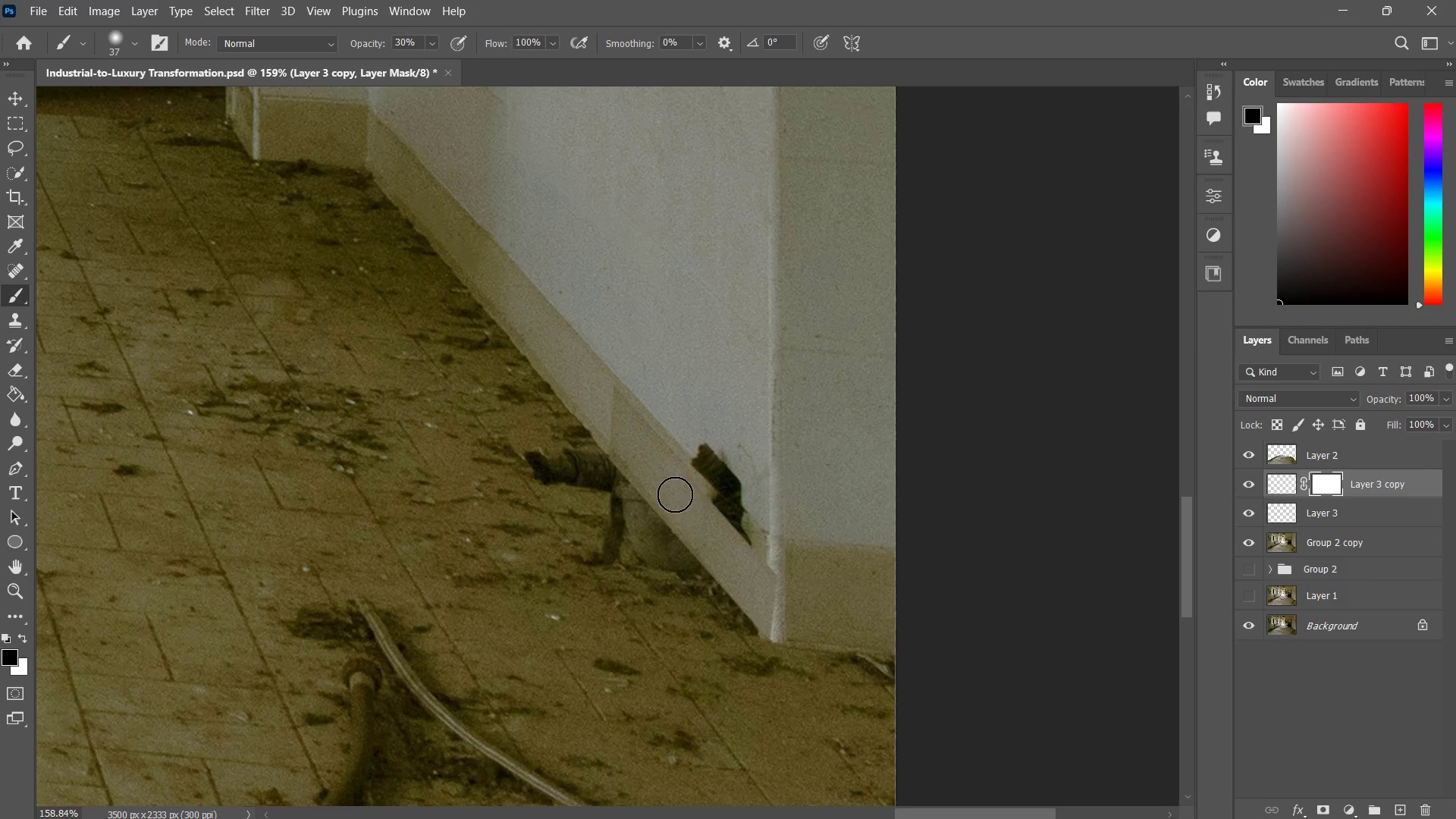 
left_click_drag(start_coordinate=[676, 489], to_coordinate=[665, 535])
 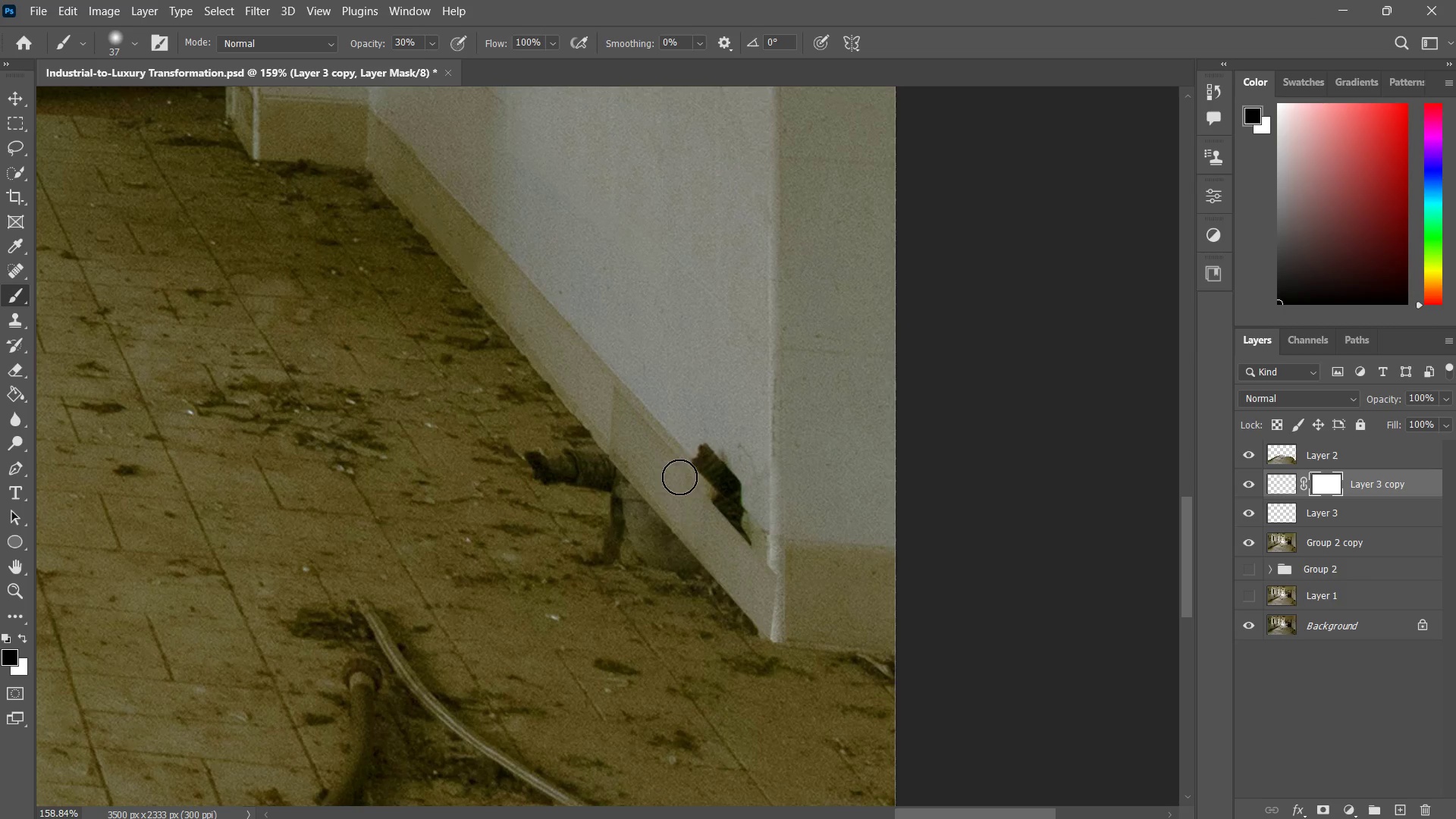 
left_click_drag(start_coordinate=[679, 477], to_coordinate=[670, 521])
 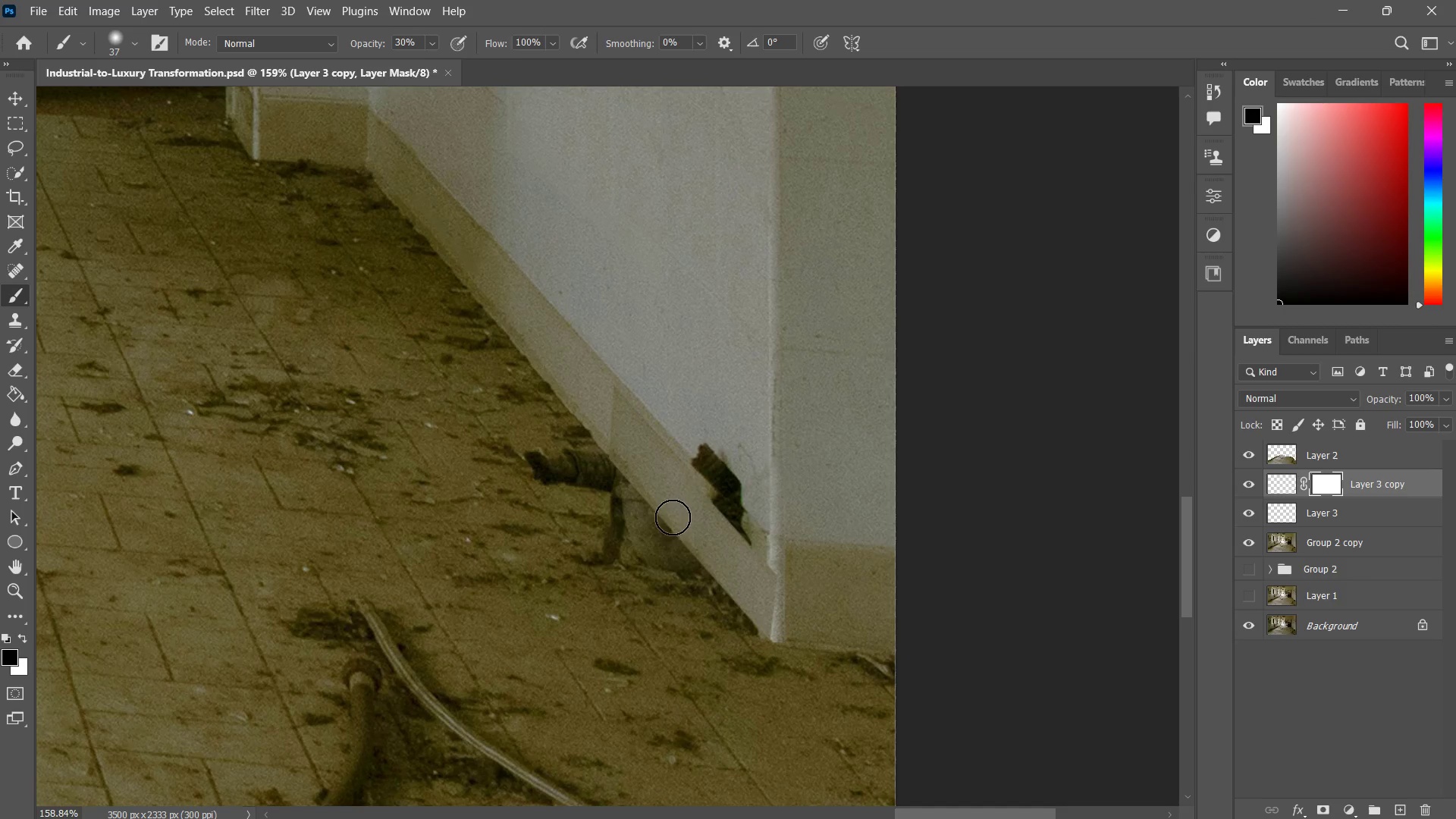 
left_click_drag(start_coordinate=[675, 498], to_coordinate=[664, 547])
 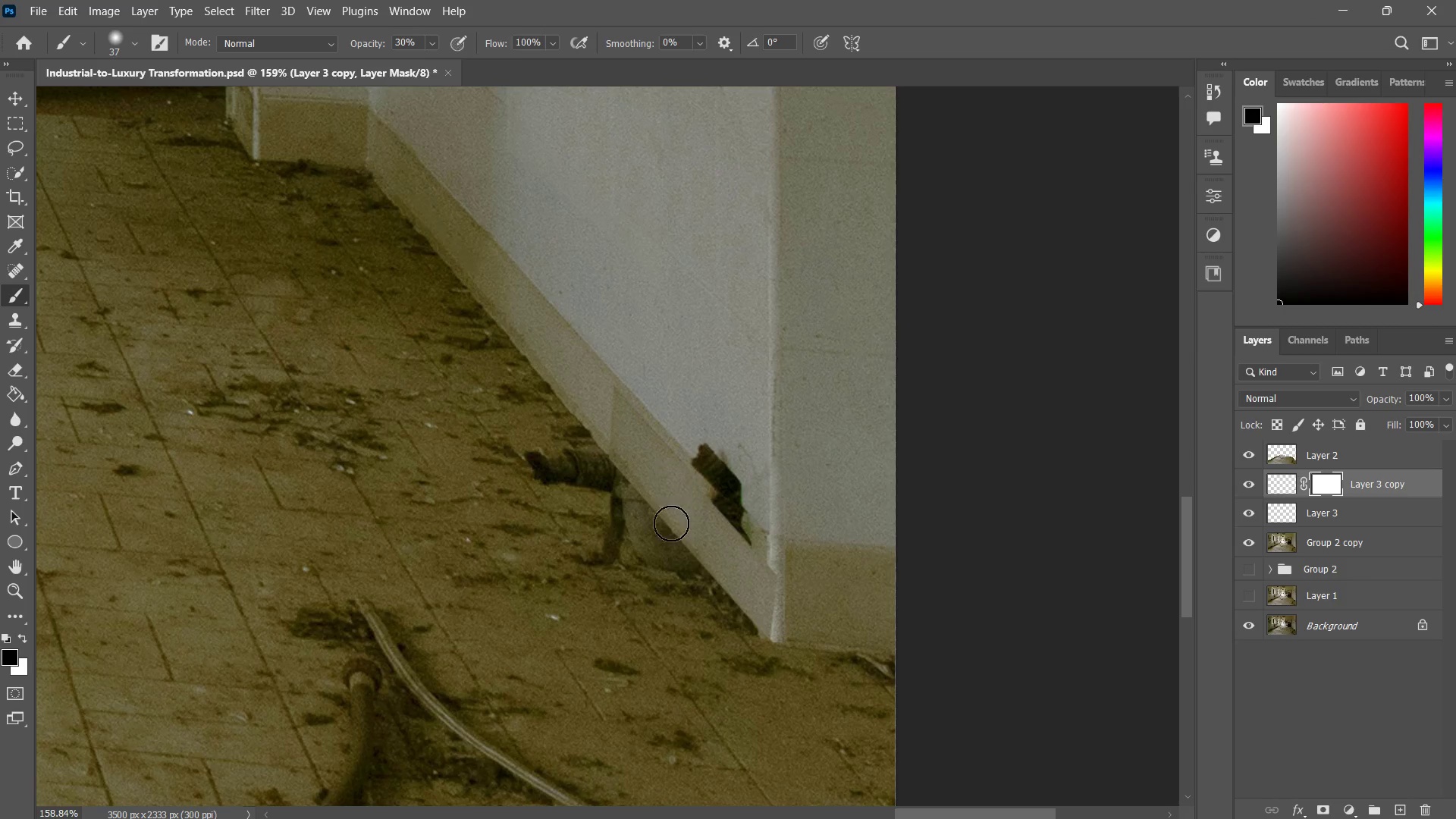 
left_click_drag(start_coordinate=[673, 485], to_coordinate=[672, 513])
 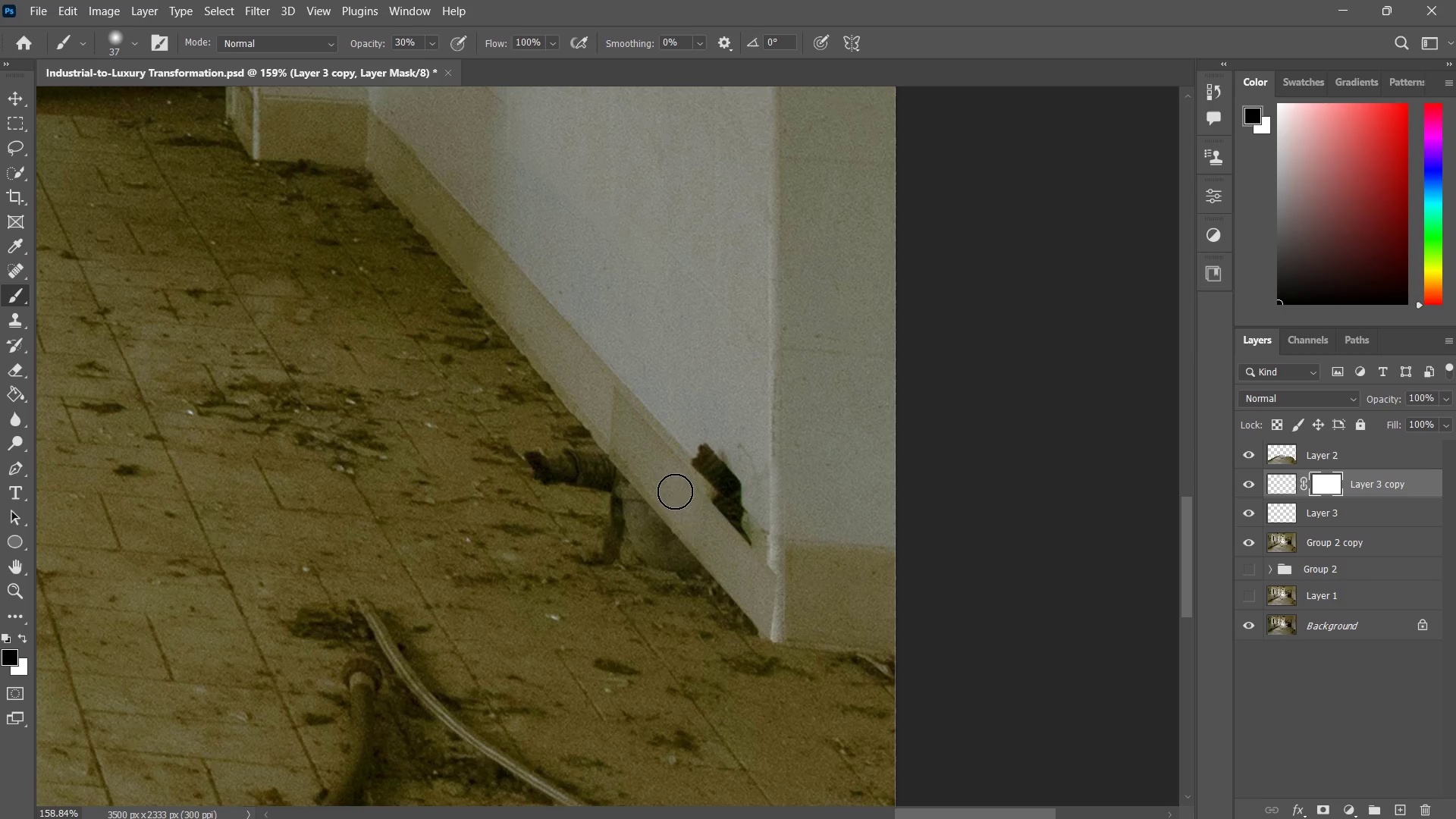 
left_click_drag(start_coordinate=[675, 491], to_coordinate=[669, 520])
 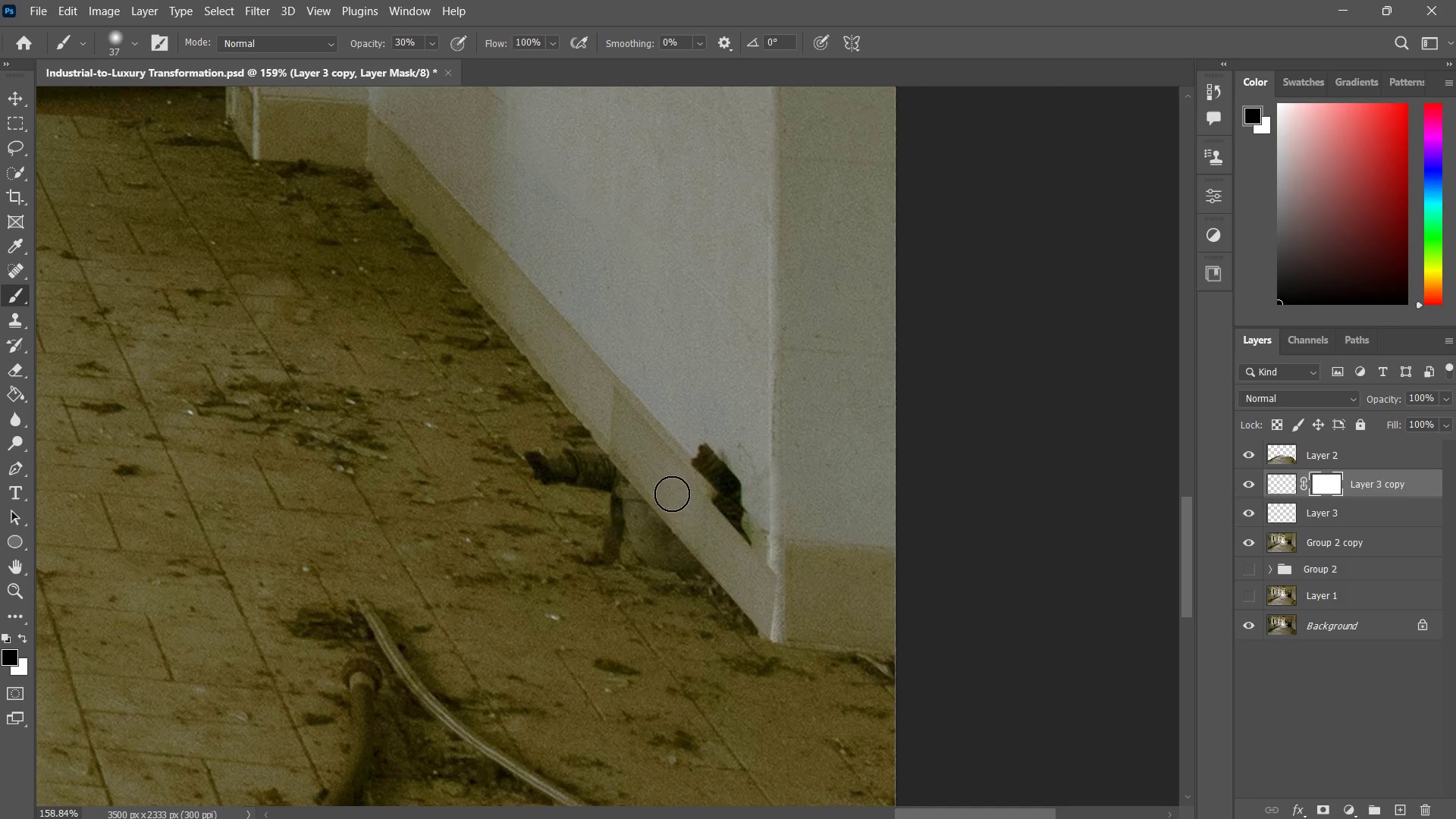 
left_click_drag(start_coordinate=[672, 494], to_coordinate=[667, 533])
 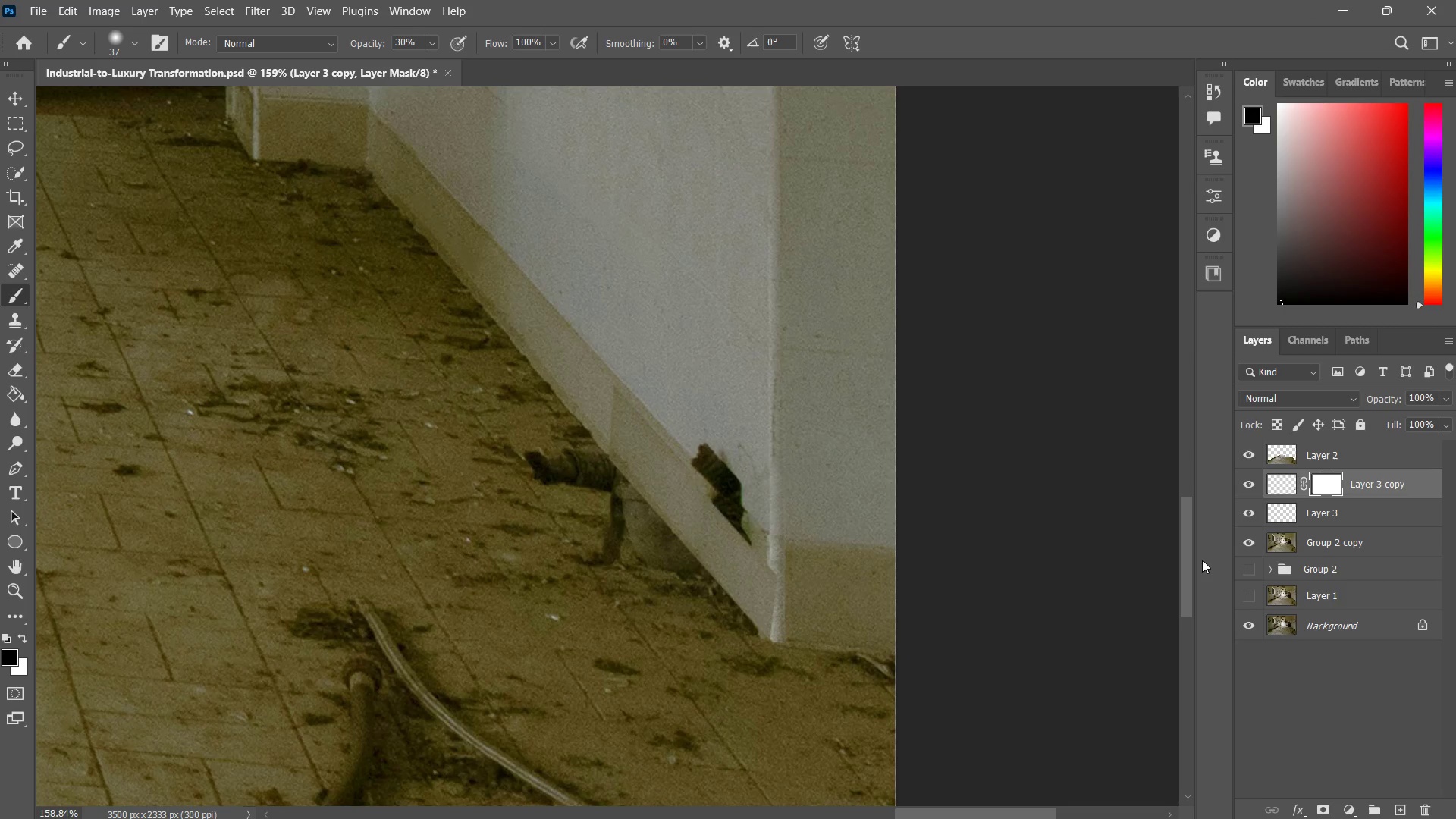 
hold_key(key=ShiftLeft, duration=0.61)
left_click([1336, 523])
 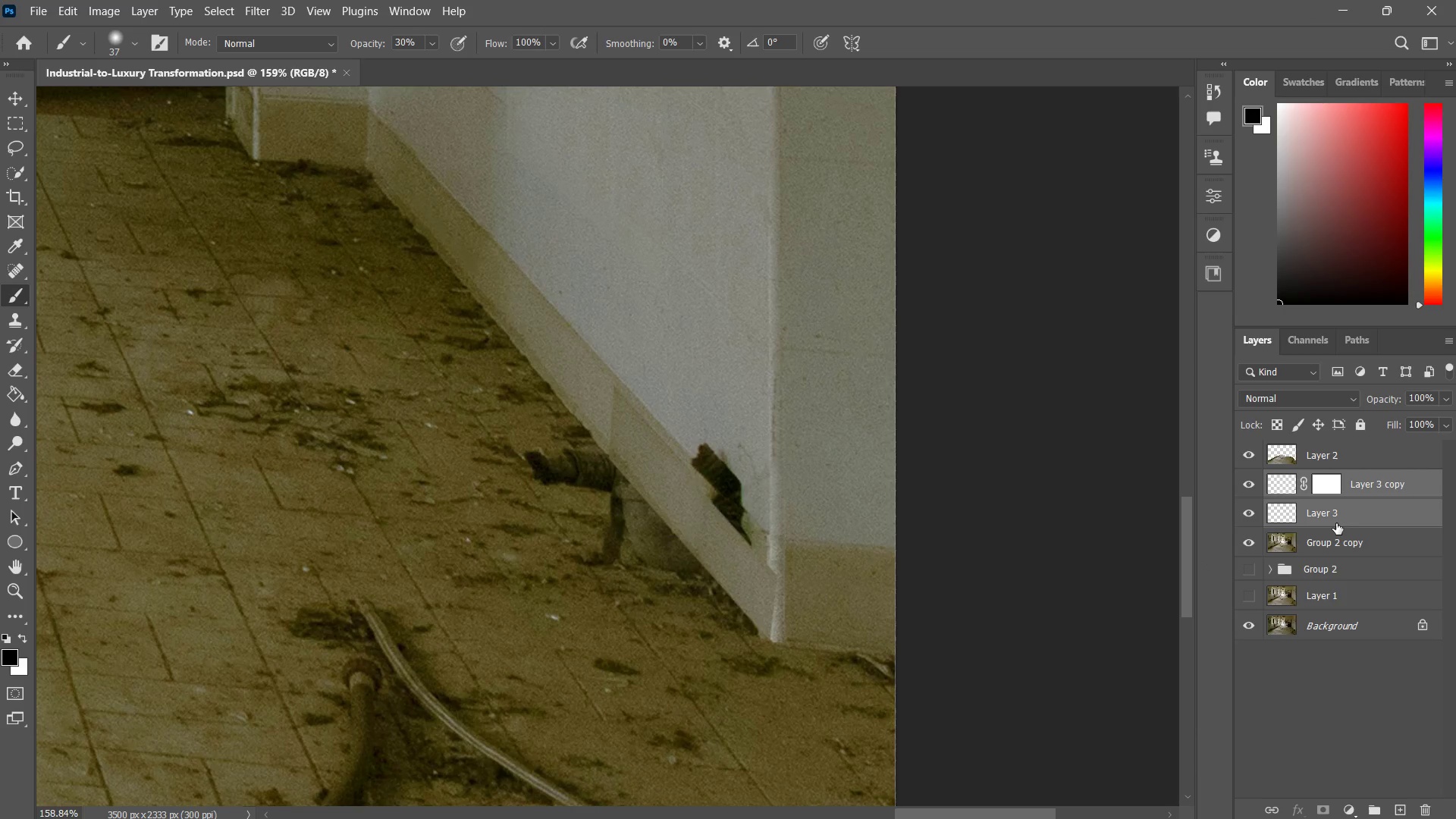 
key(Control+E)
 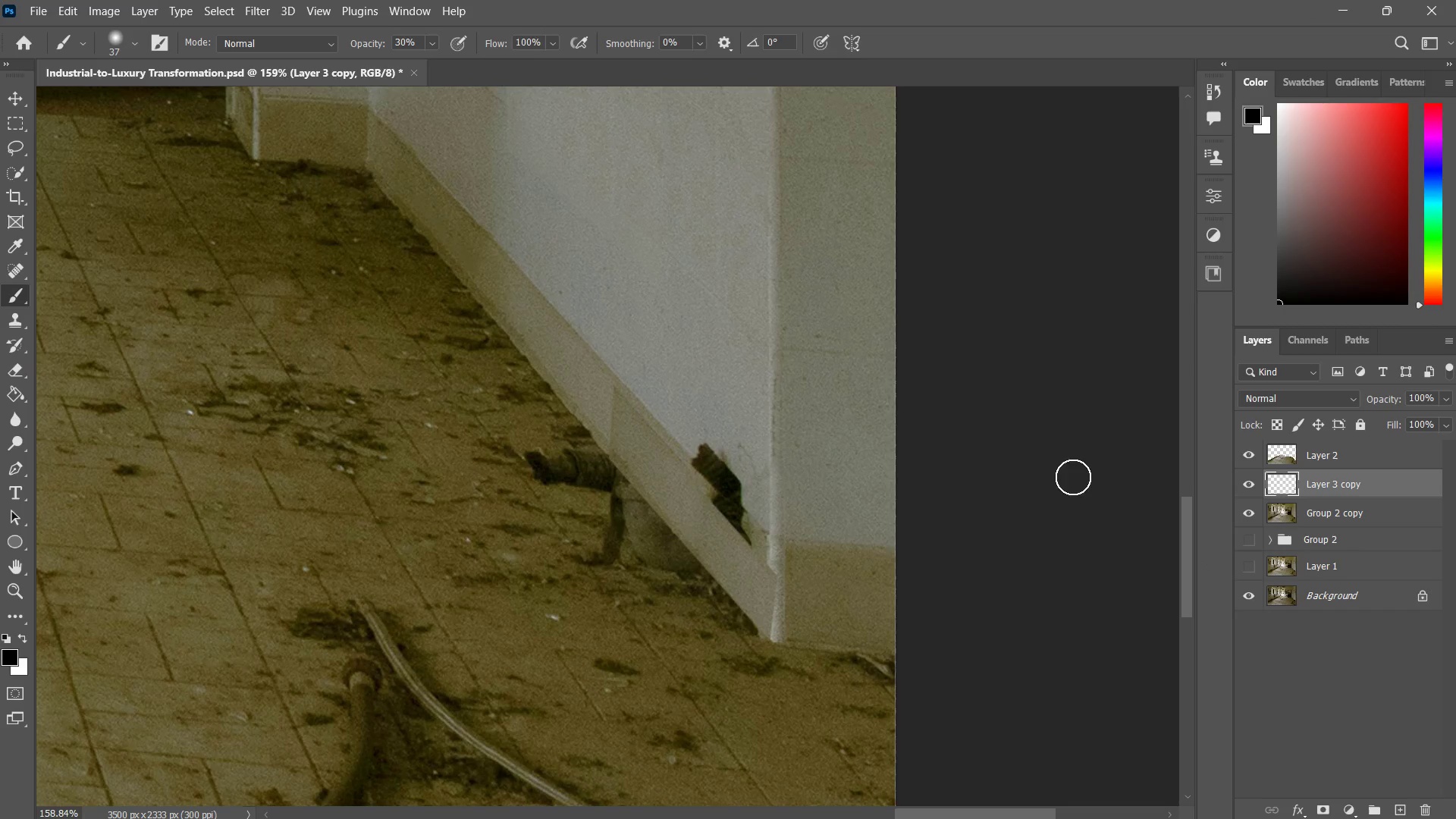 
type(zv)
 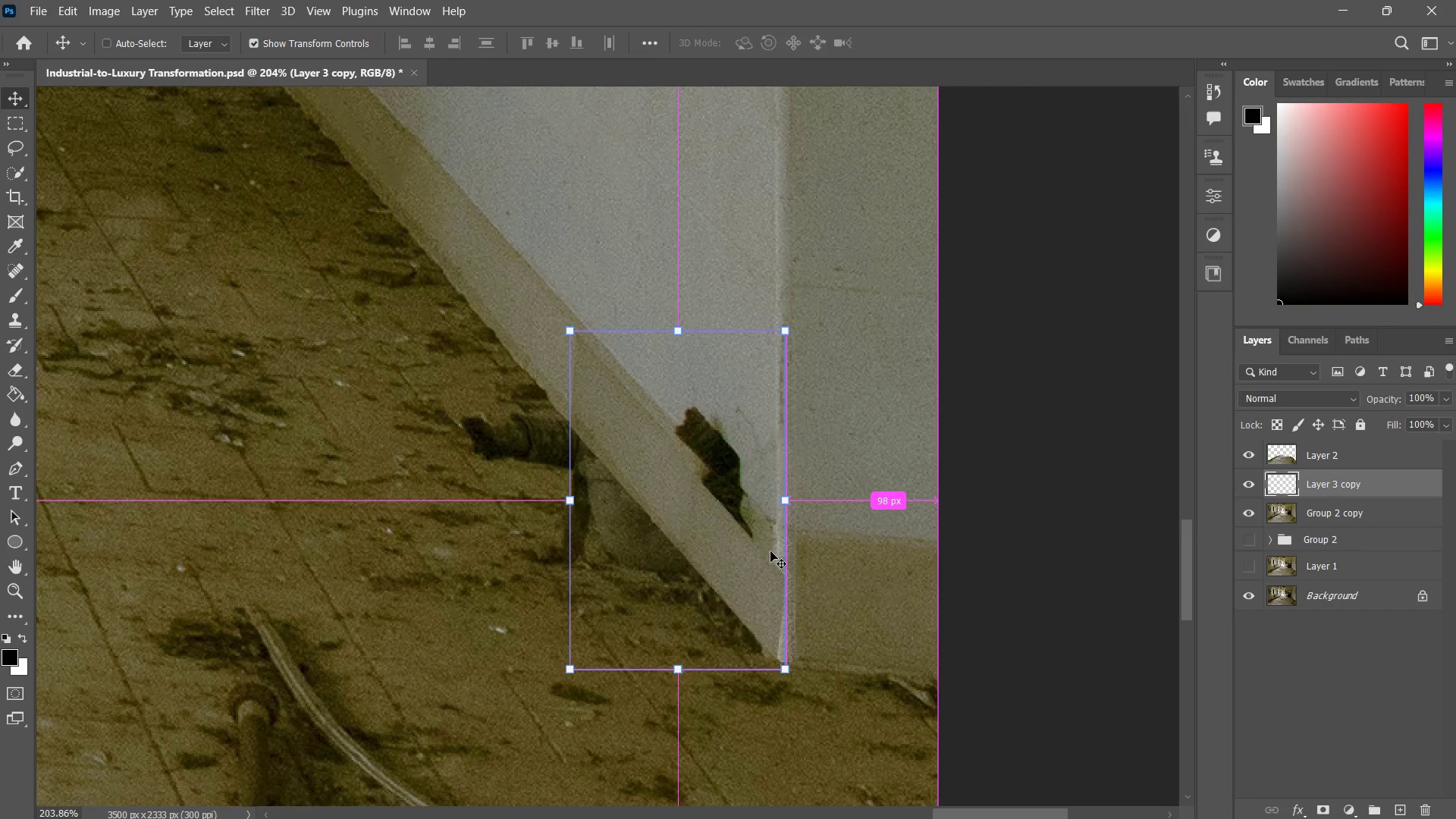 
left_click_drag(start_coordinate=[748, 575], to_coordinate=[770, 553])
 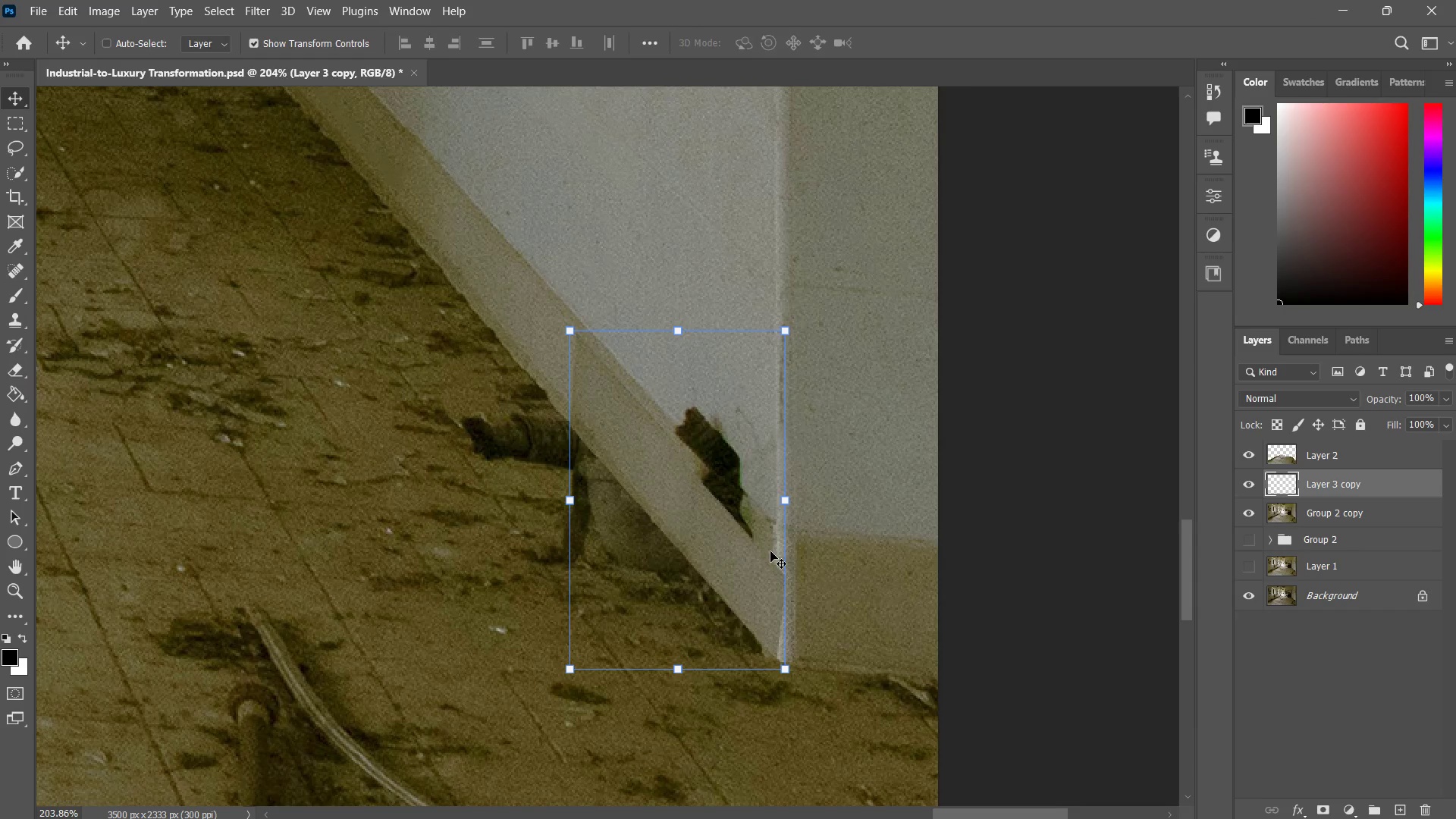 
key(Control+J)
 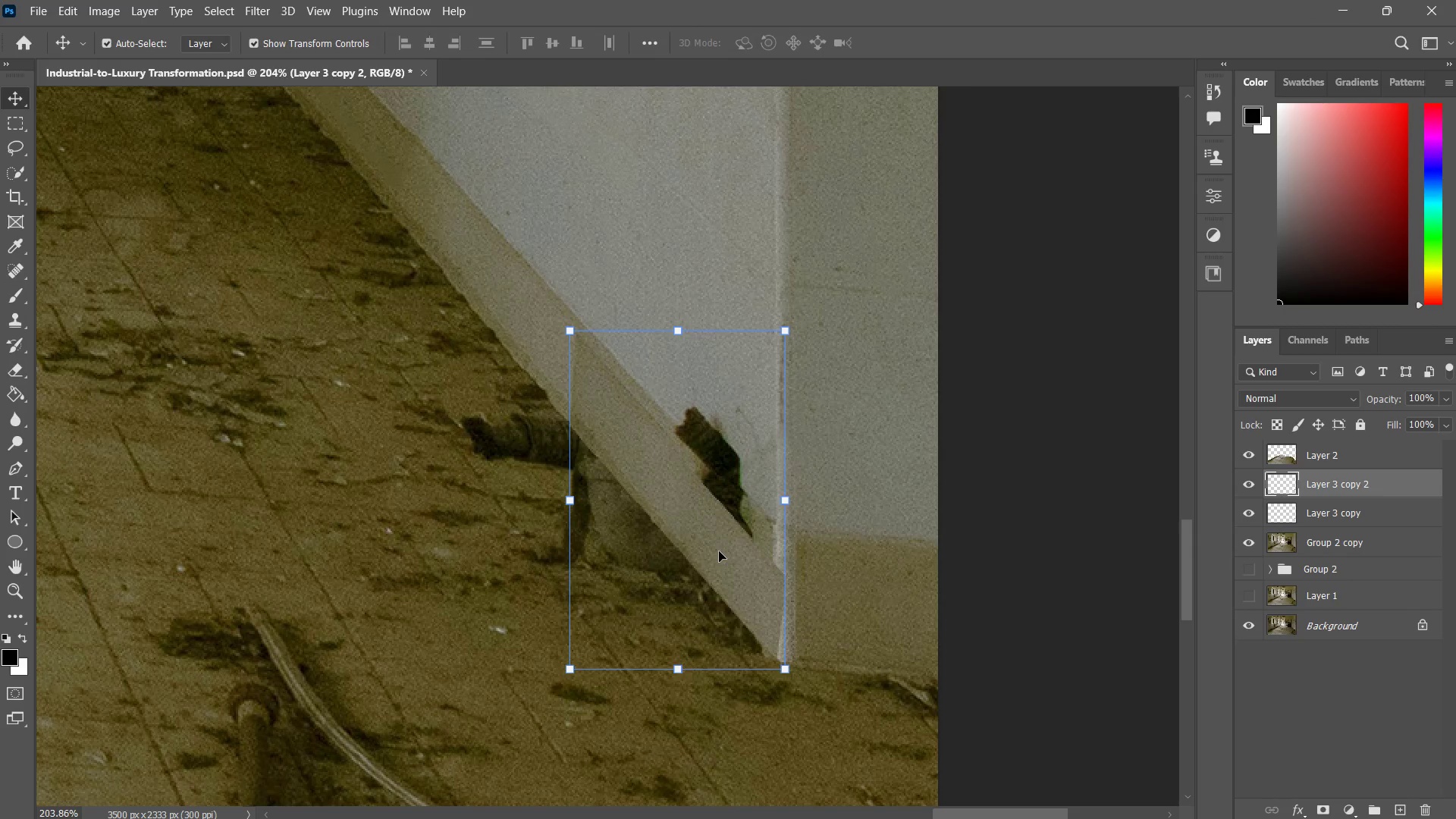 
left_click_drag(start_coordinate=[719, 551], to_coordinate=[703, 538])
 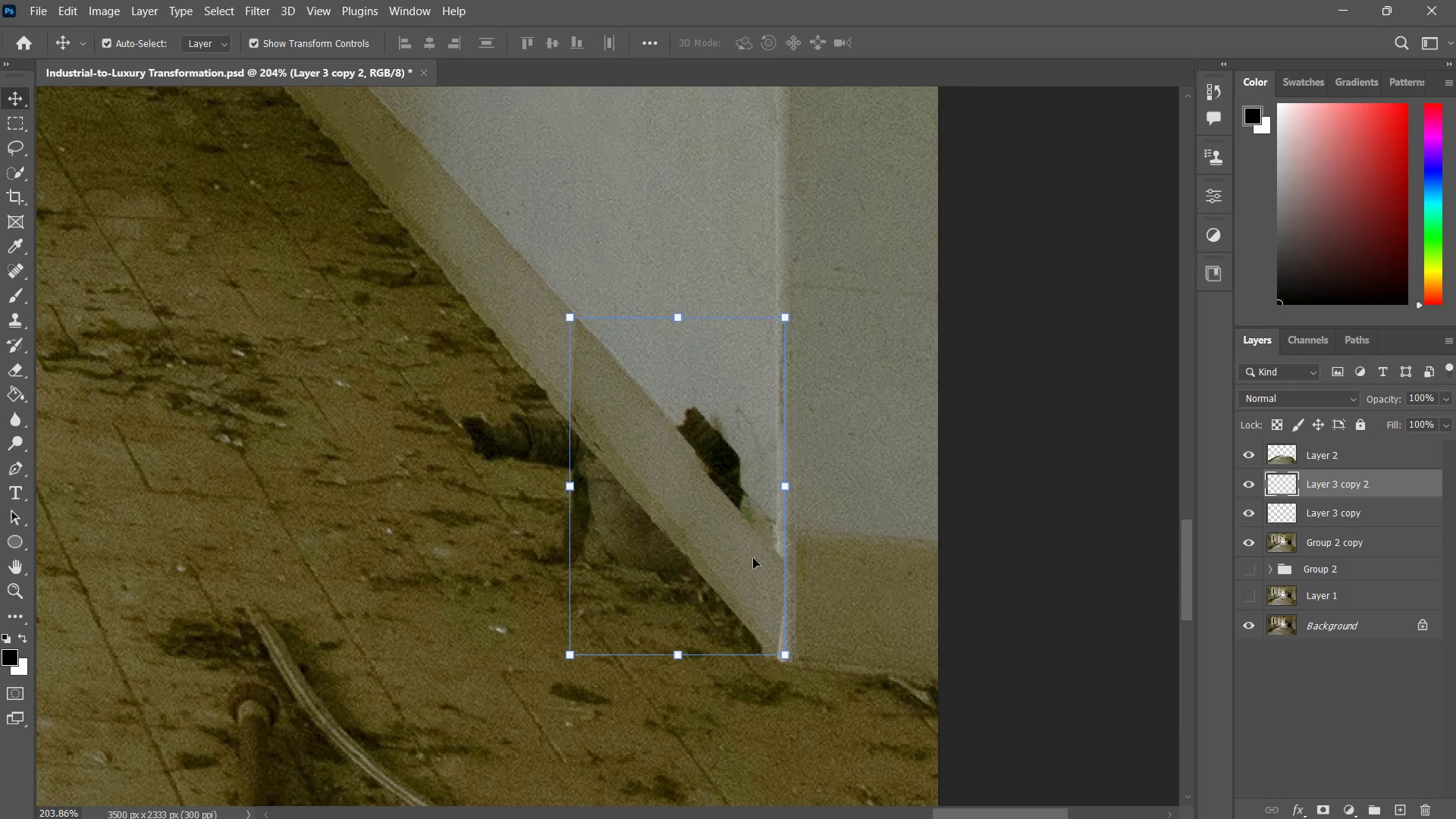 
hold_key(key=ShiftLeft, duration=5.83)
 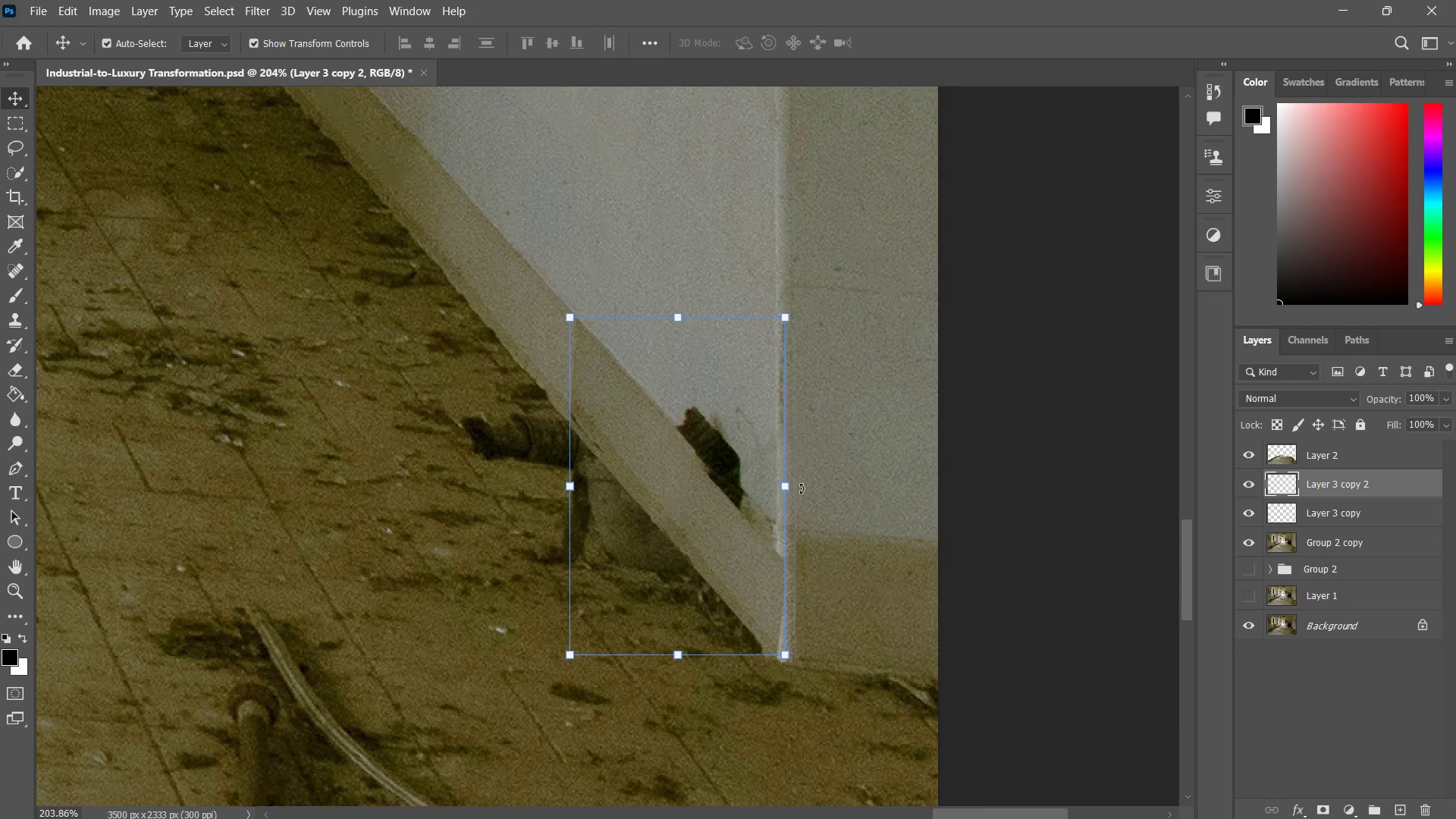 
left_click([809, 483])
 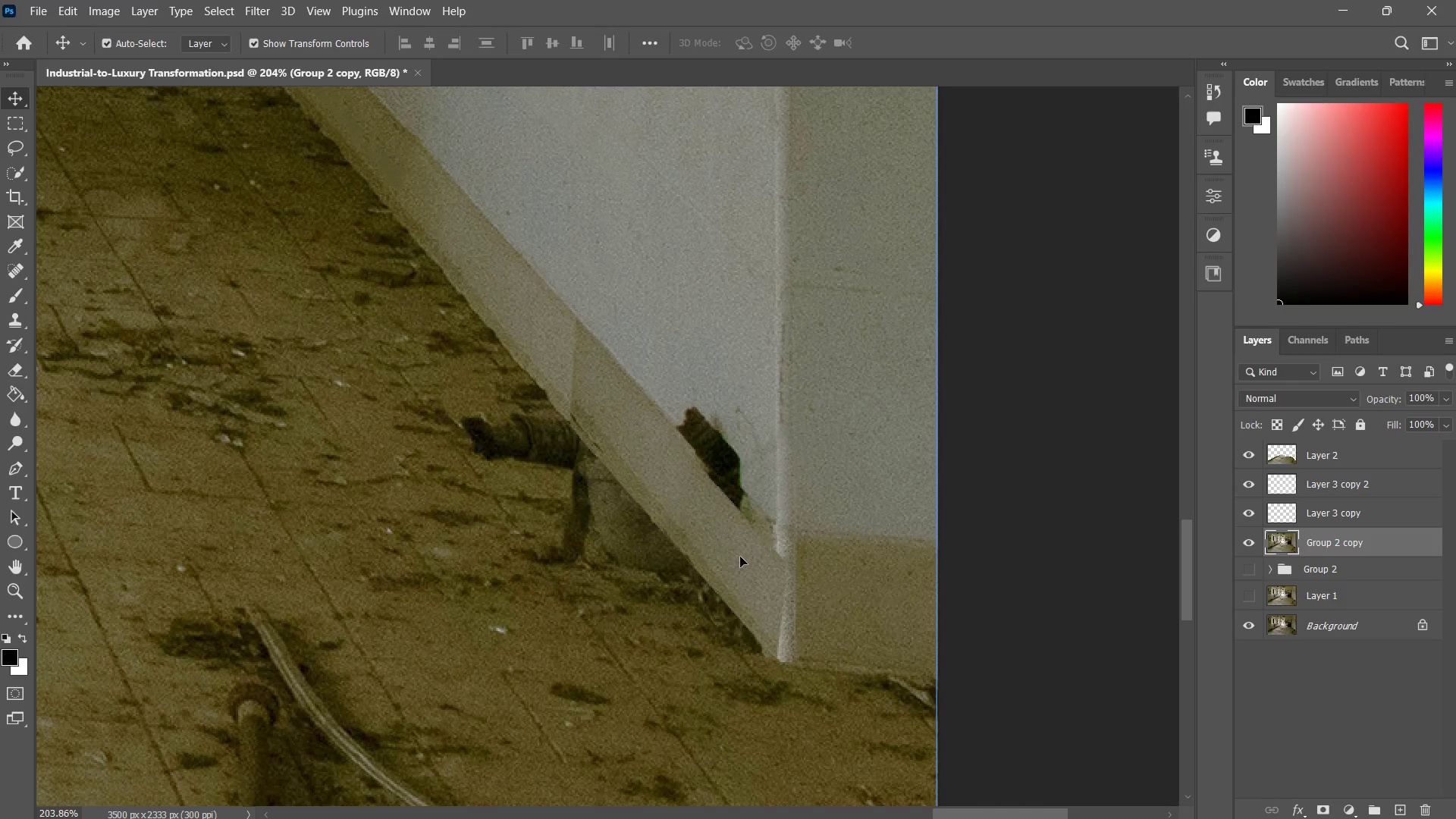 
left_click([739, 558])
 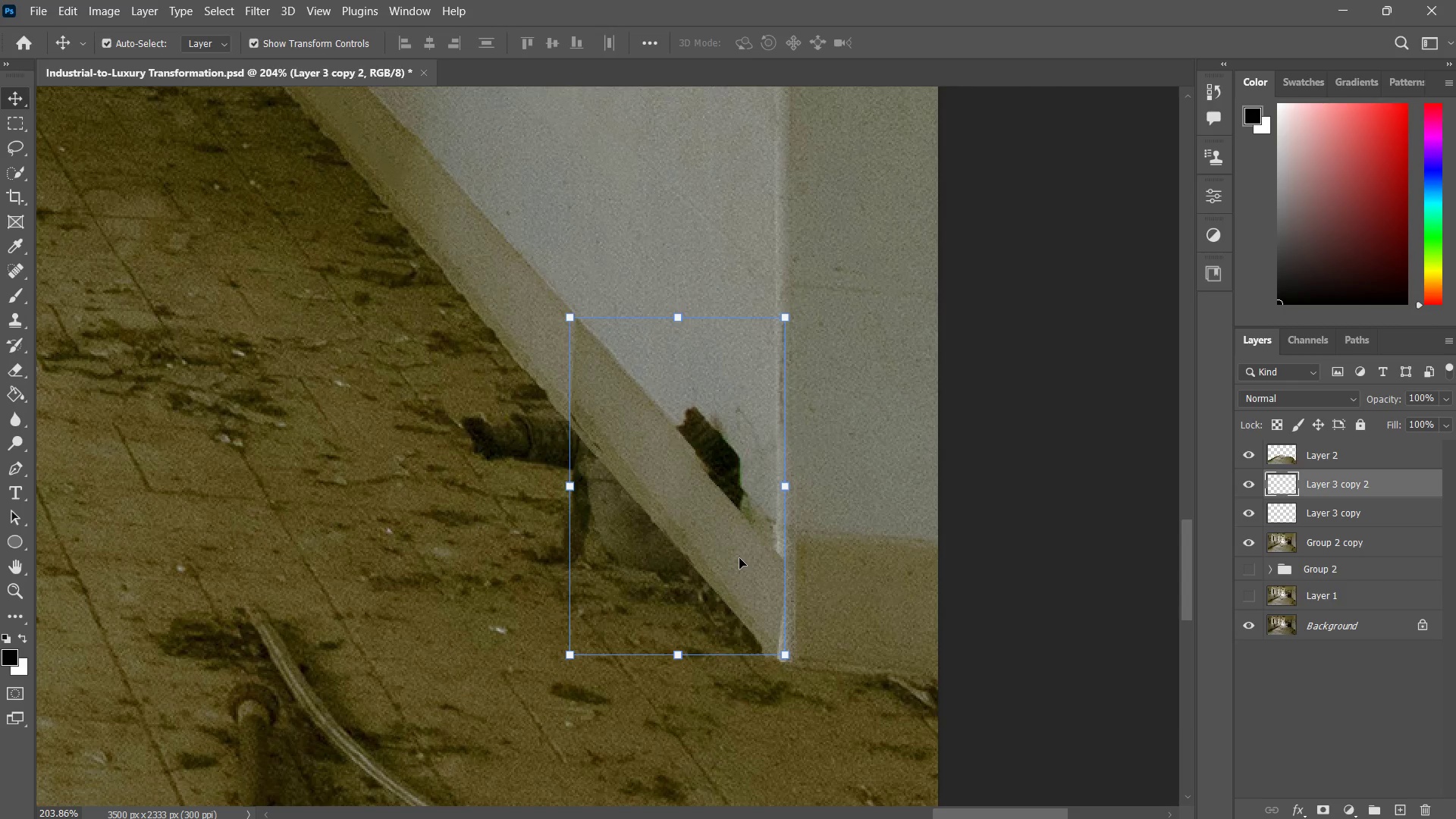 
key(Control+ControlLeft)
 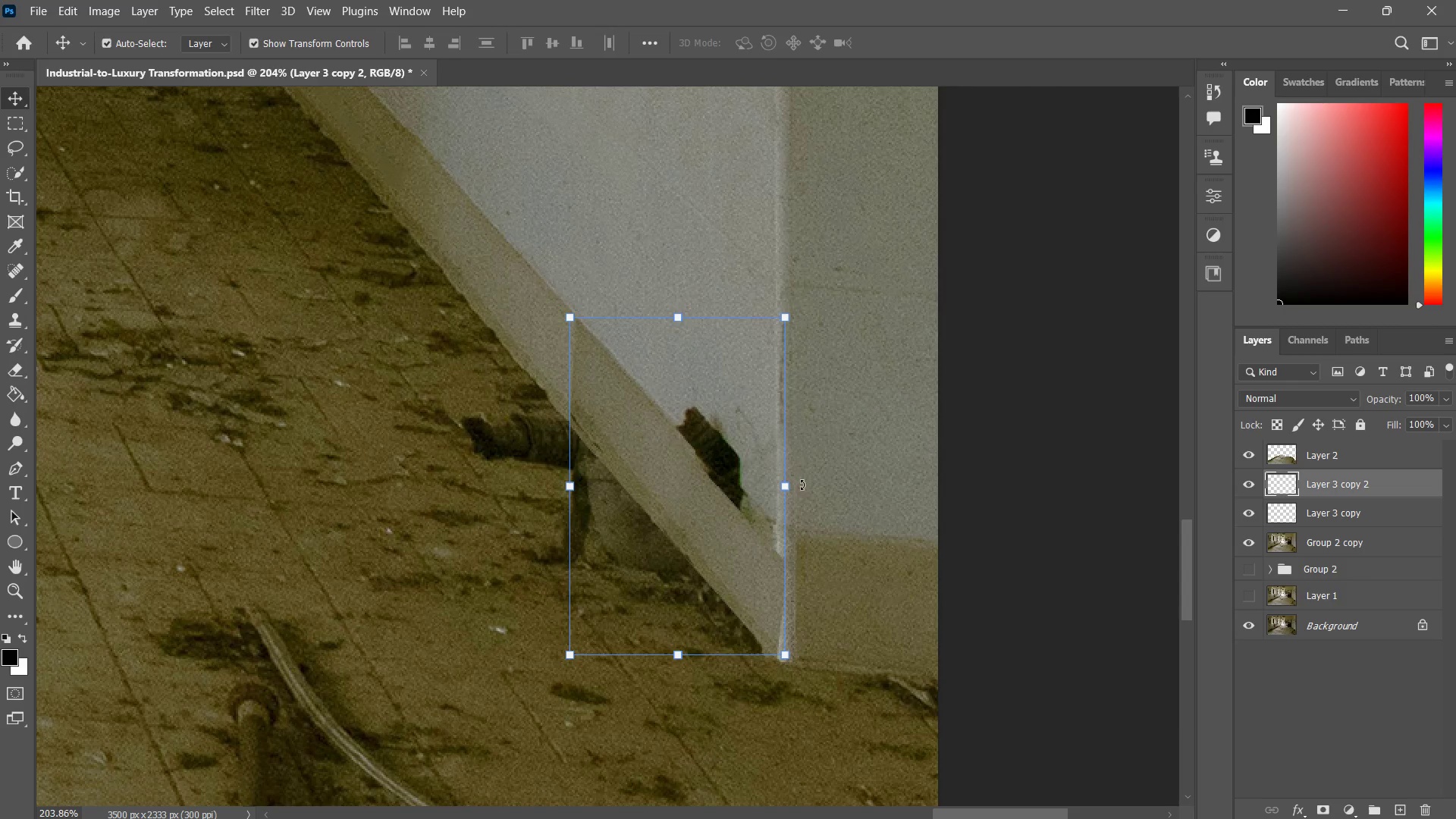 
left_click_drag(start_coordinate=[802, 485], to_coordinate=[809, 480])
 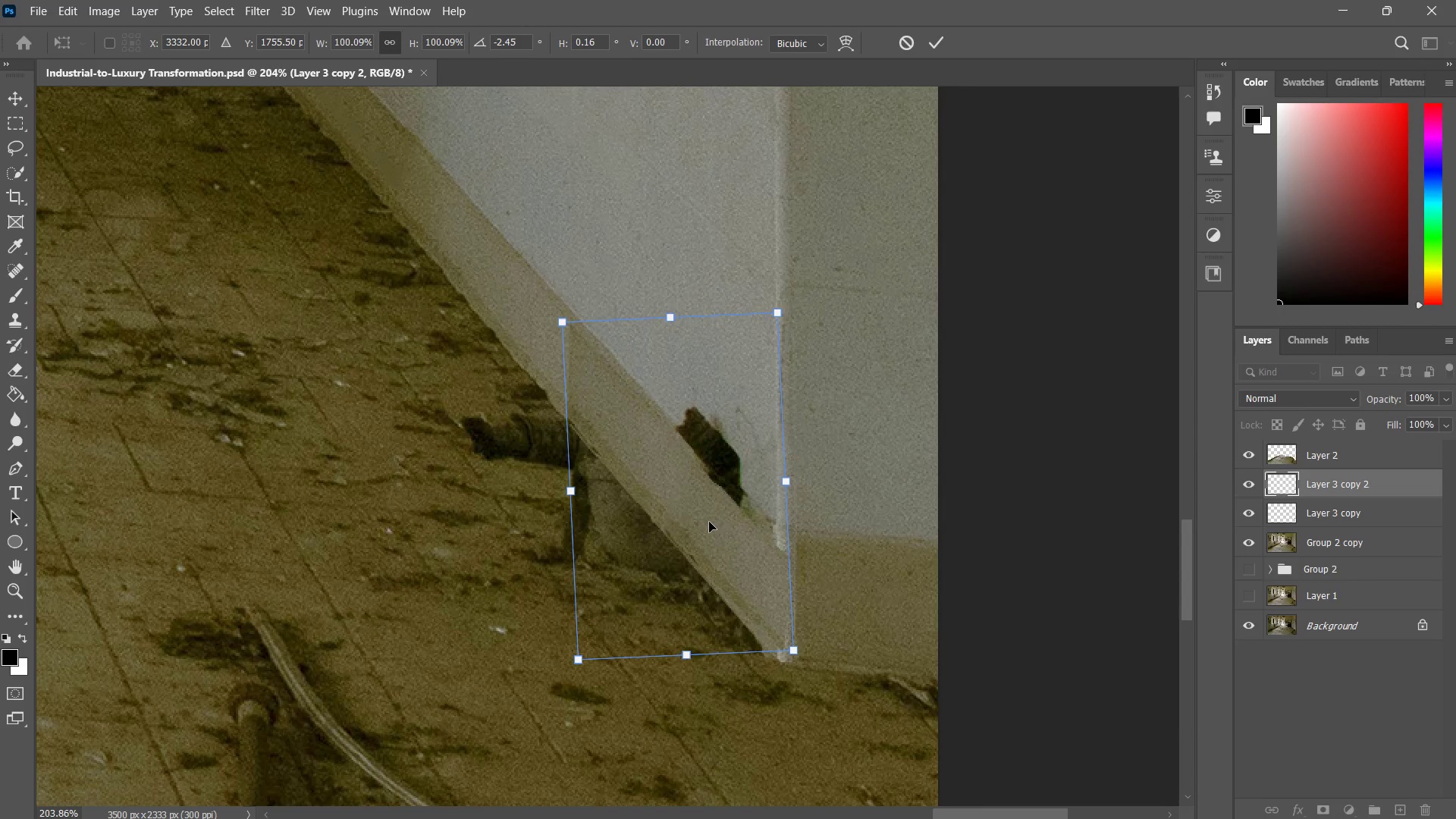 
left_click_drag(start_coordinate=[709, 522], to_coordinate=[718, 508])
 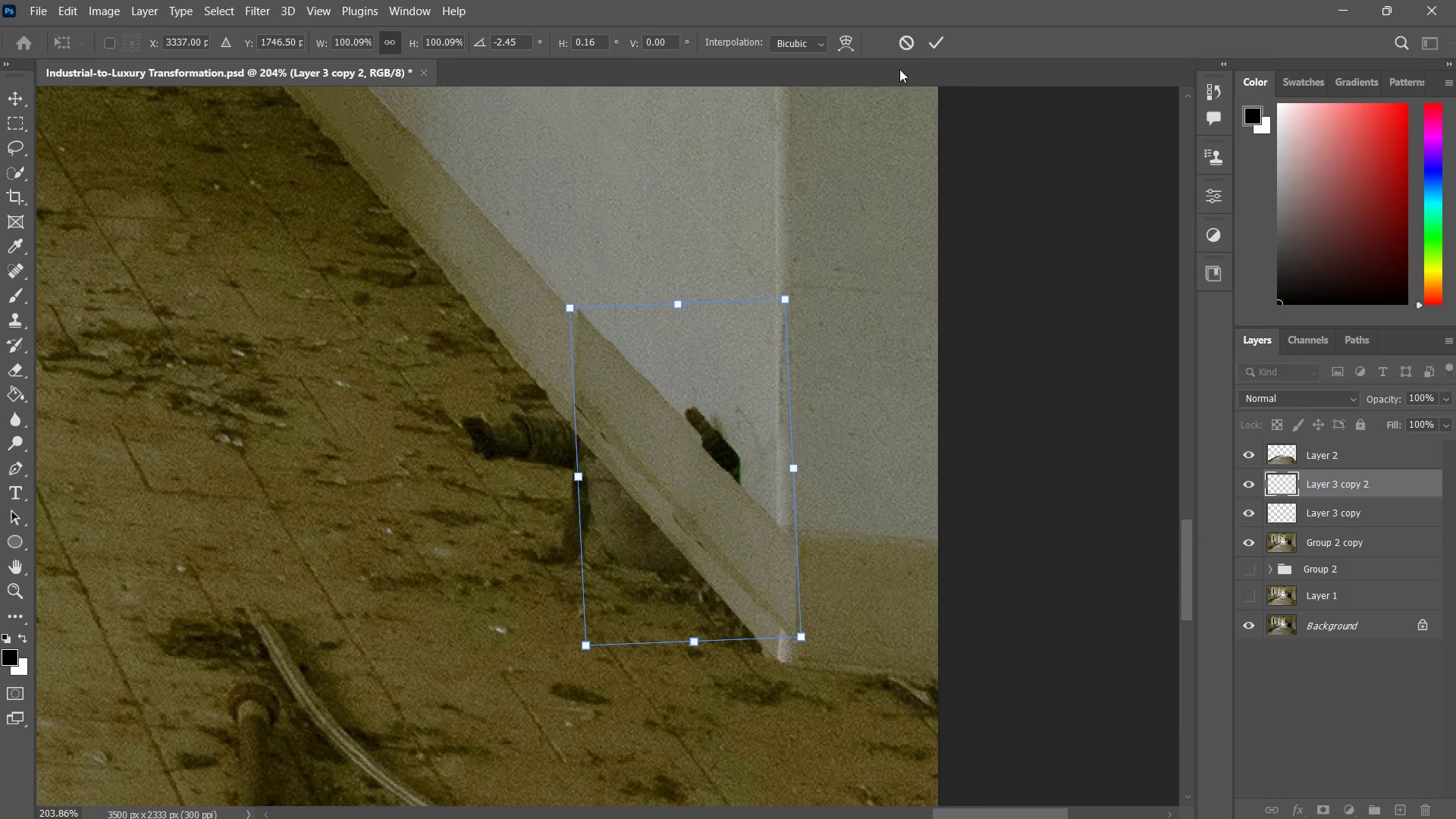 
left_click([928, 45])
 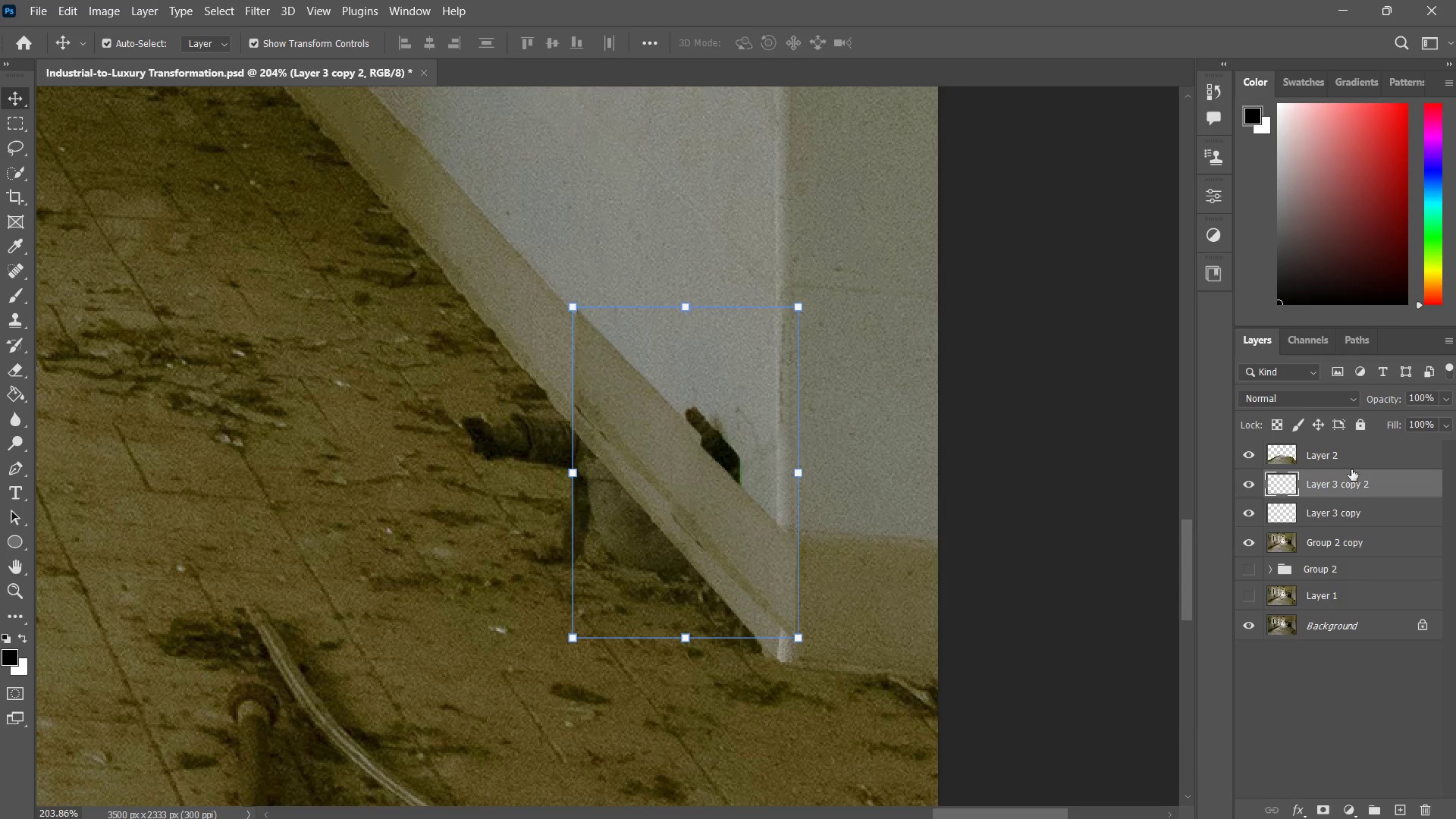 
left_click_drag(start_coordinate=[1356, 475], to_coordinate=[1346, 517])
 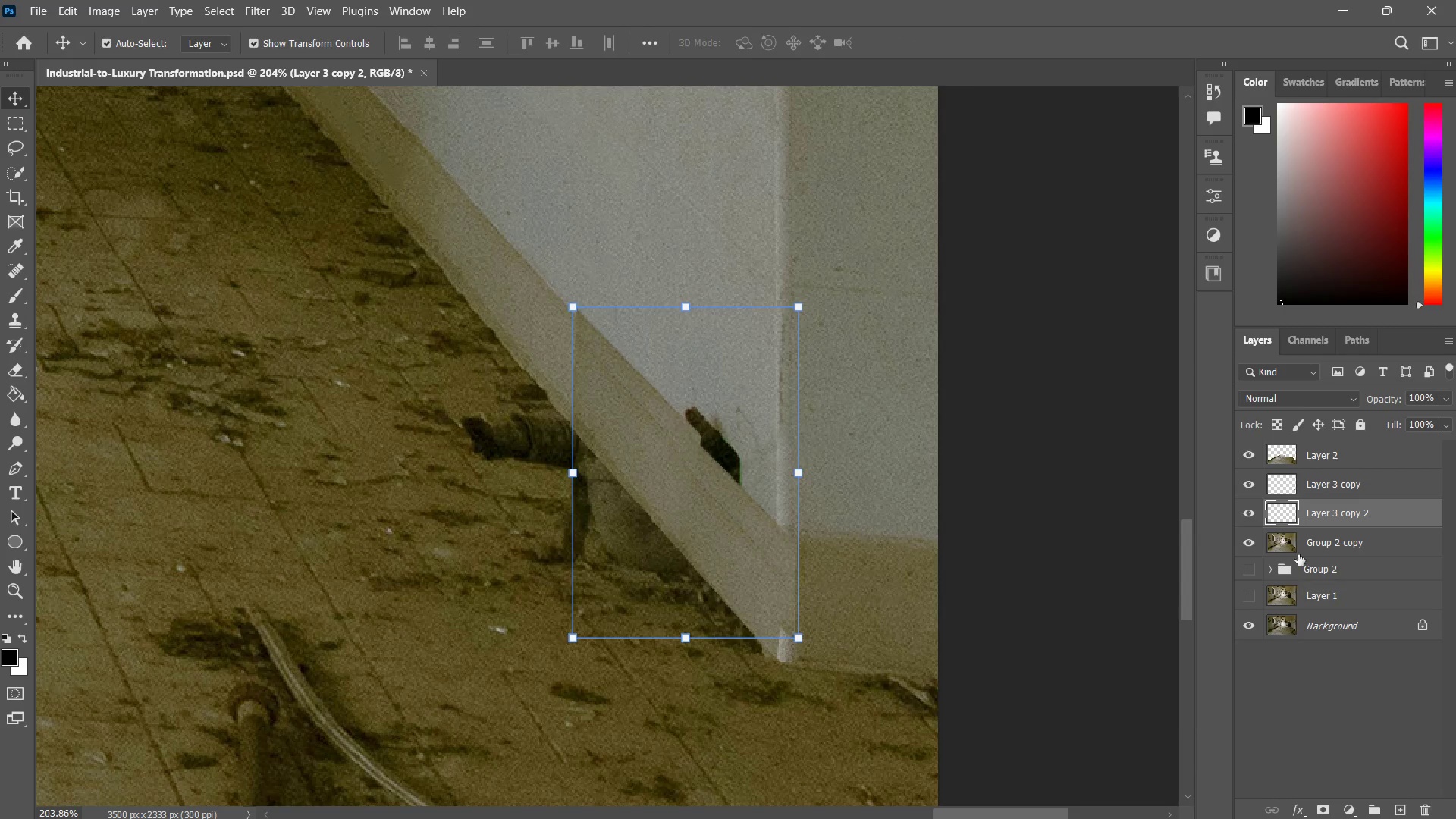 
double_click([1253, 513])
 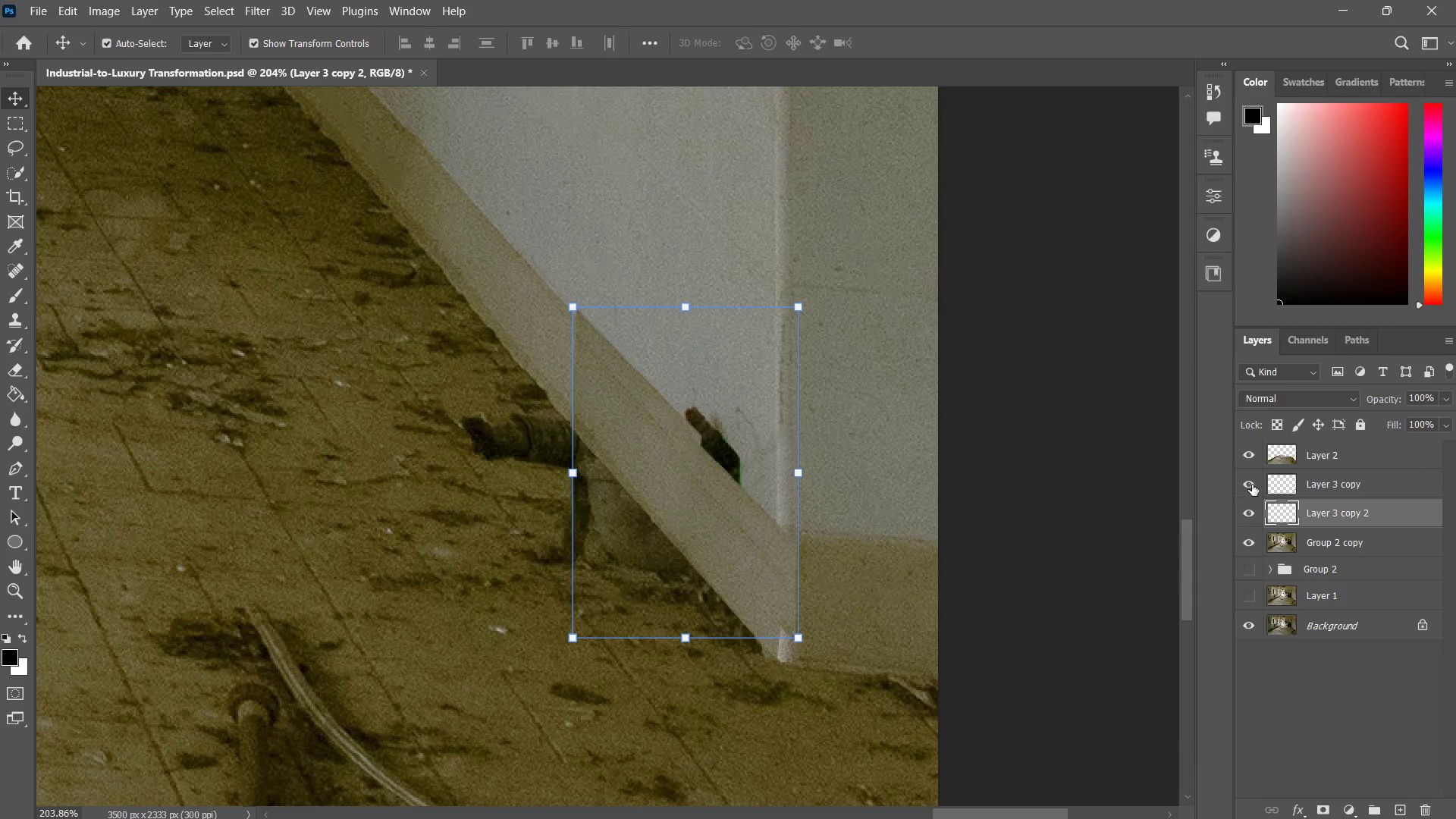 
left_click([1282, 485])
 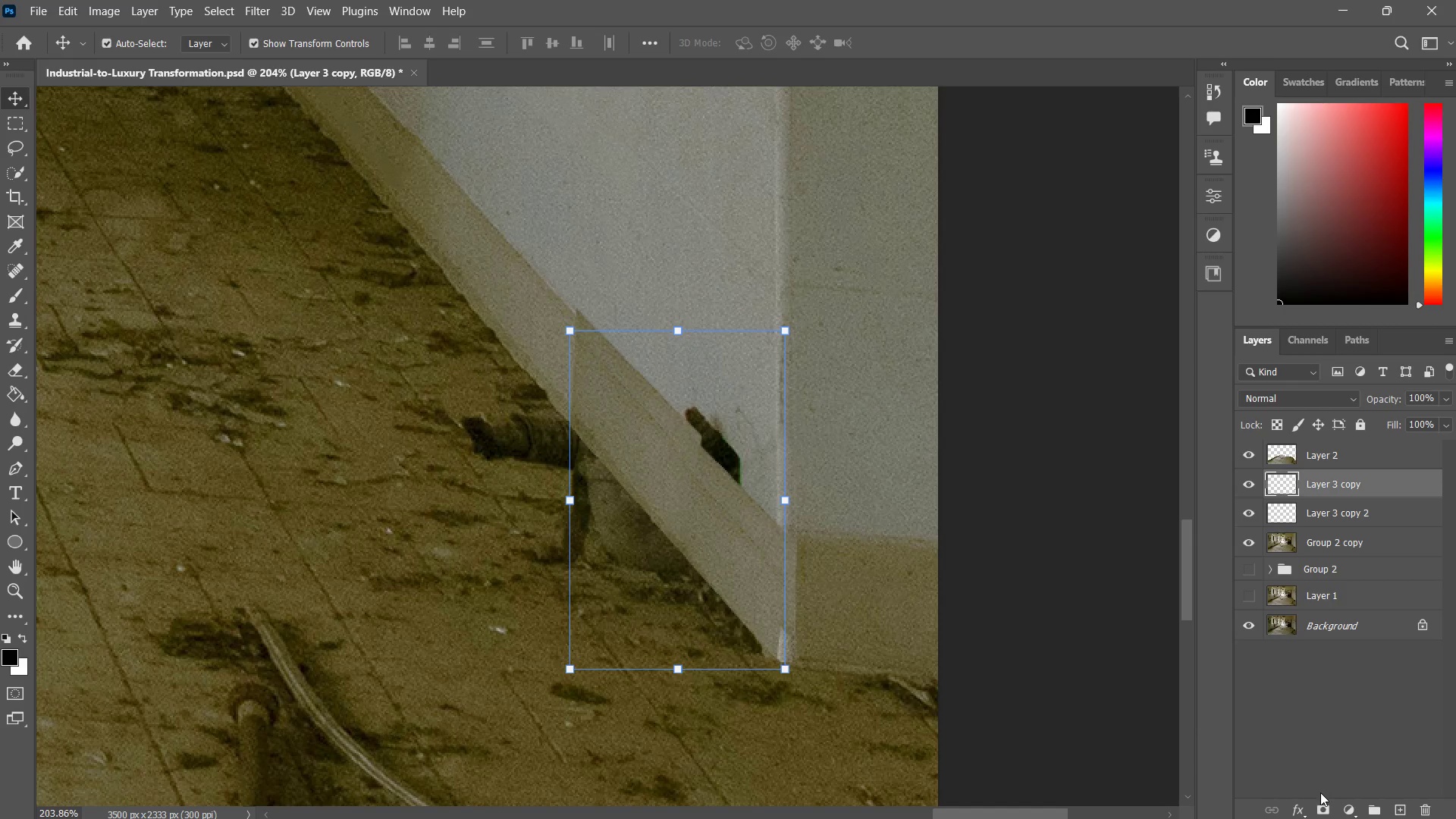 
left_click([1320, 804])
 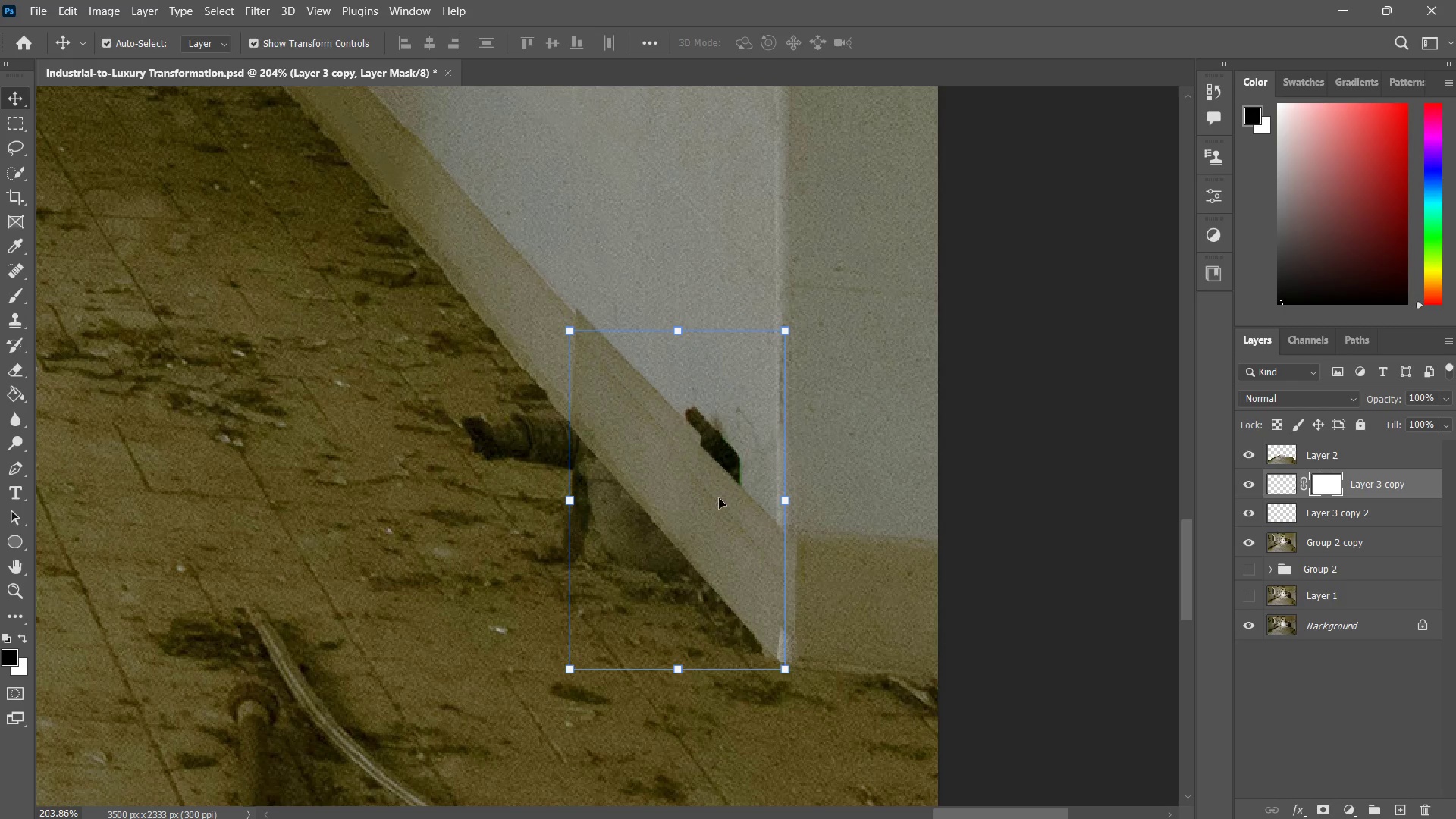 
left_click([734, 535])
 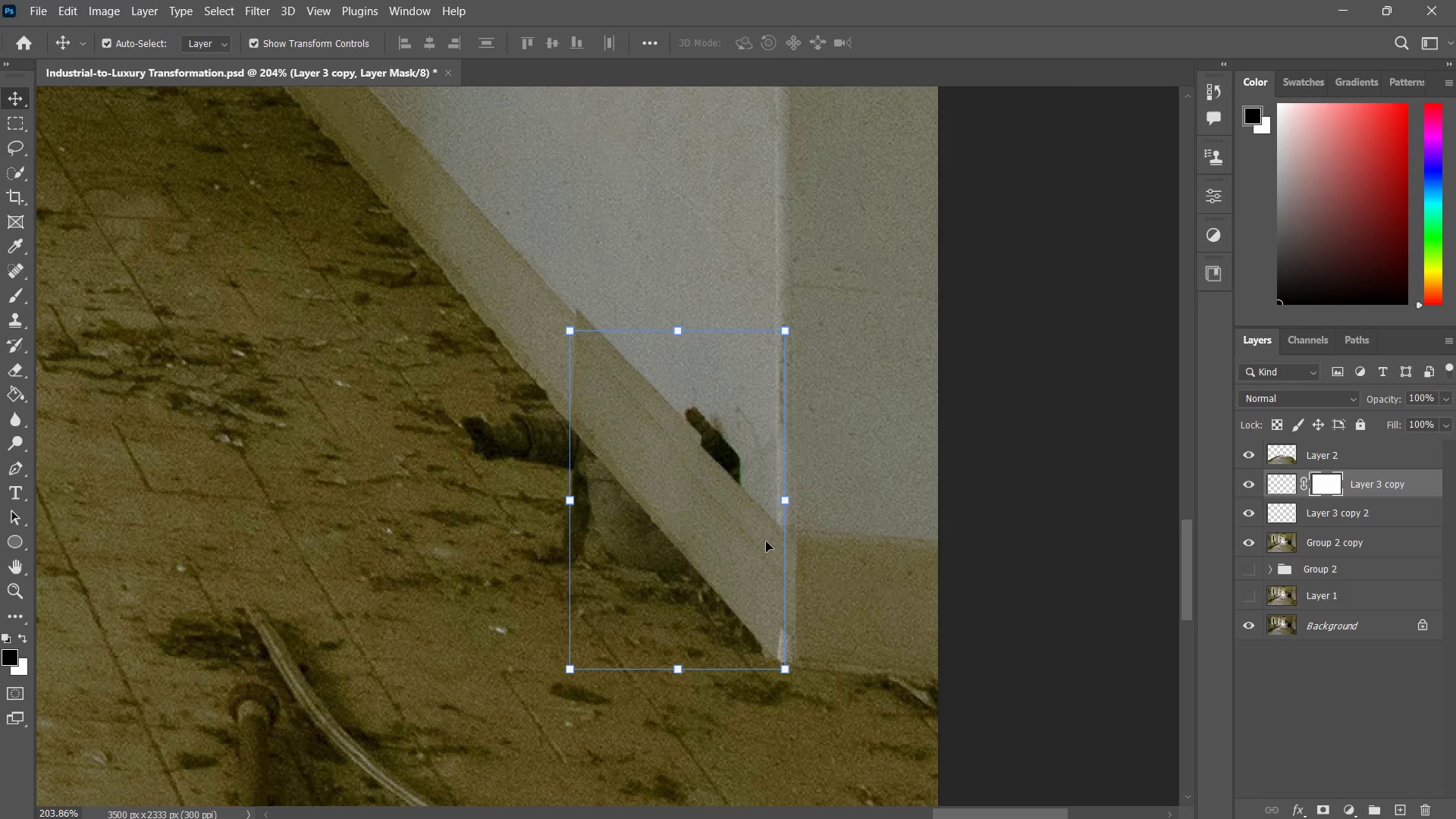 
key(B)
 